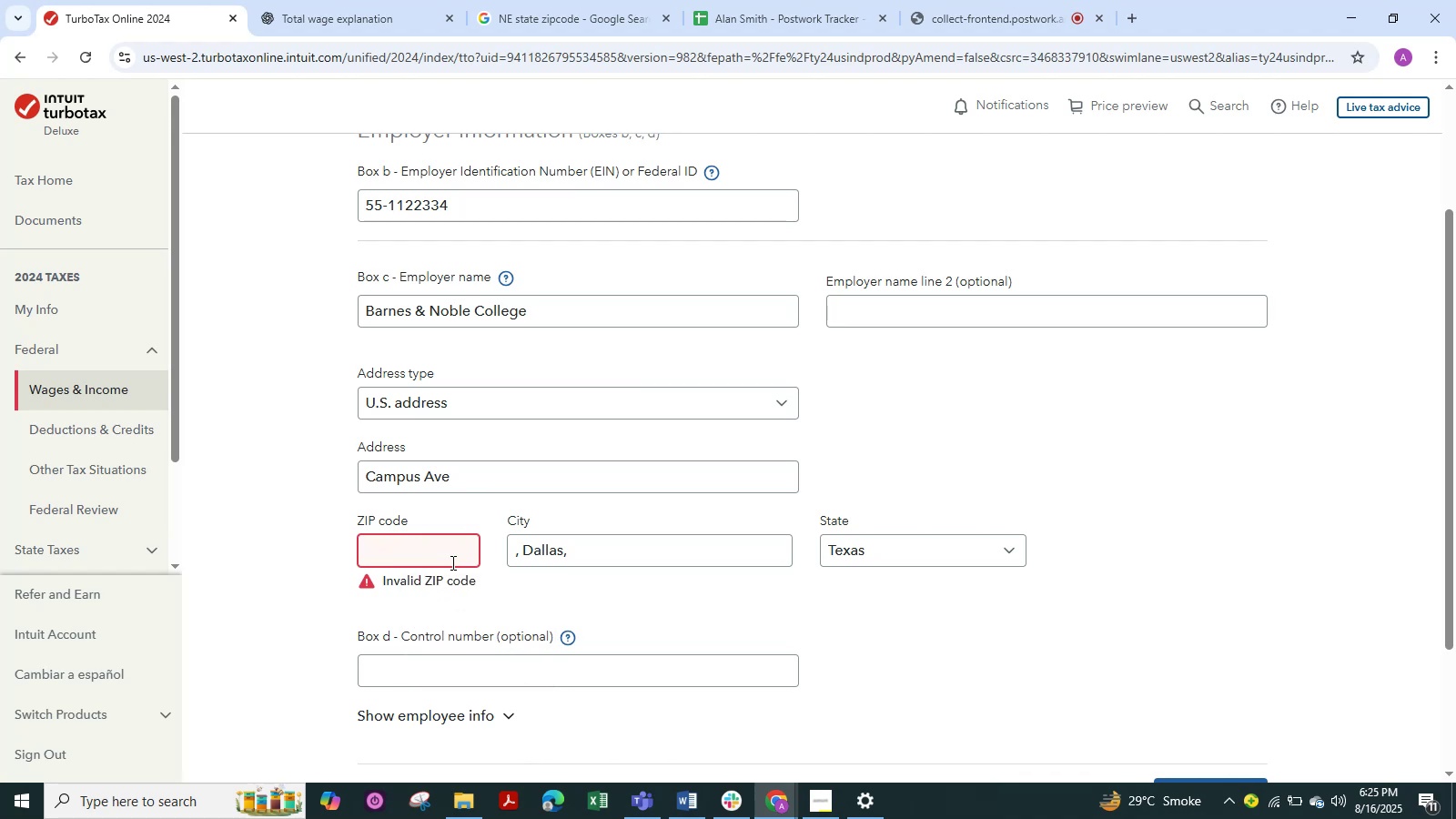 
key(Control+V)
 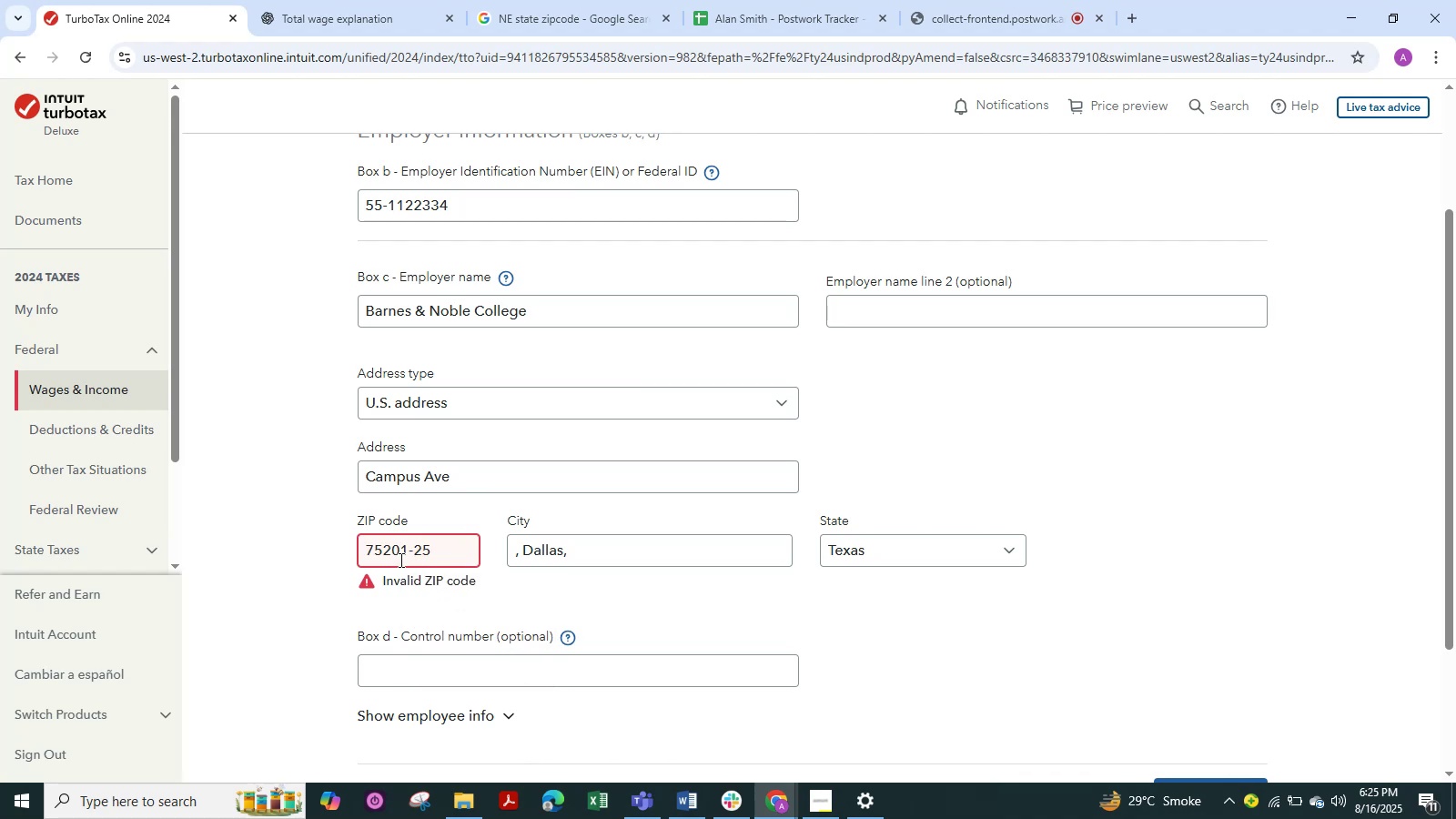 
left_click([419, 553])
 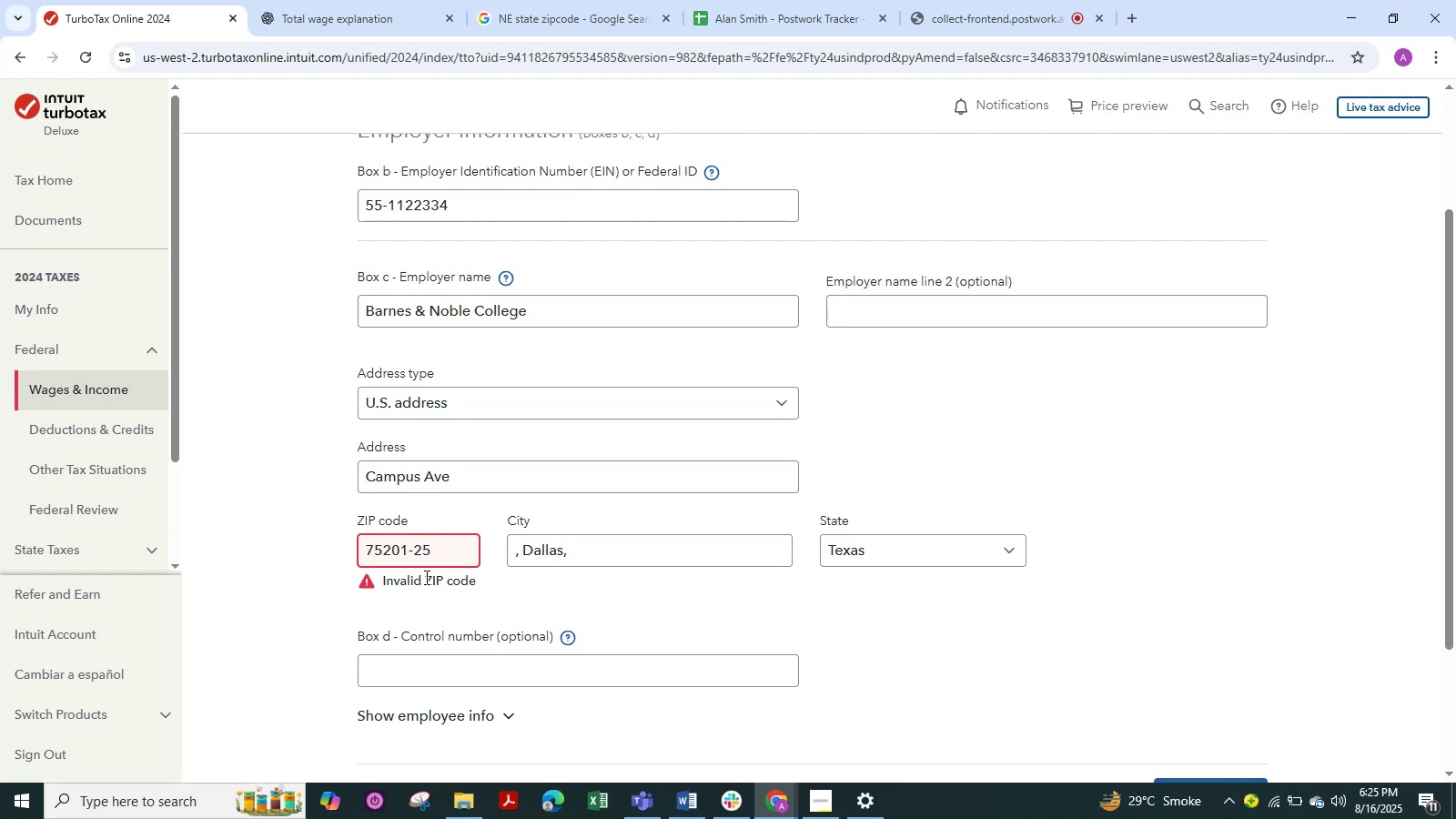 
key(ArrowLeft)
 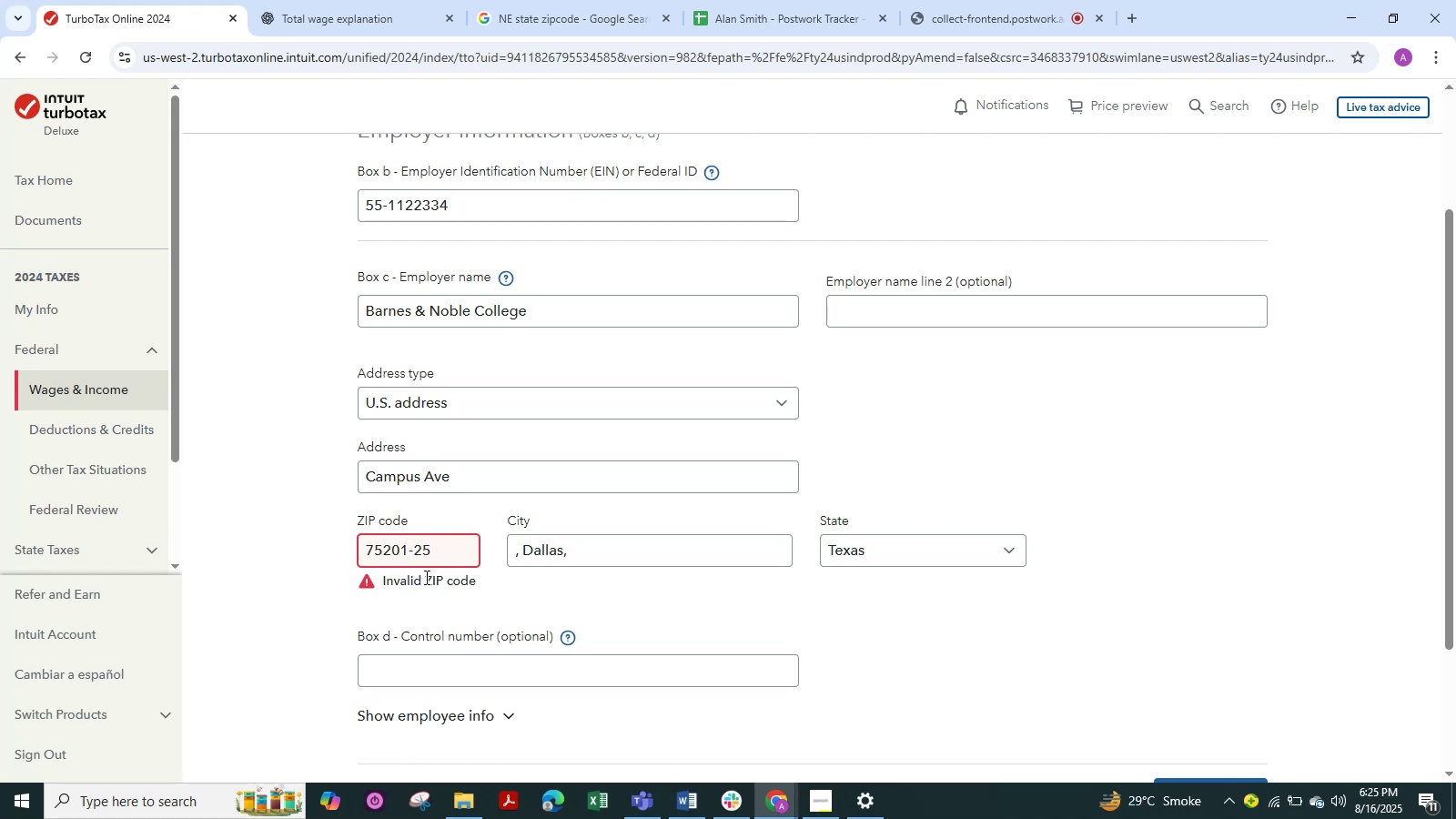 
key(Backspace)
 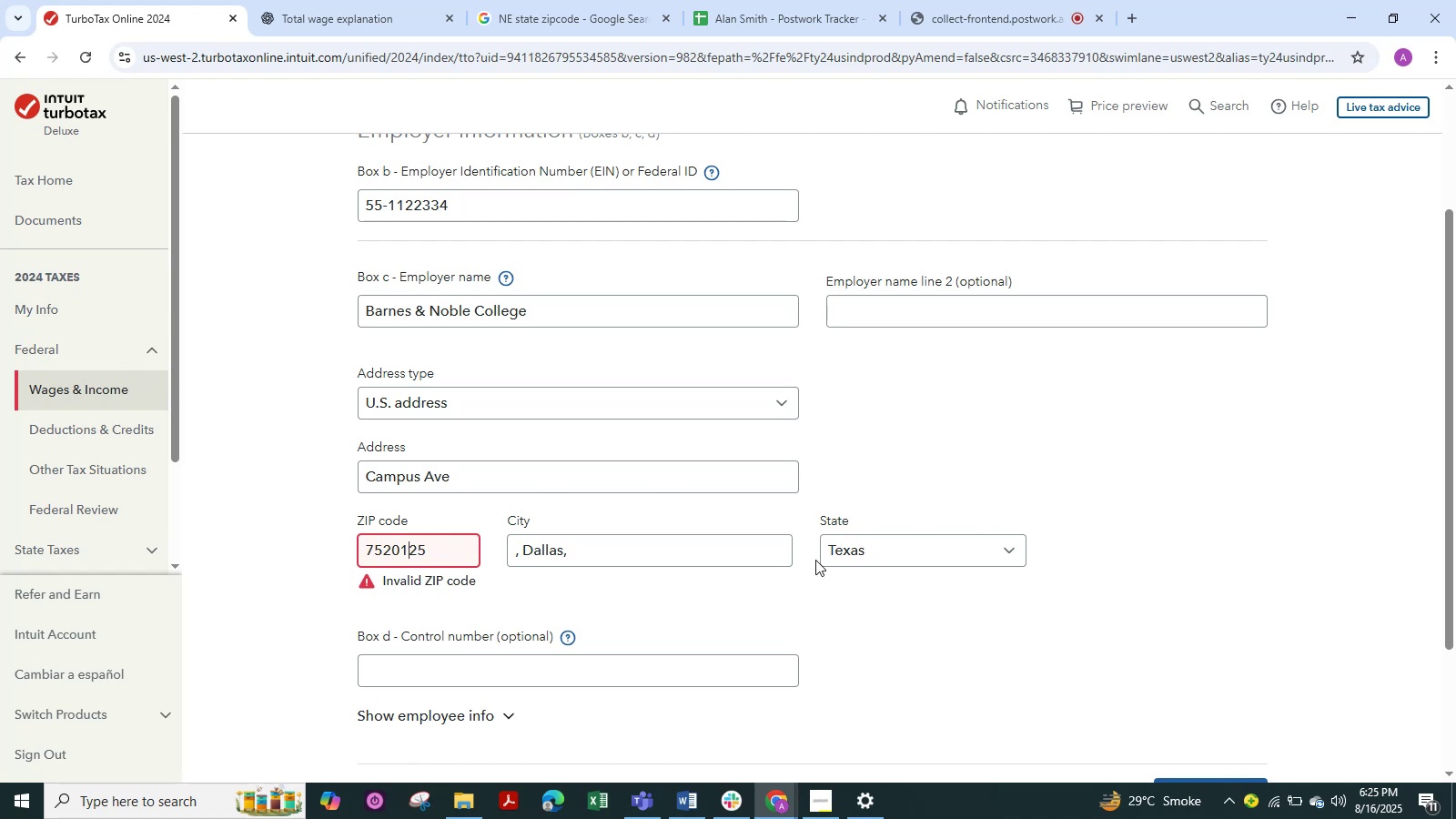 
left_click([934, 663])
 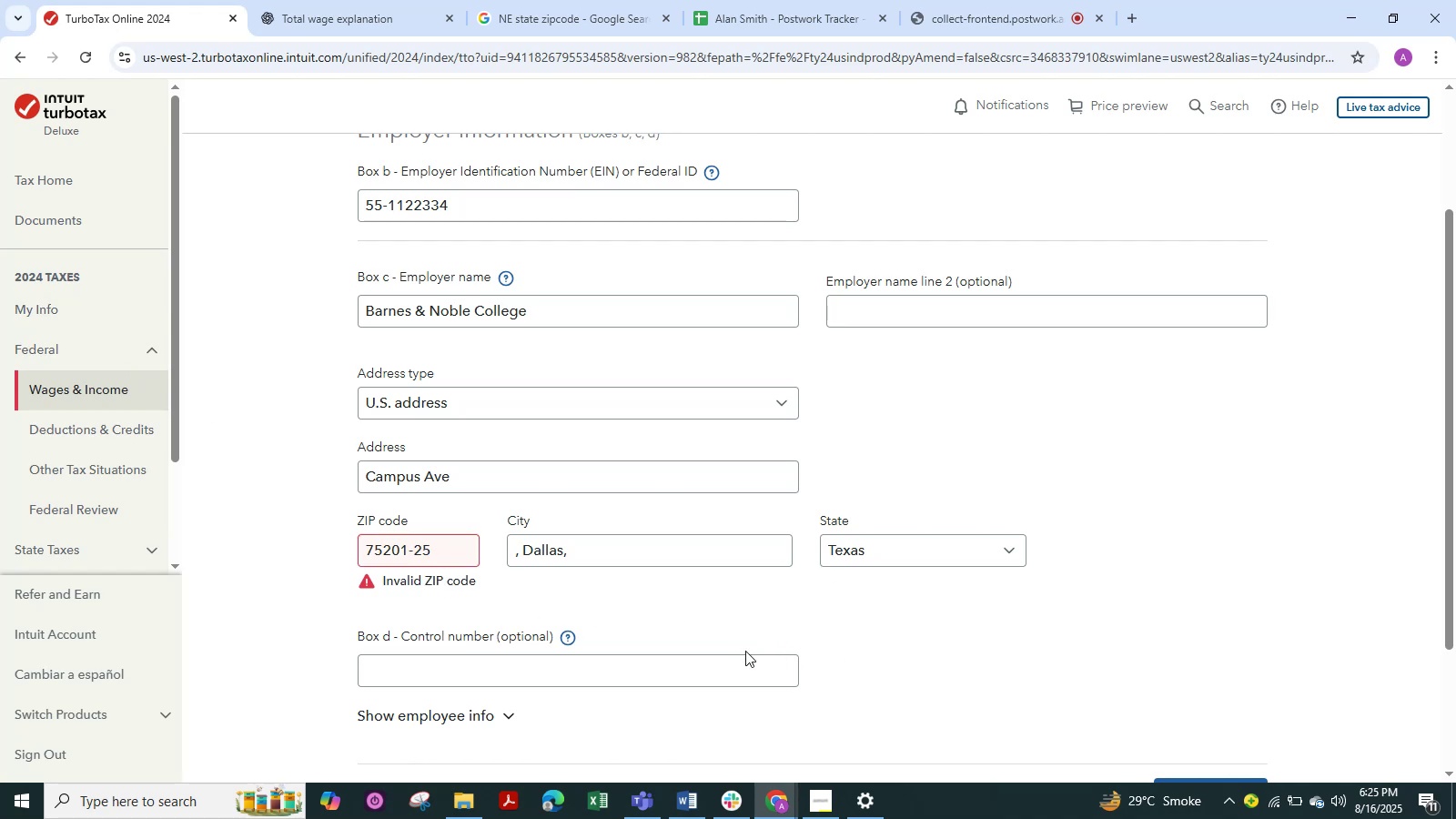 
wait(5.1)
 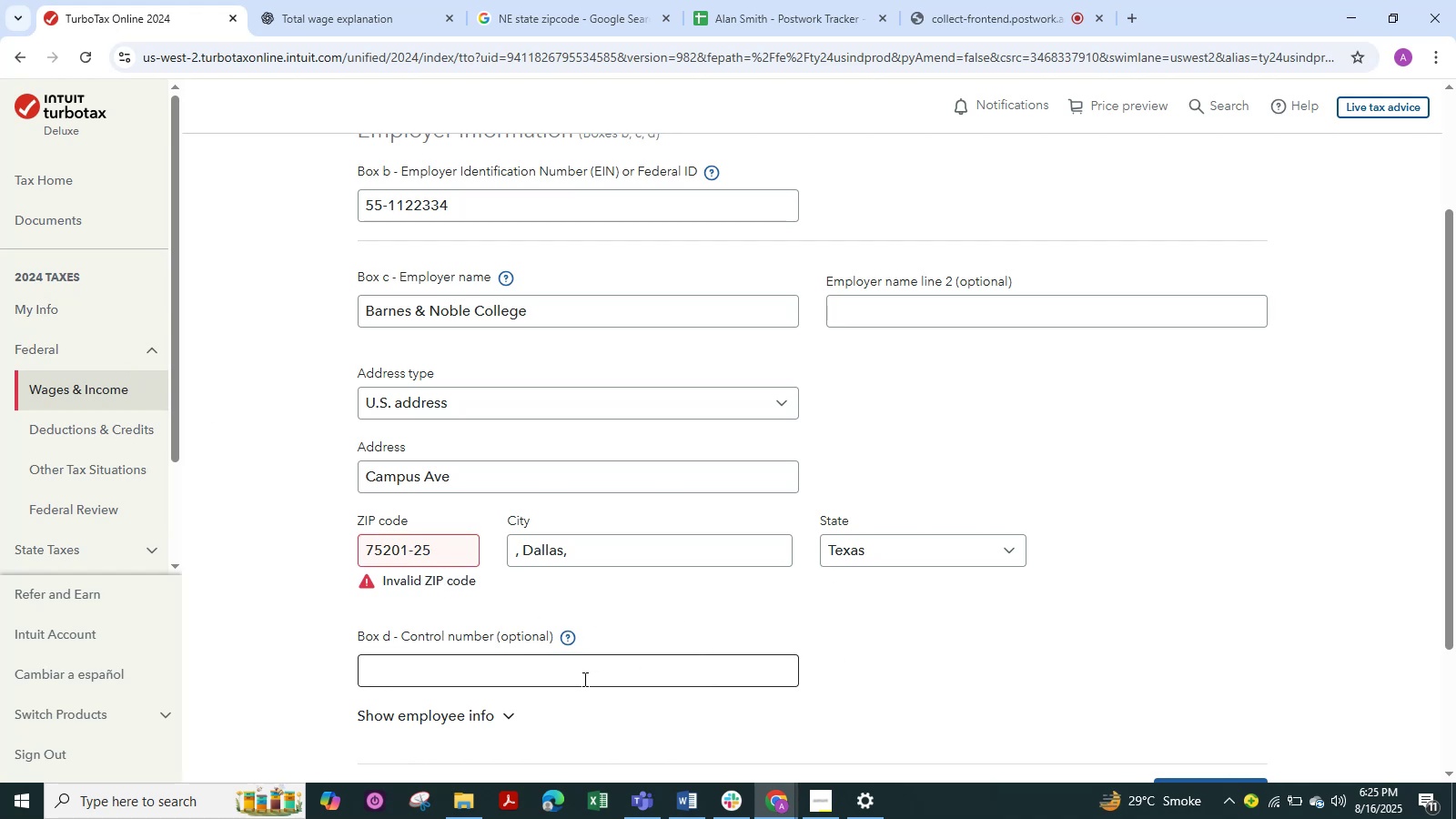 
key(Meta+Shift+S)
 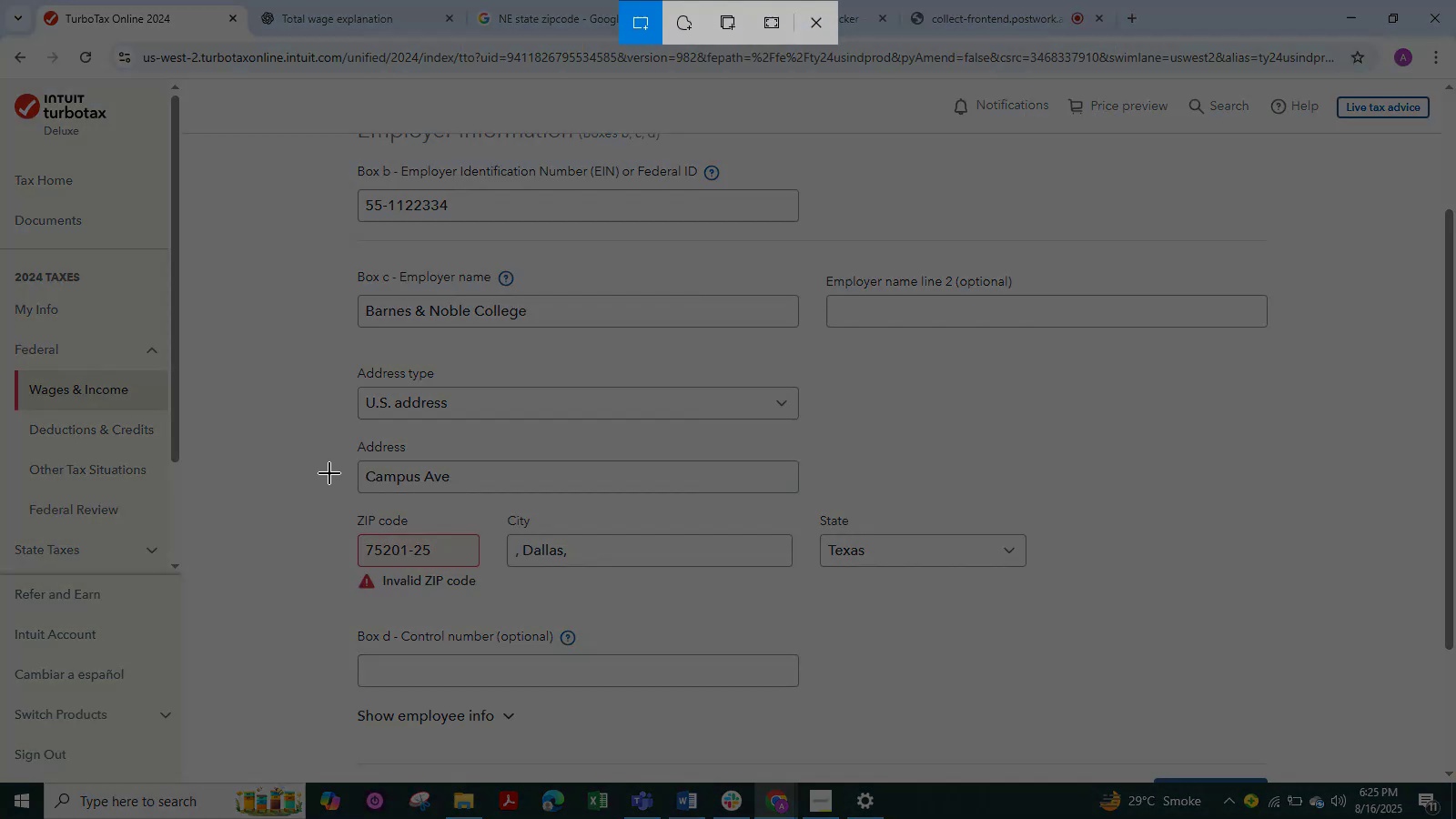 
left_click_drag(start_coordinate=[333, 495], to_coordinate=[1088, 589])
 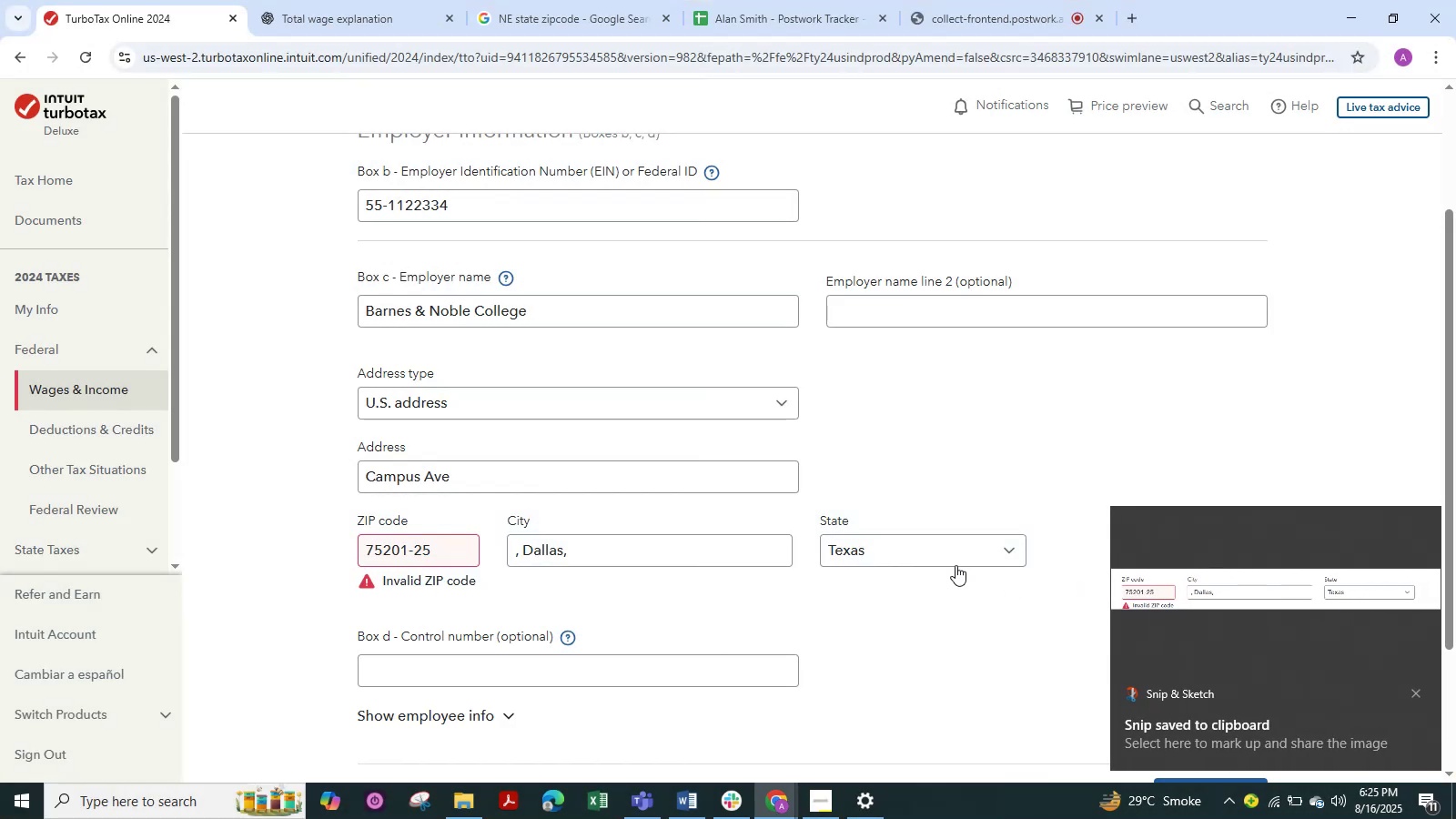 
key(Alt+Tab)
 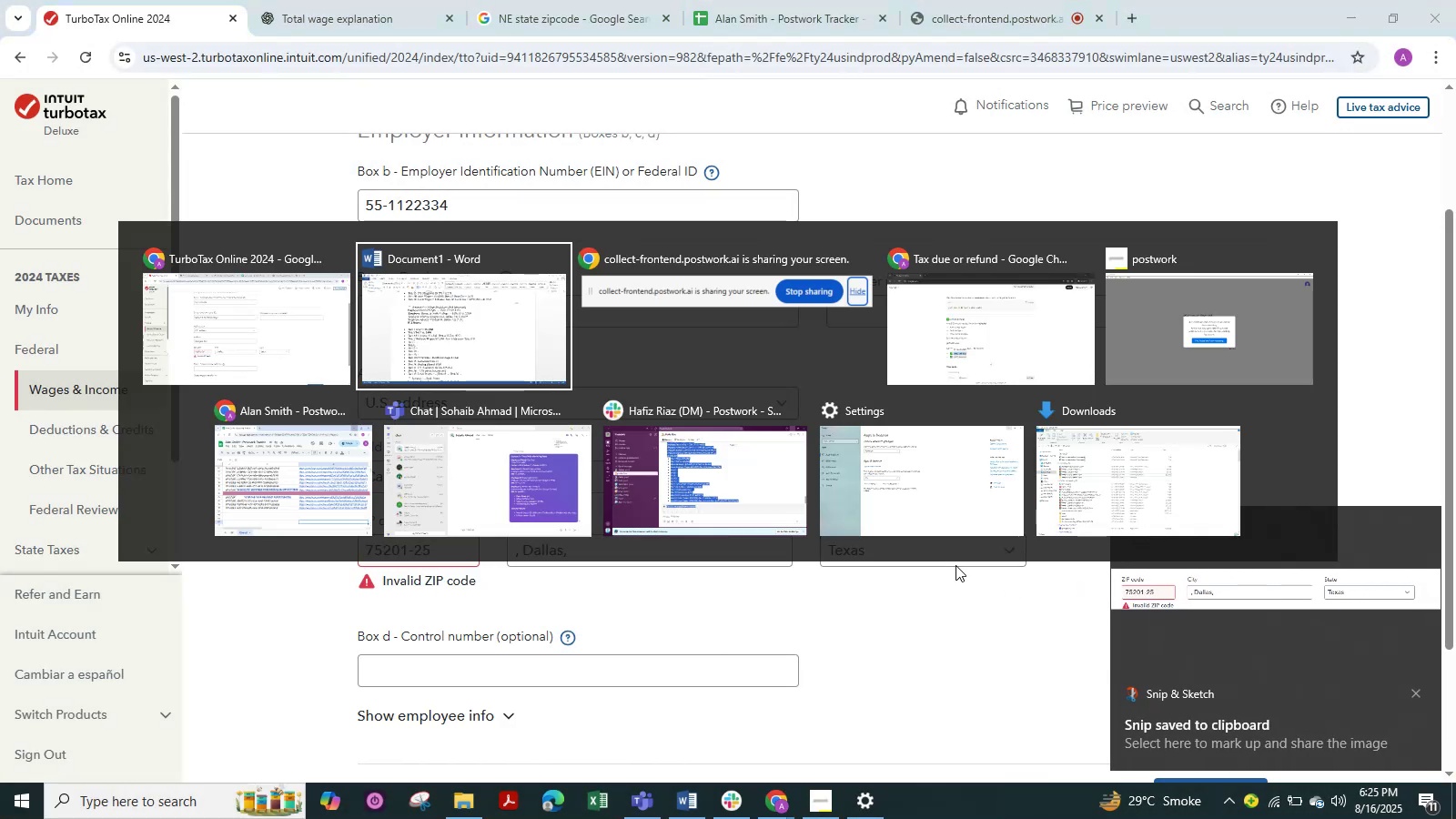 
key(Alt+Tab)
 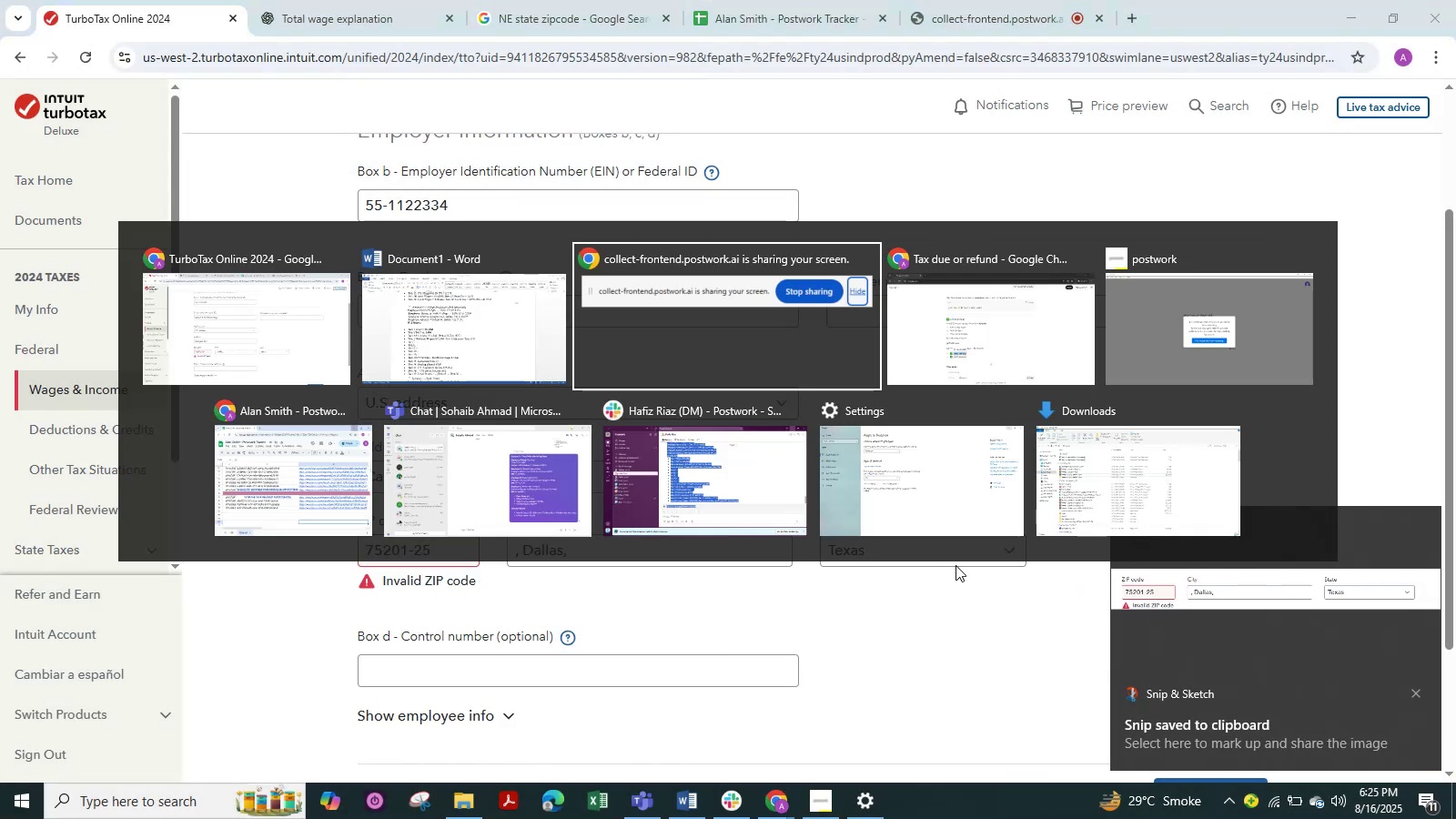 
key(Alt+Tab)
 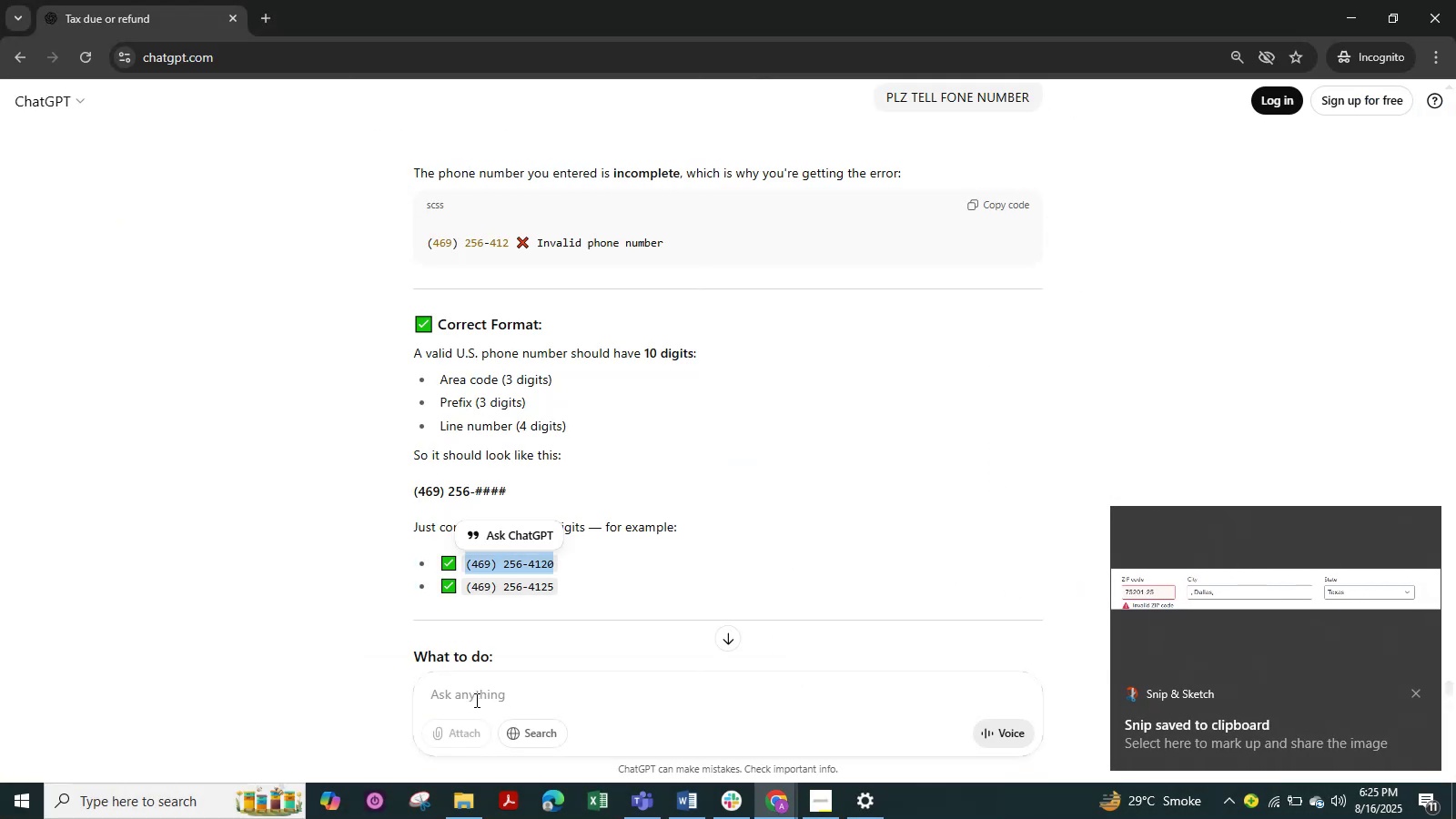 
left_click([477, 691])
 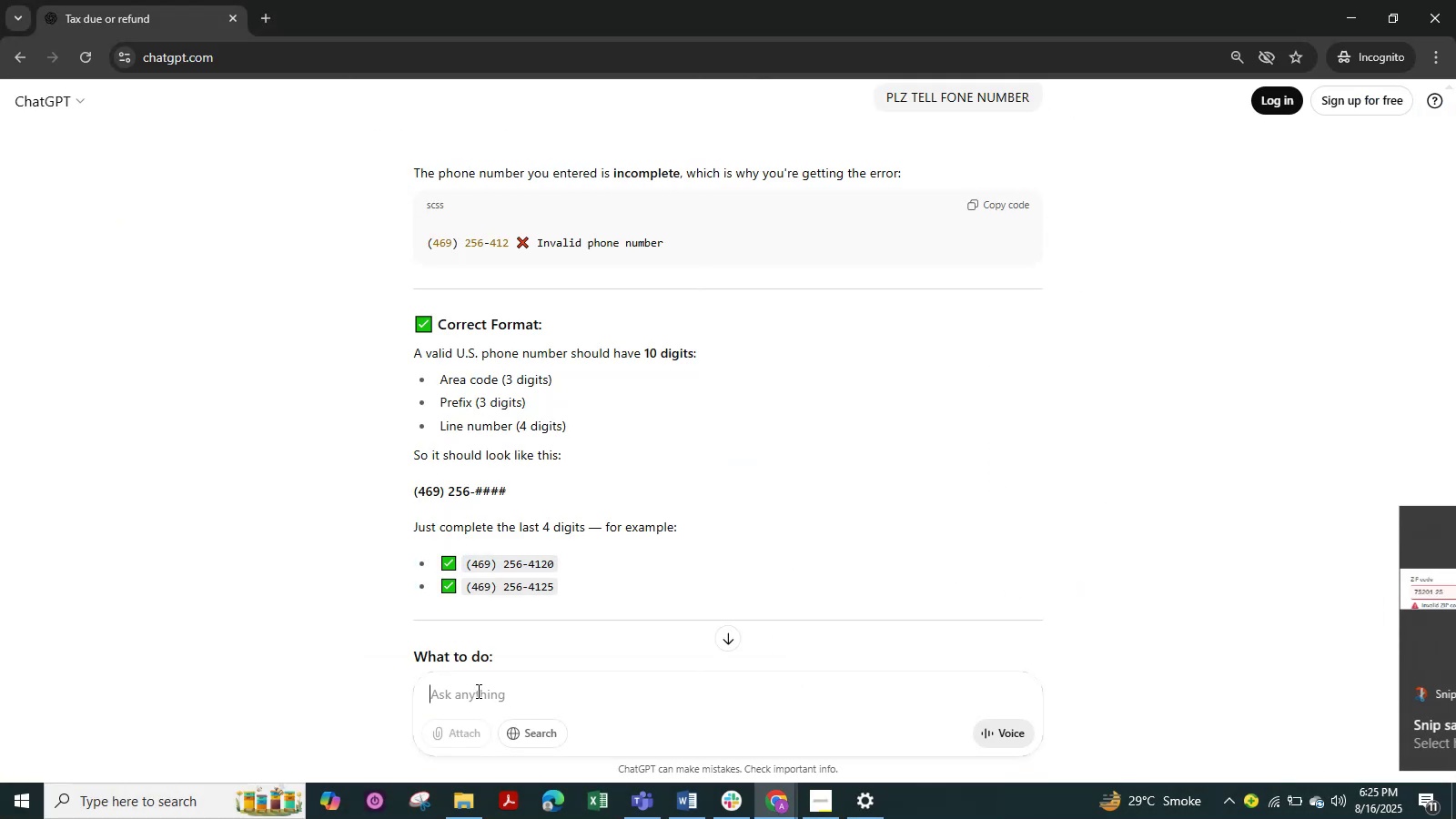 
key(Control+V)
 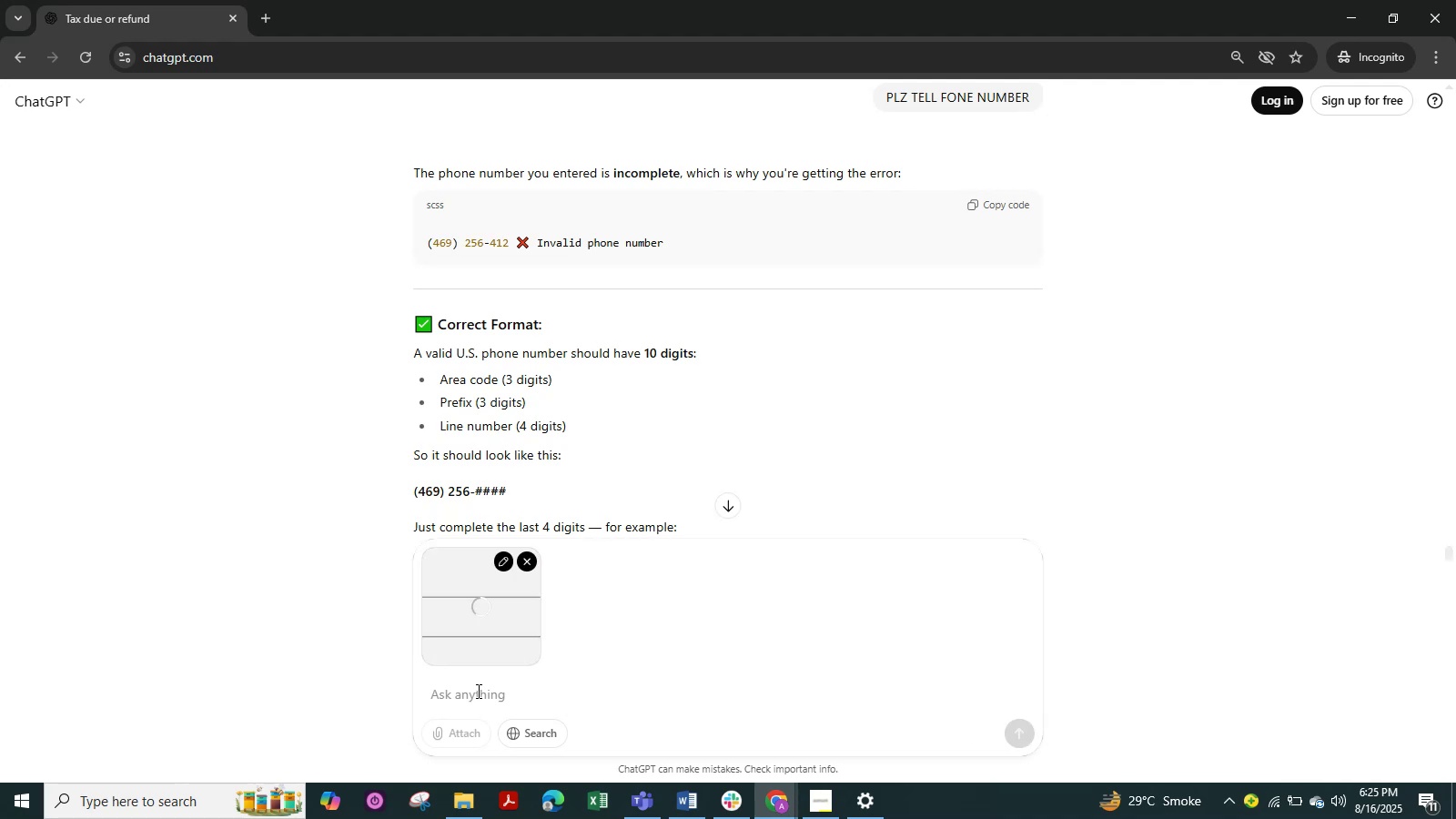 
type(zipcod ?)
key(NumpadEnter)
 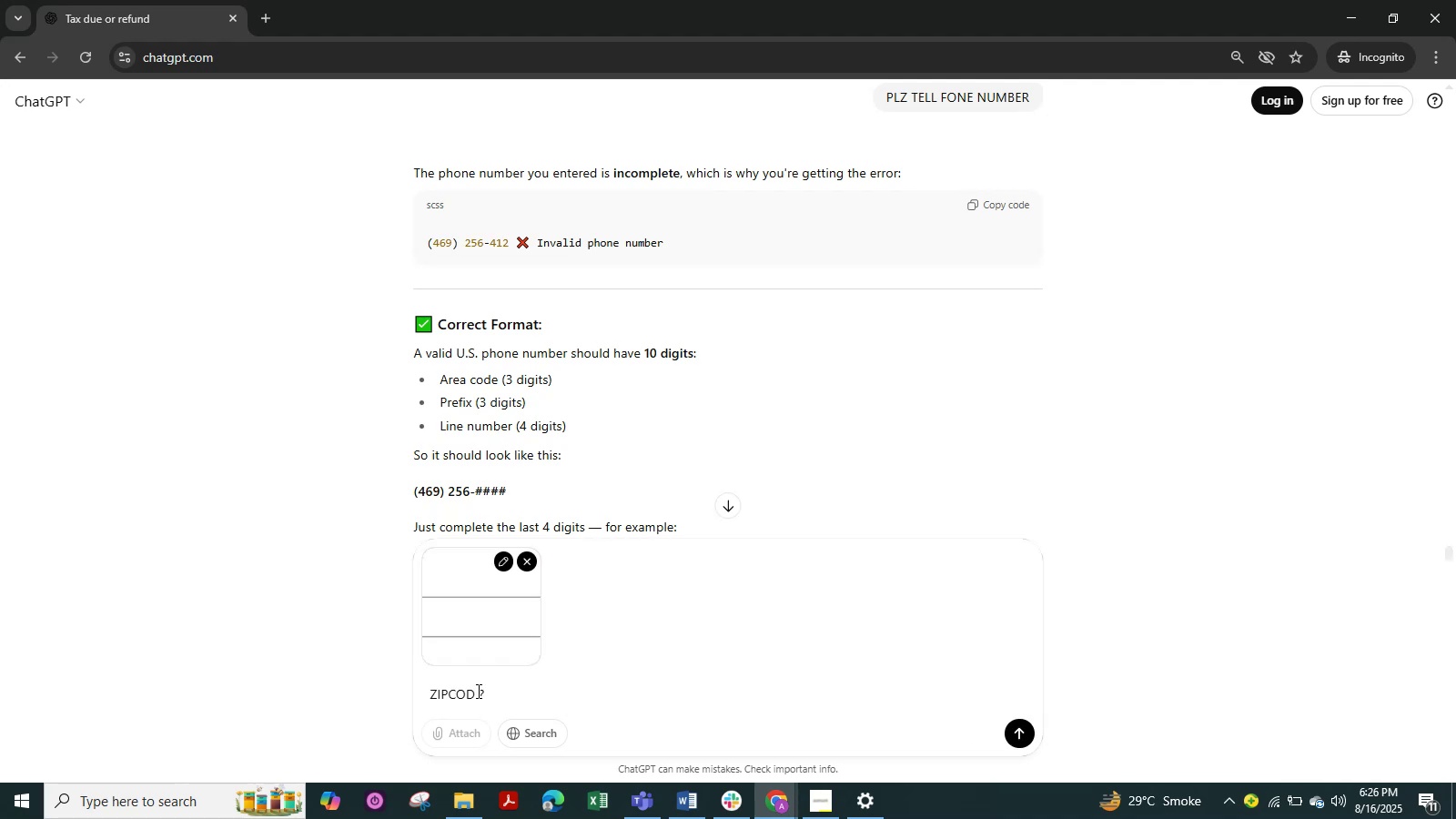 
wait(10.86)
 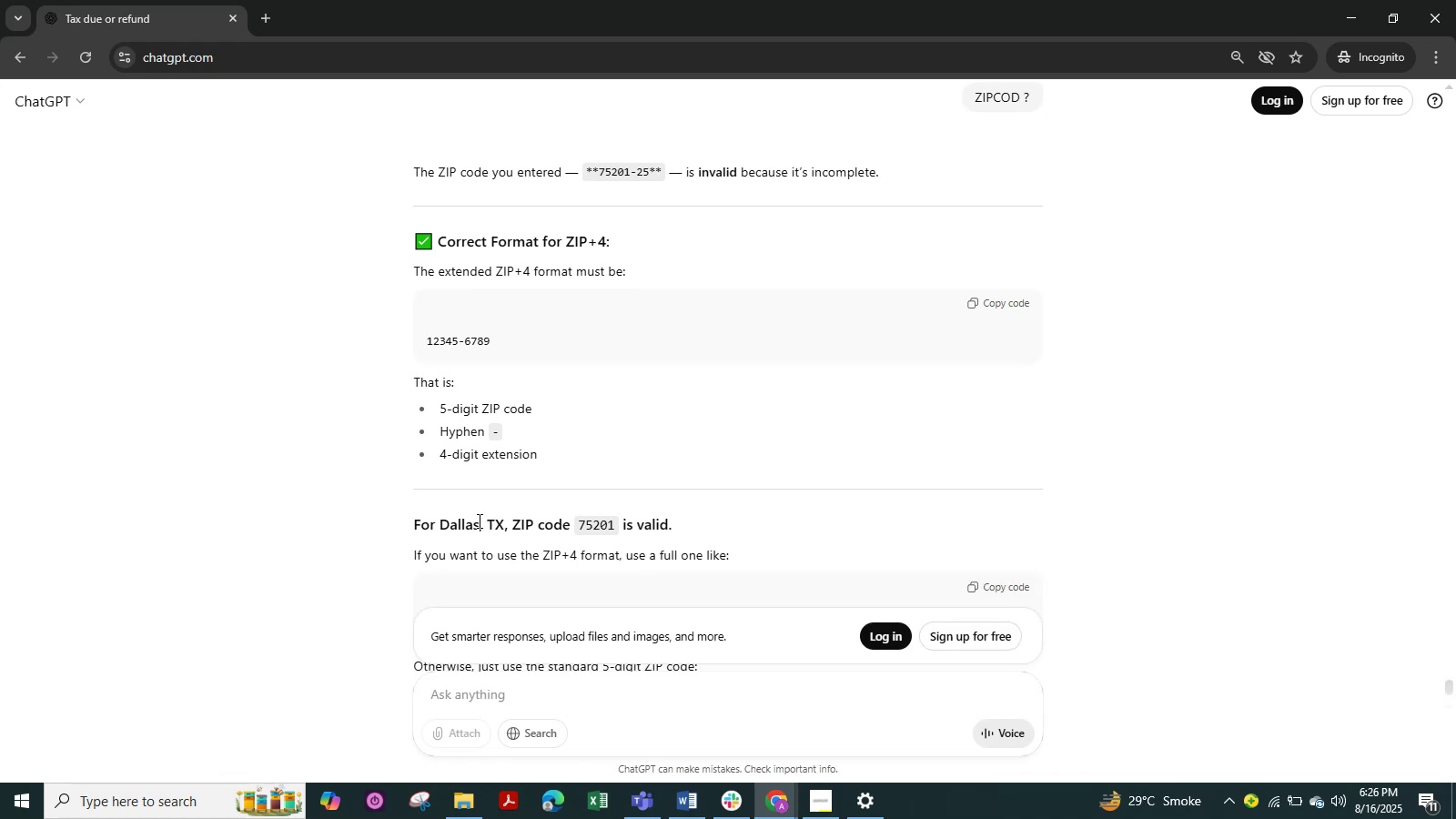 
key(Alt+Tab)
 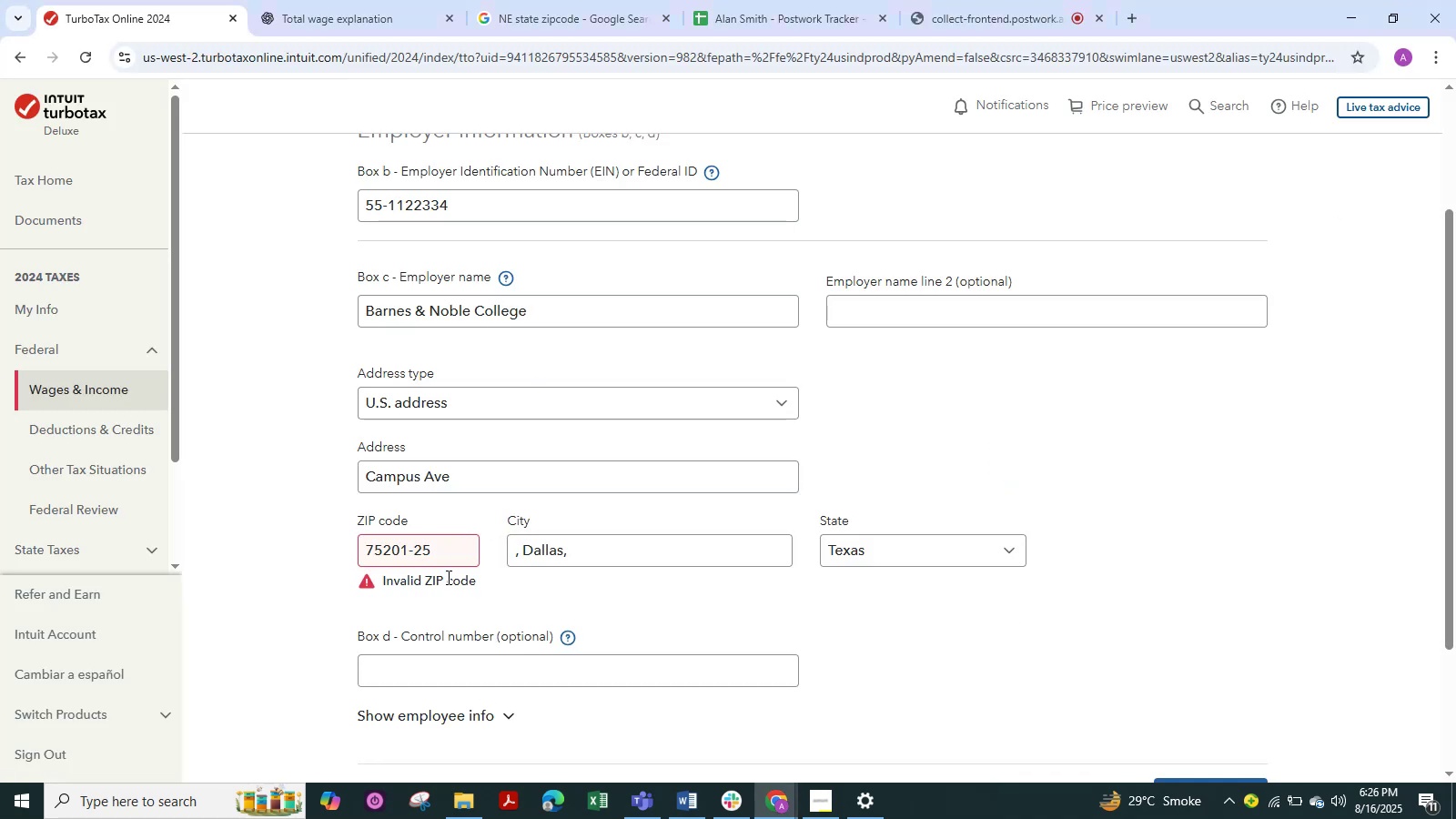 
left_click([443, 551])
 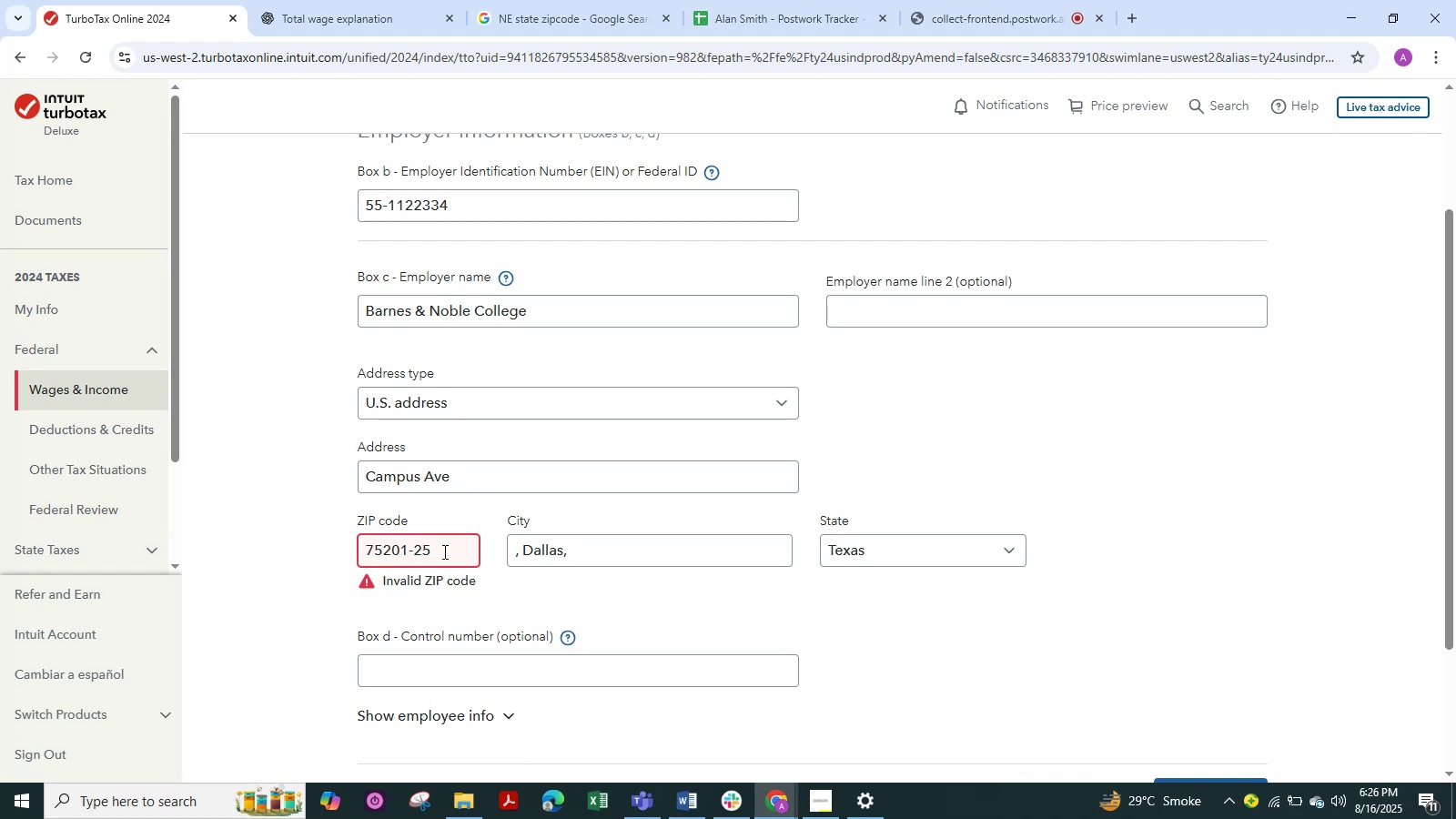 
hold_key(key=Backspace, duration=1.03)
 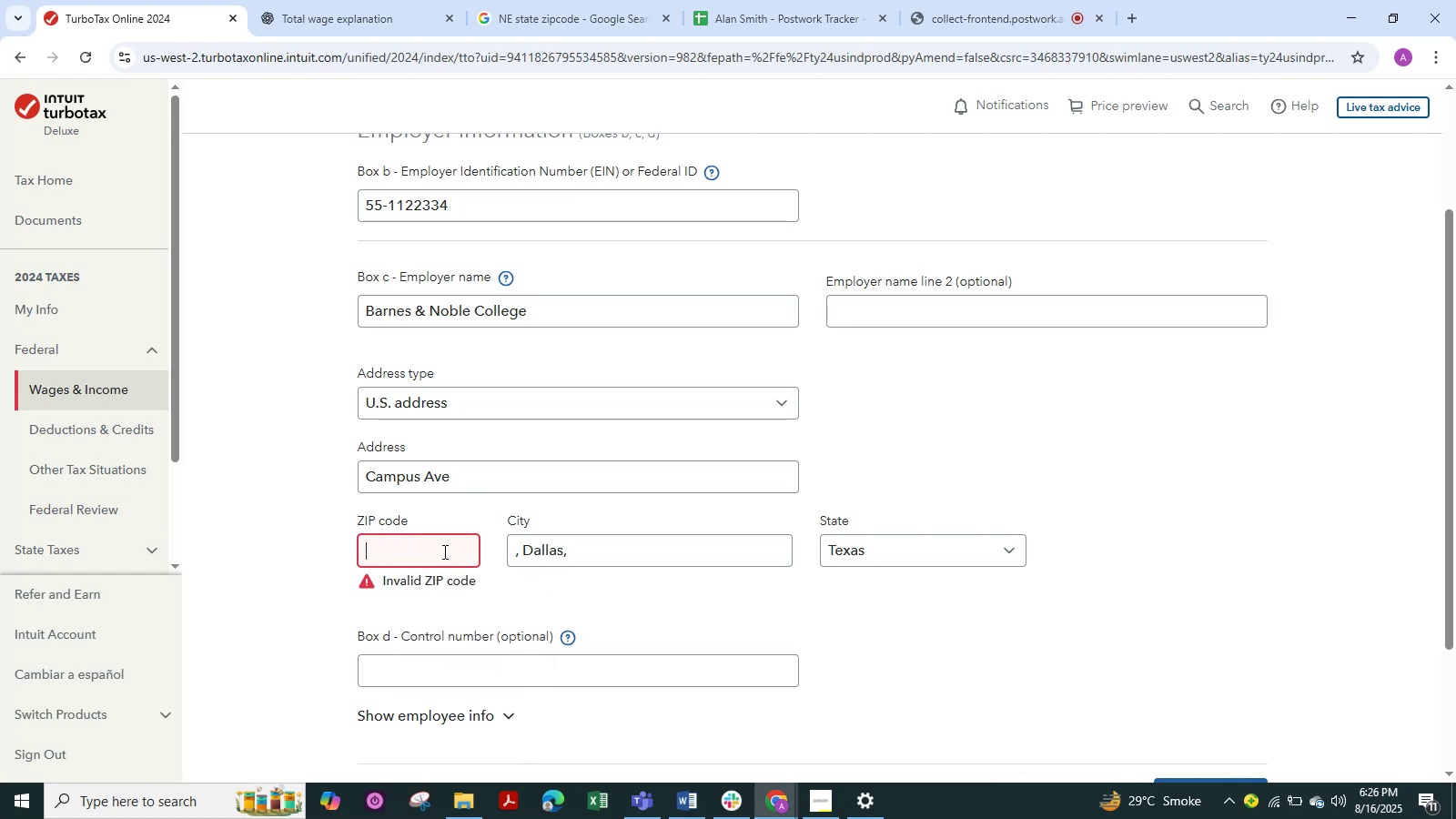 
type(67890)
 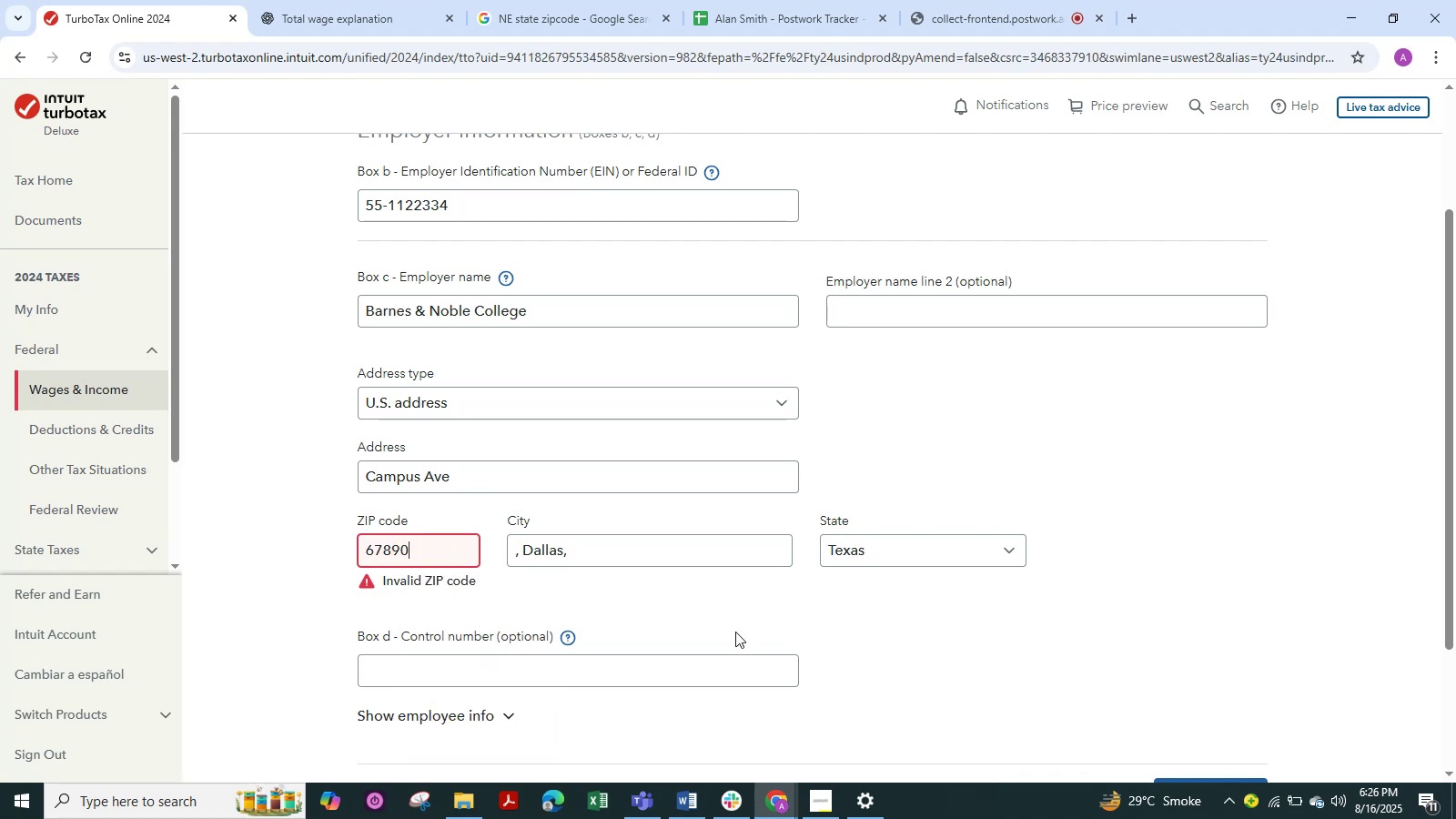 
left_click([938, 679])
 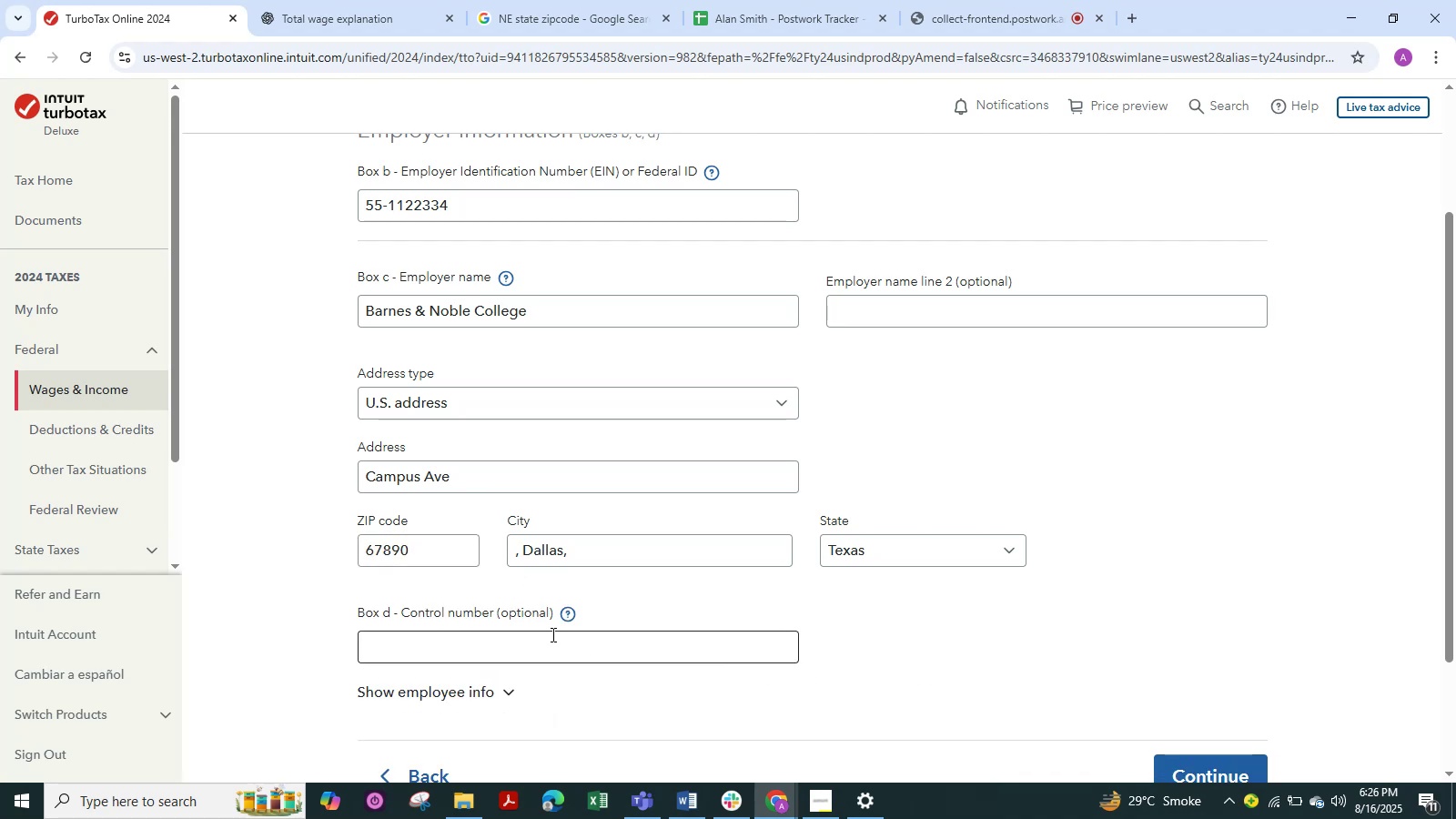 
scroll: coordinate [521, 634], scroll_direction: down, amount: 1.0
 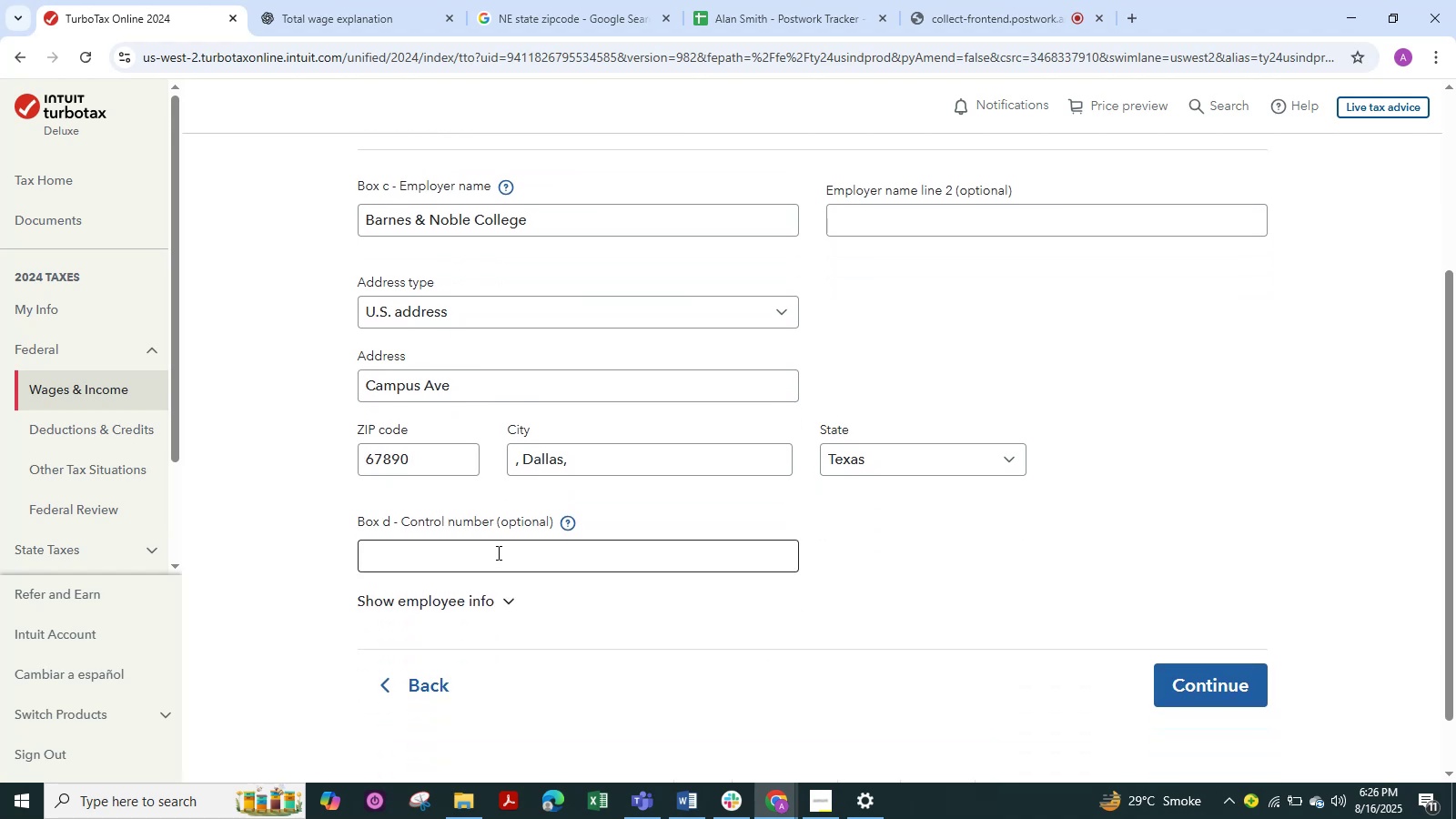 
left_click([497, 552])
 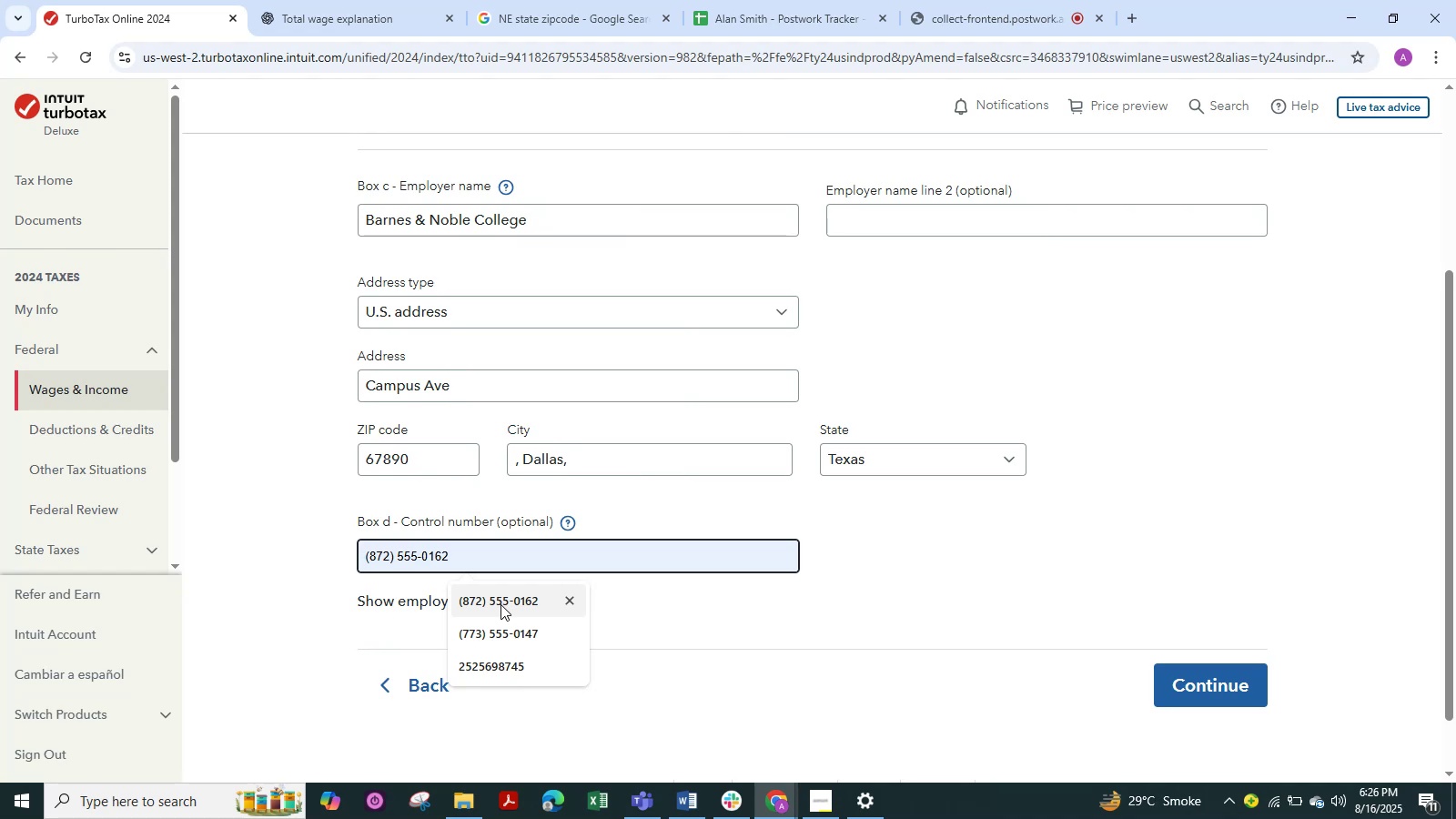 
left_click([500, 604])
 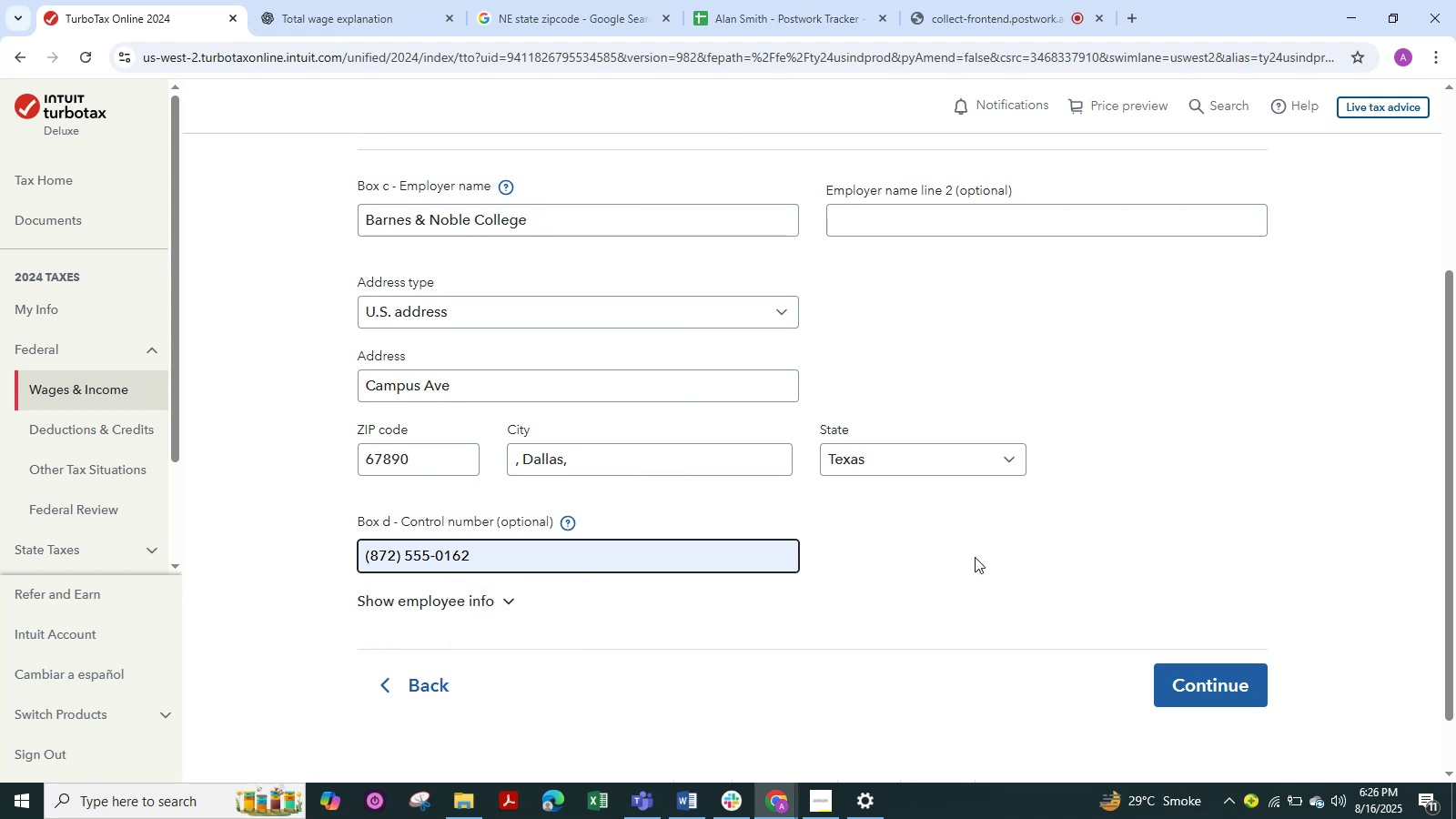 
left_click([1006, 549])
 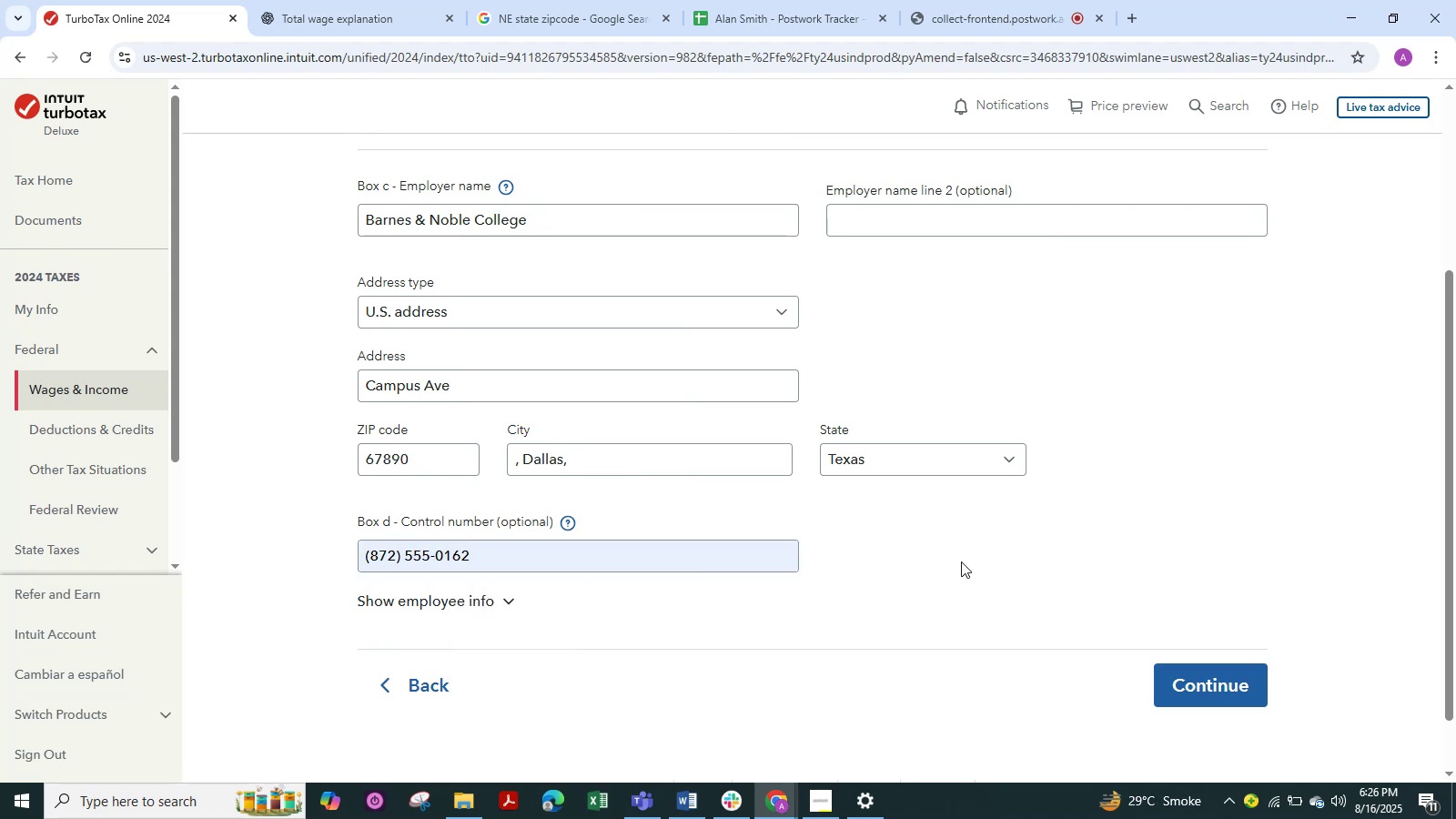 
left_click([961, 561])
 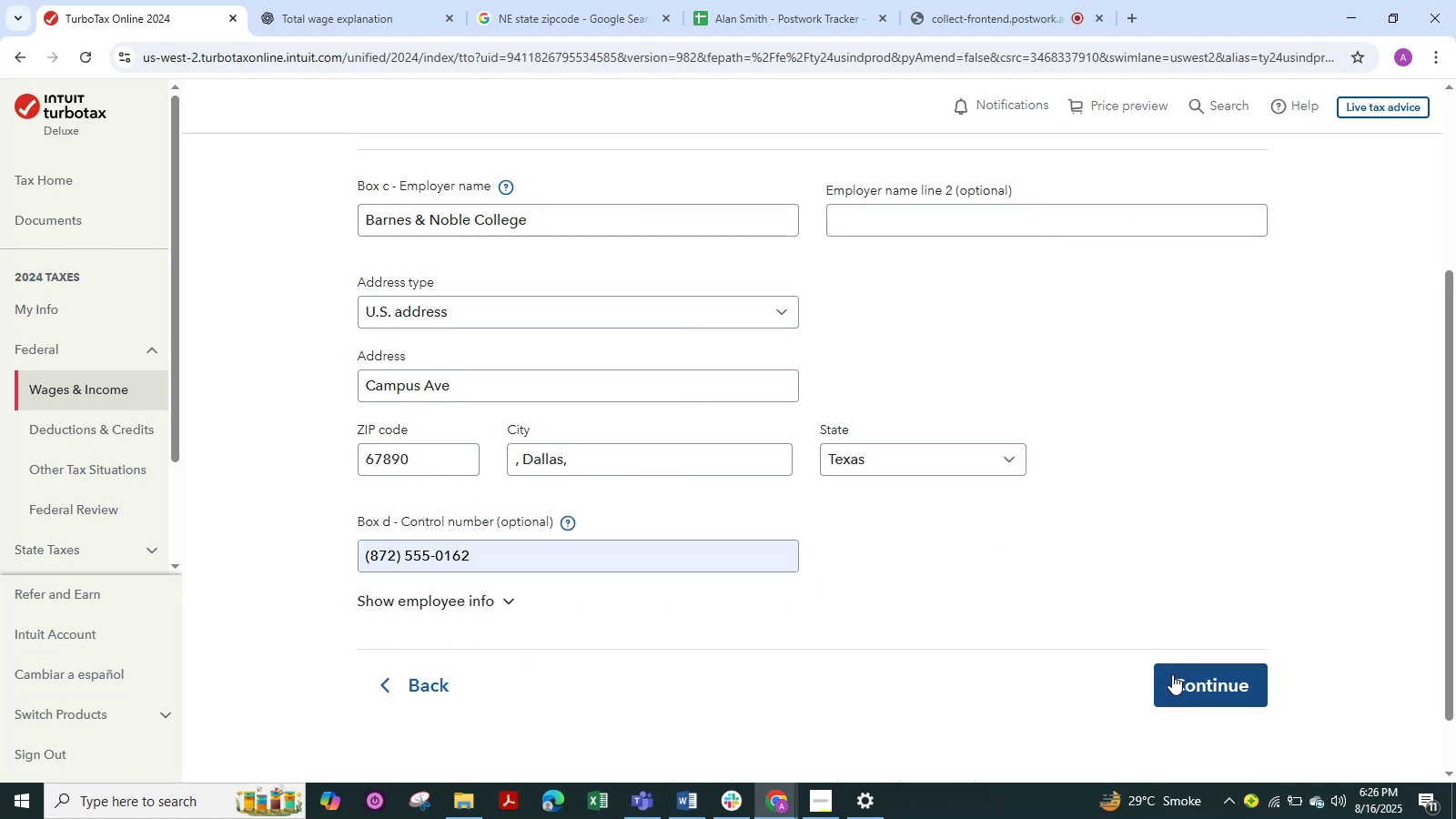 
scroll: coordinate [975, 552], scroll_direction: up, amount: 2.0
 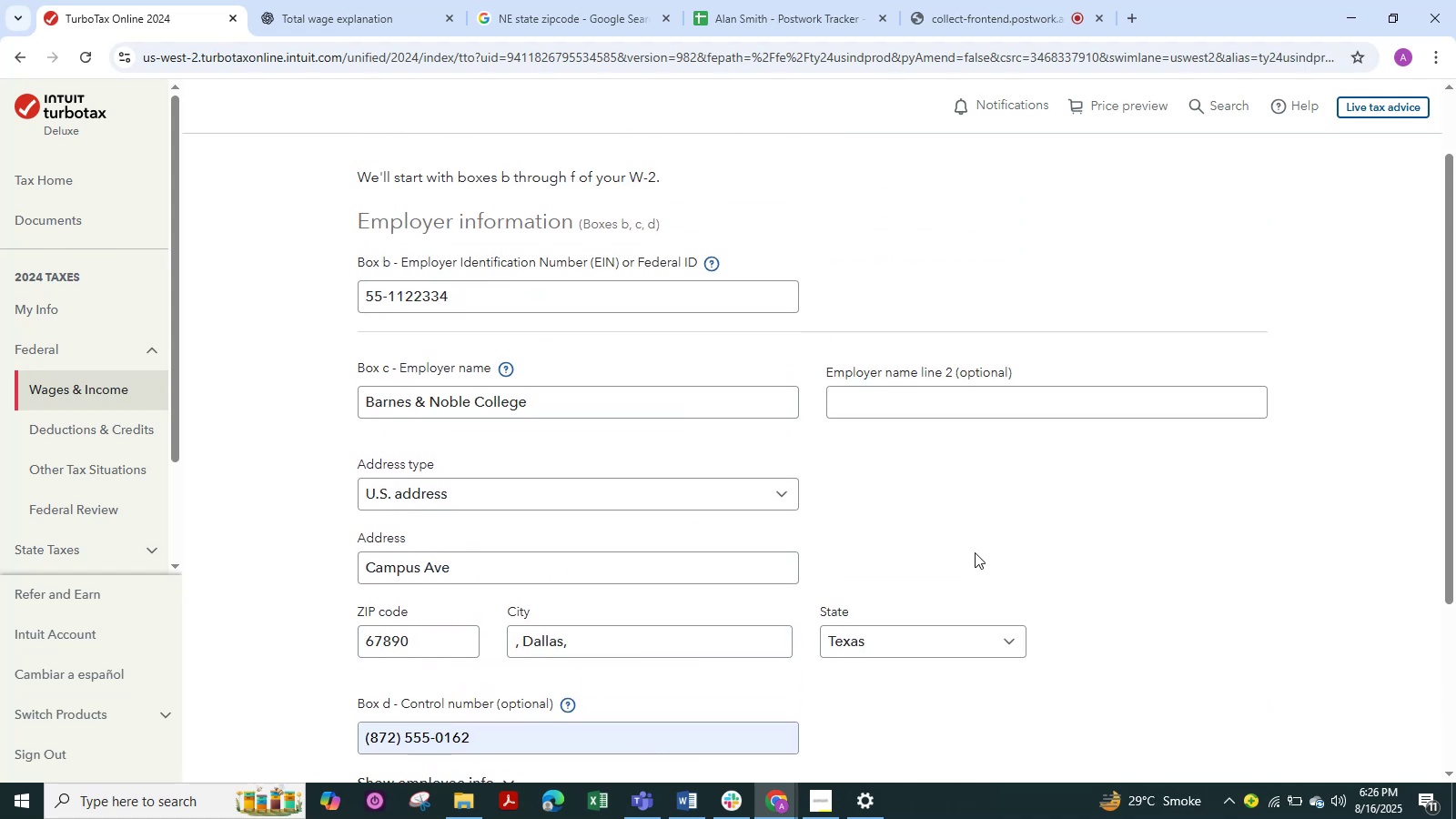 
scroll: coordinate [975, 552], scroll_direction: down, amount: 2.0
 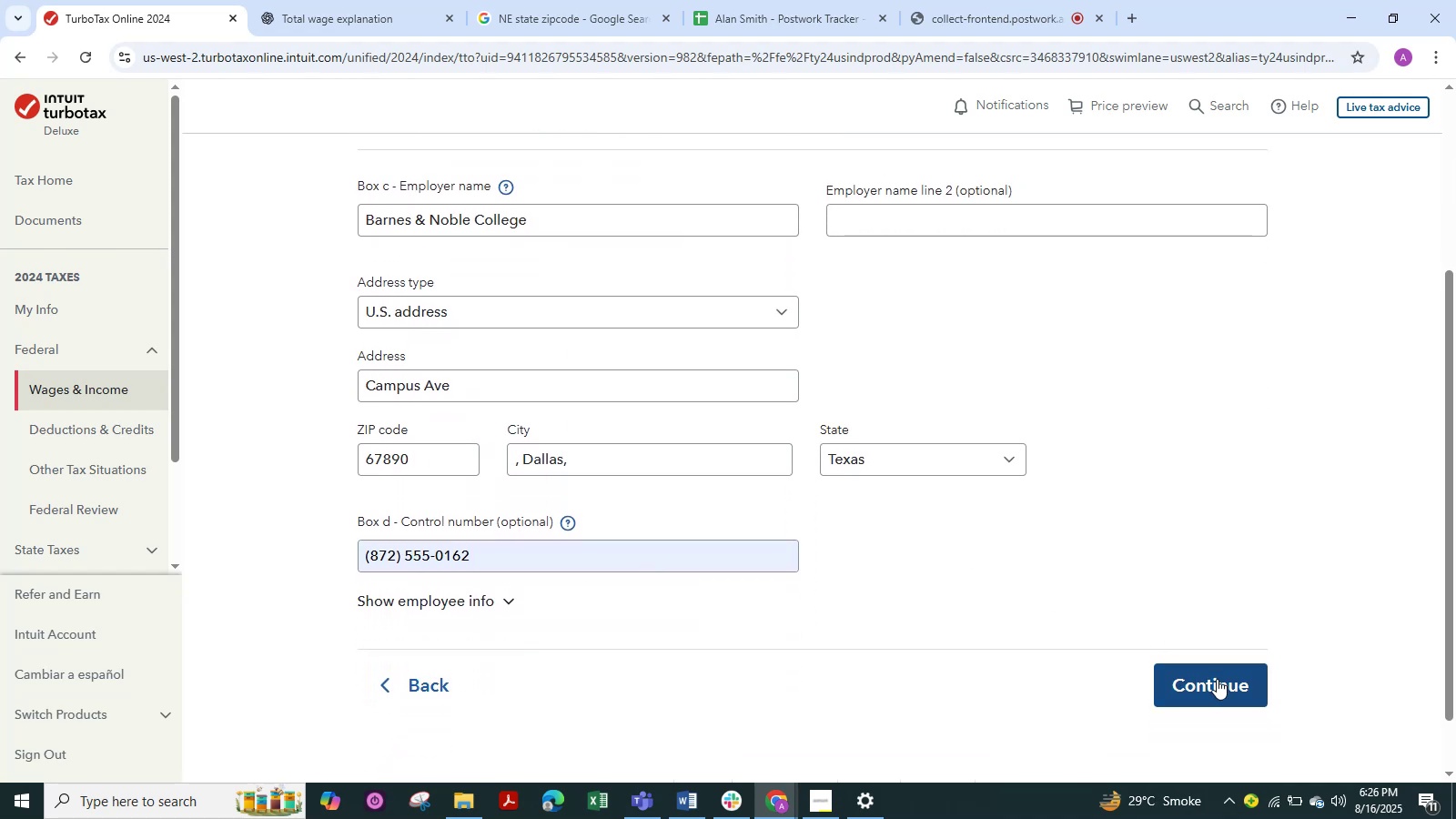 
key(Alt+Tab)
 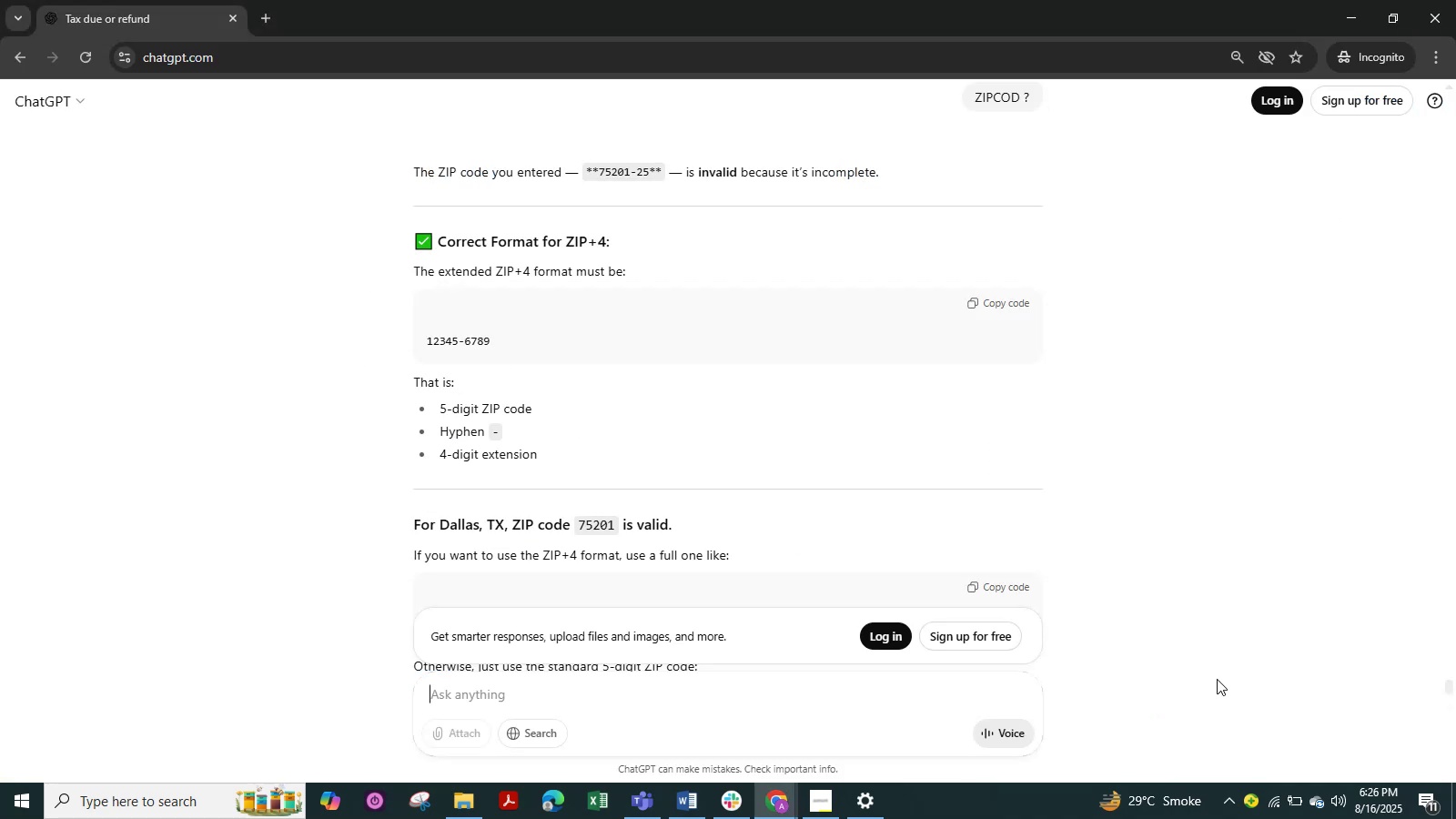 
key(Alt+Tab)
 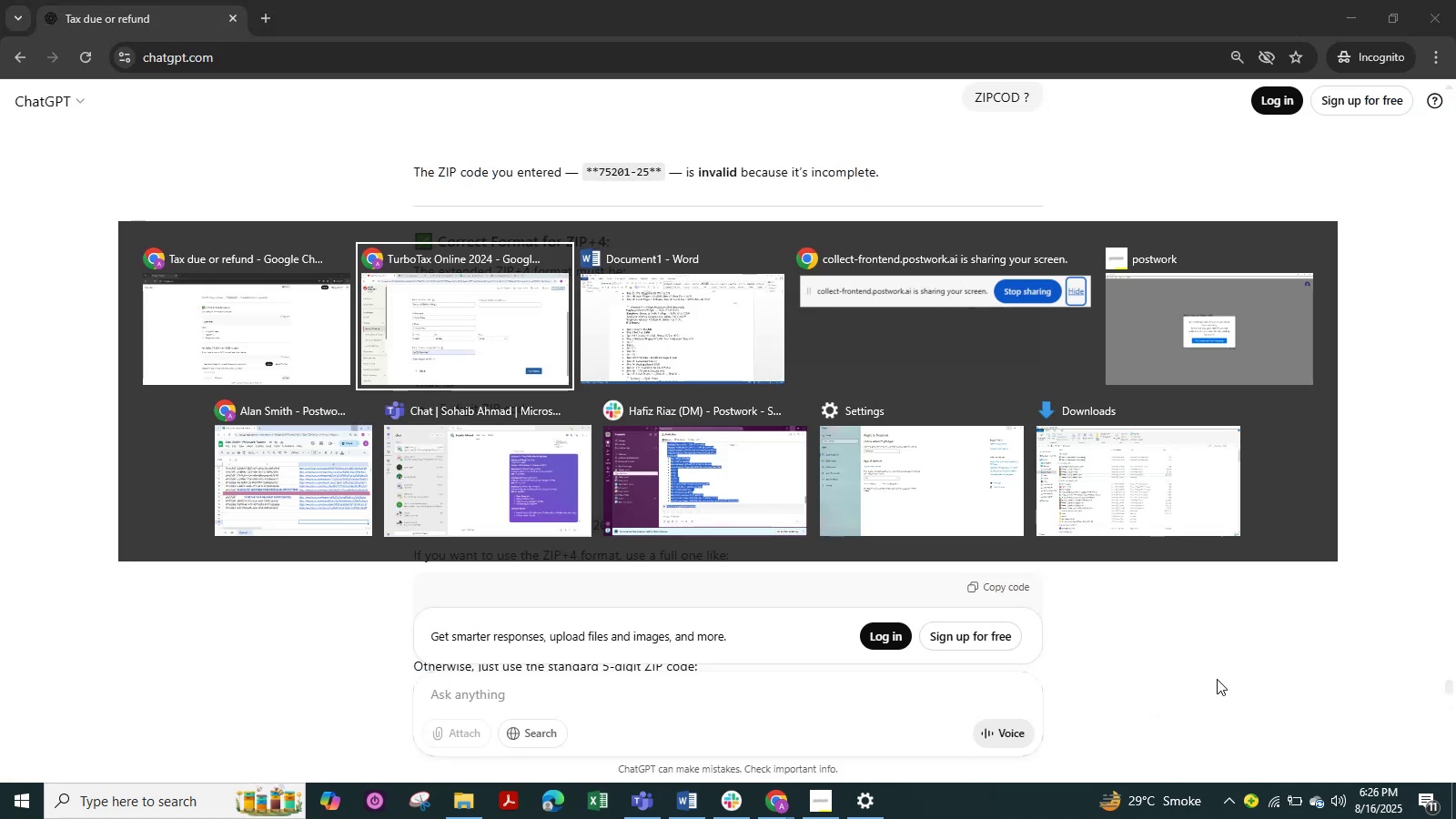 
key(Alt+Tab)
 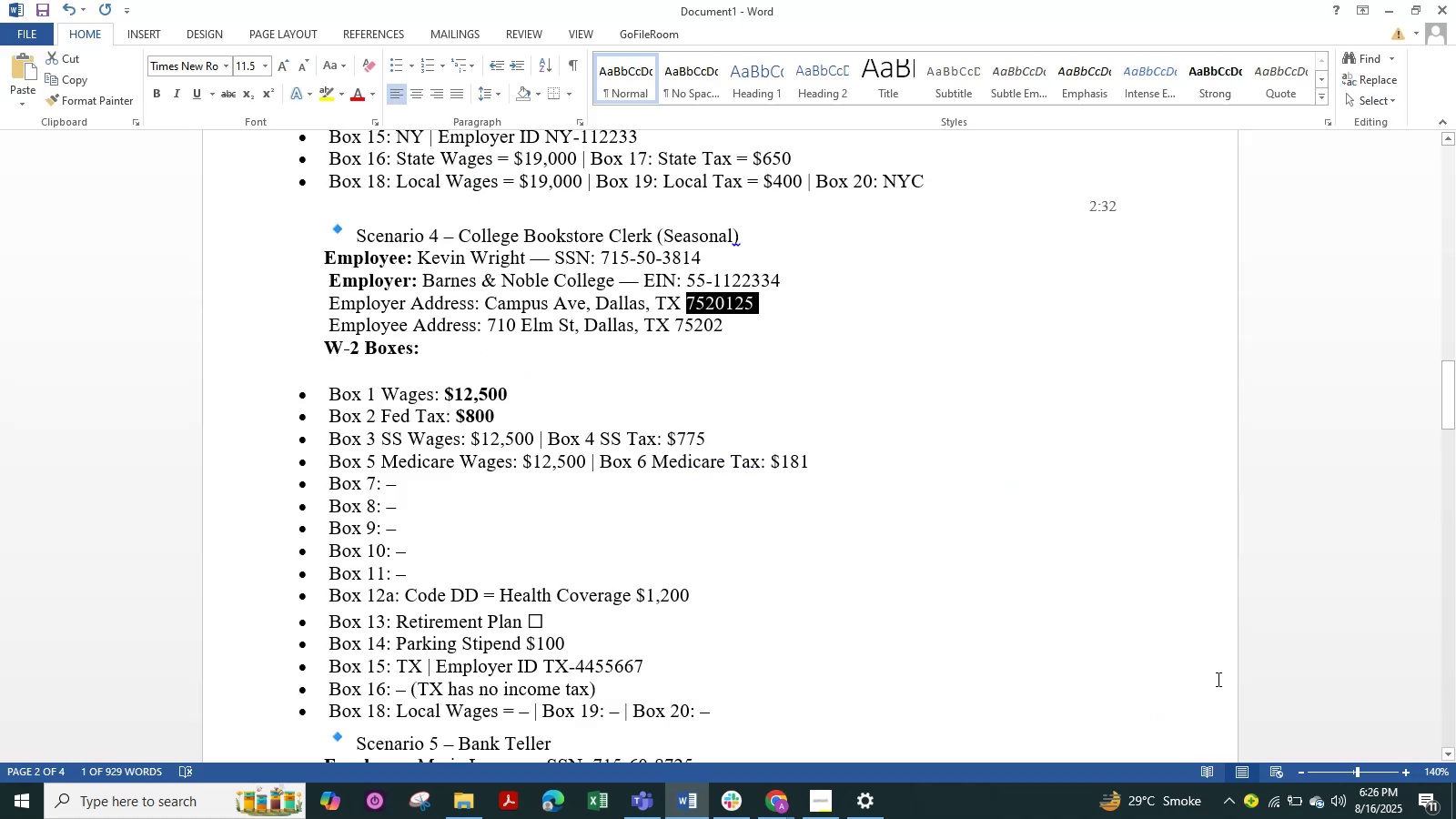 
key(Alt+Tab)
 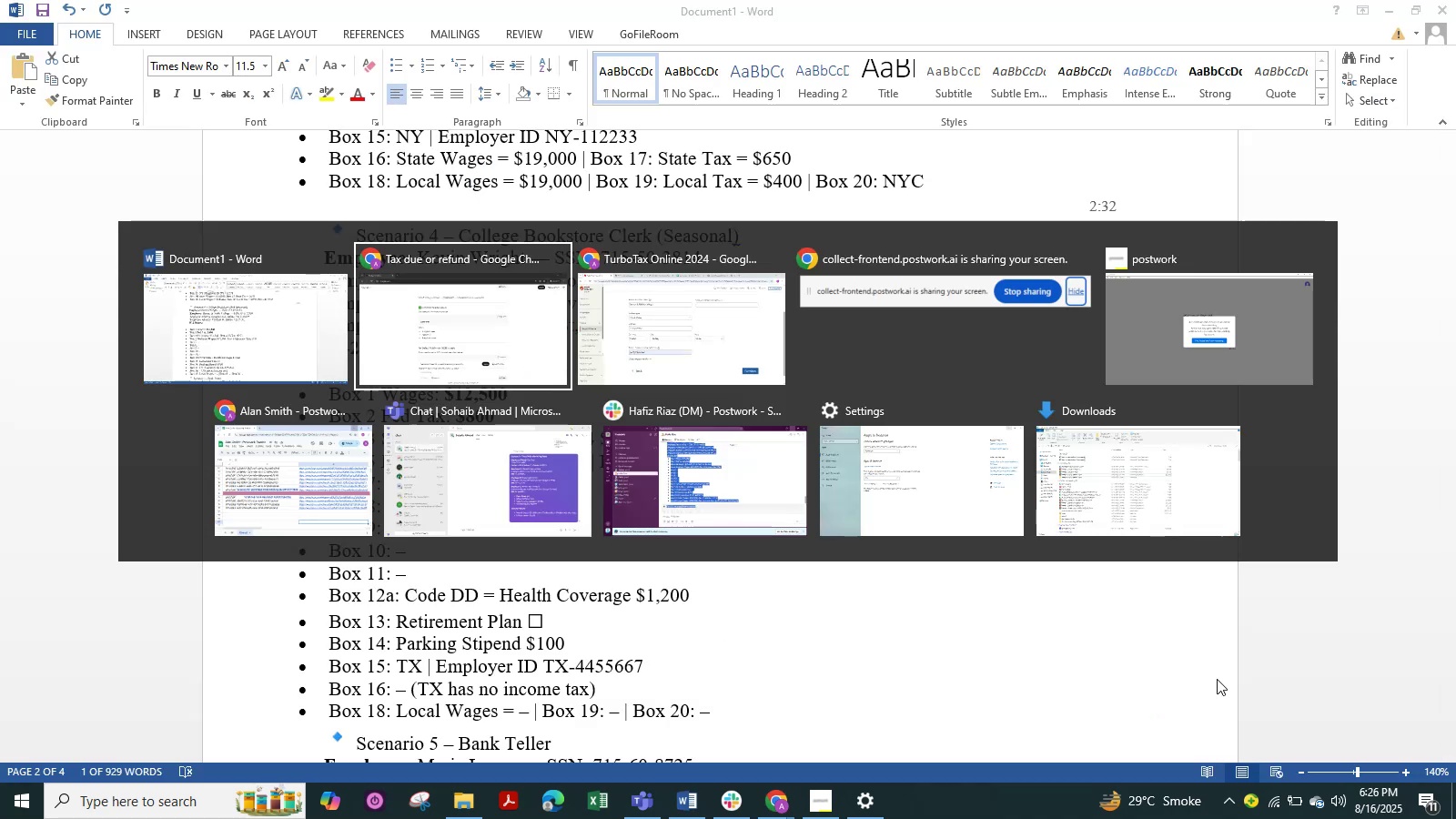 
key(Alt+Tab)
 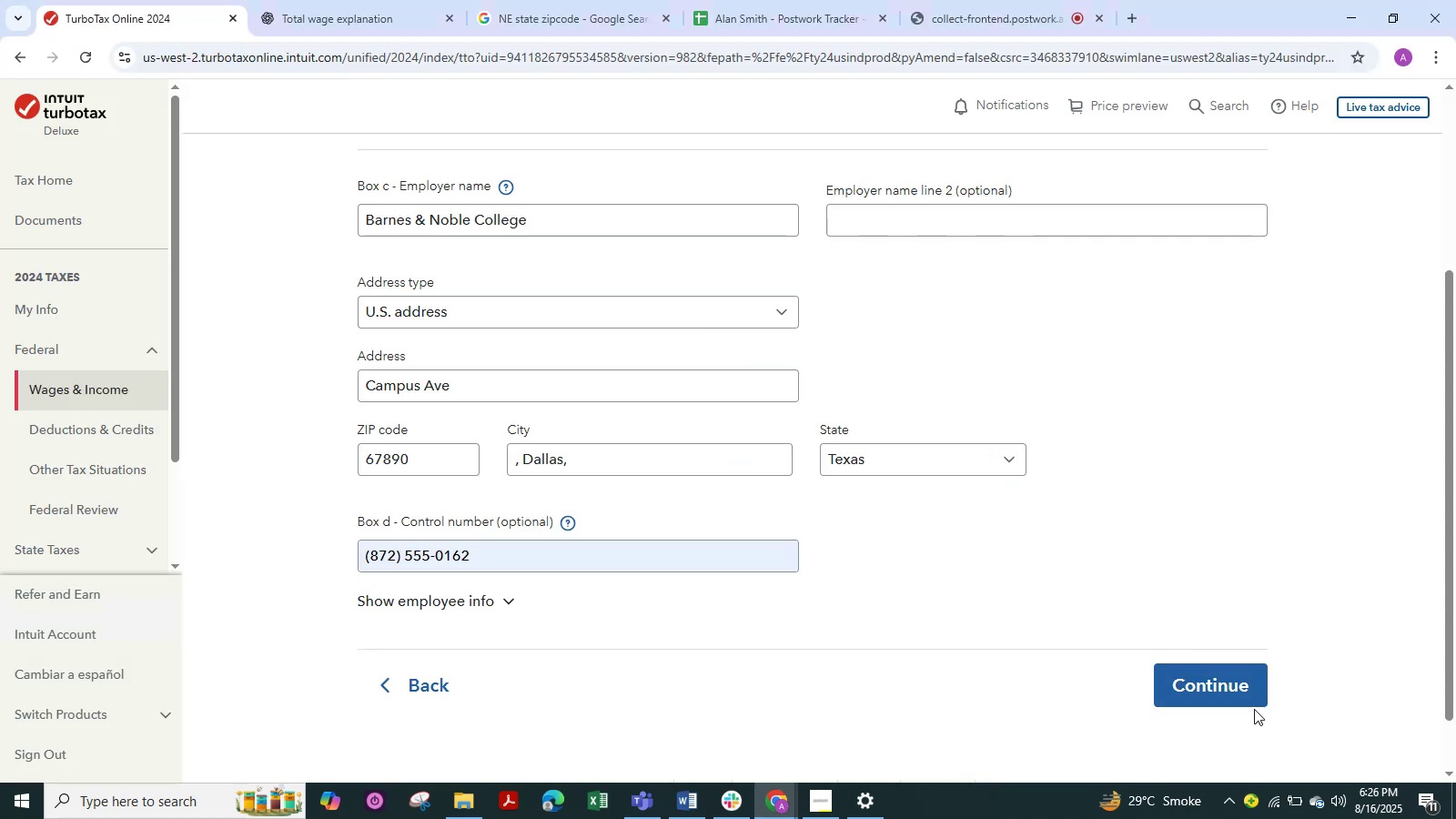 
left_click([1237, 690])
 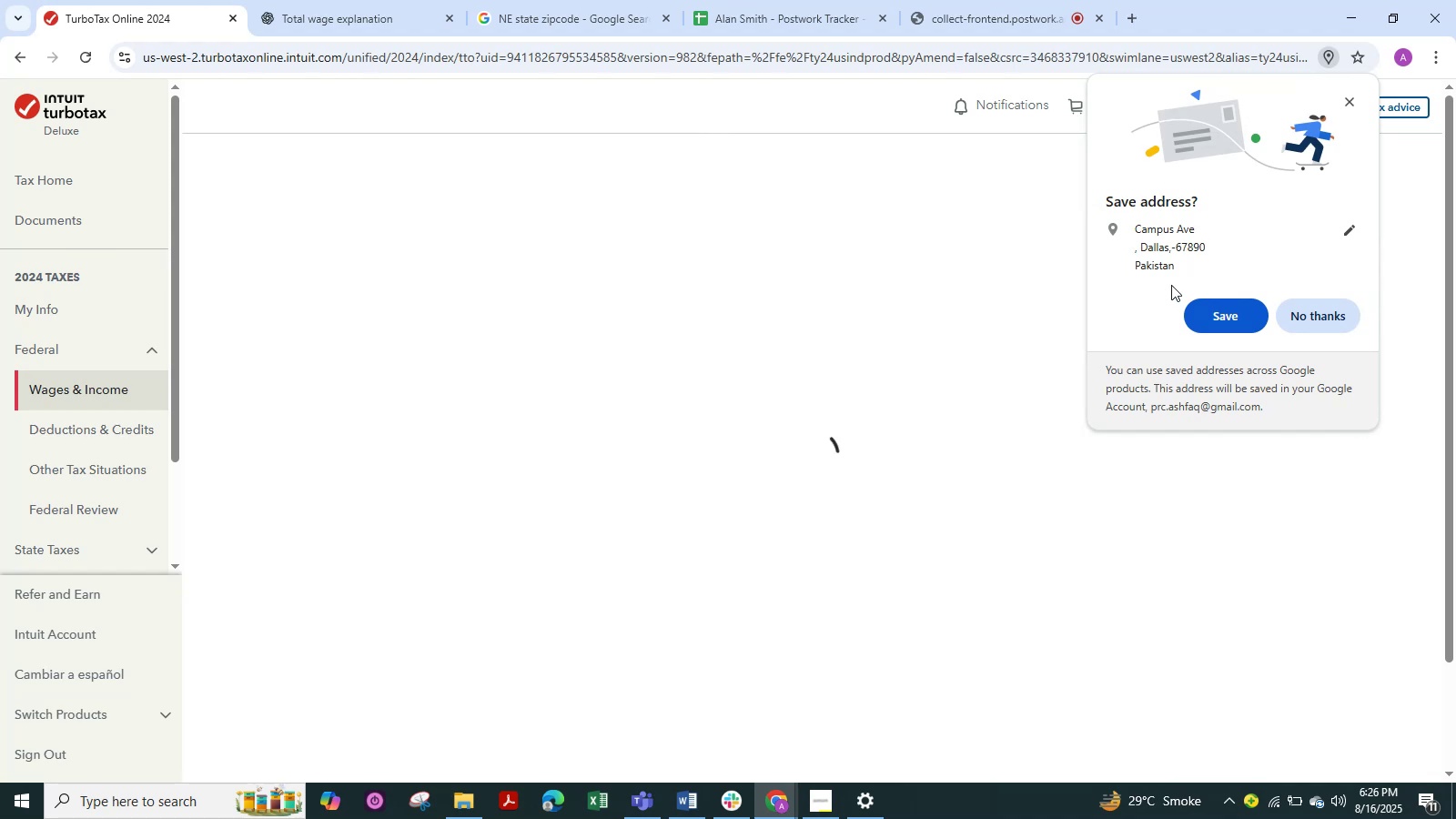 
left_click([1207, 315])
 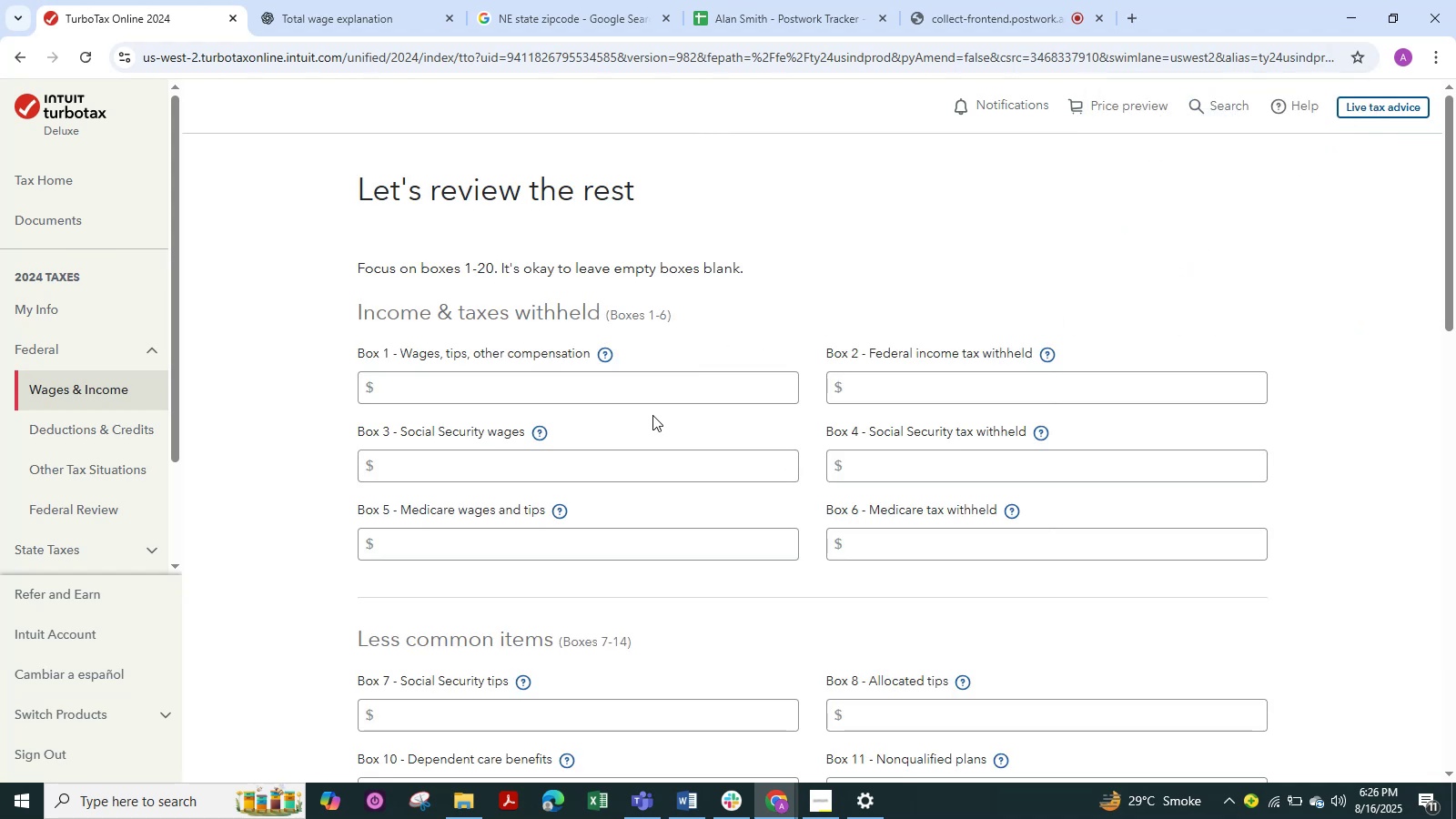 
left_click([654, 383])
 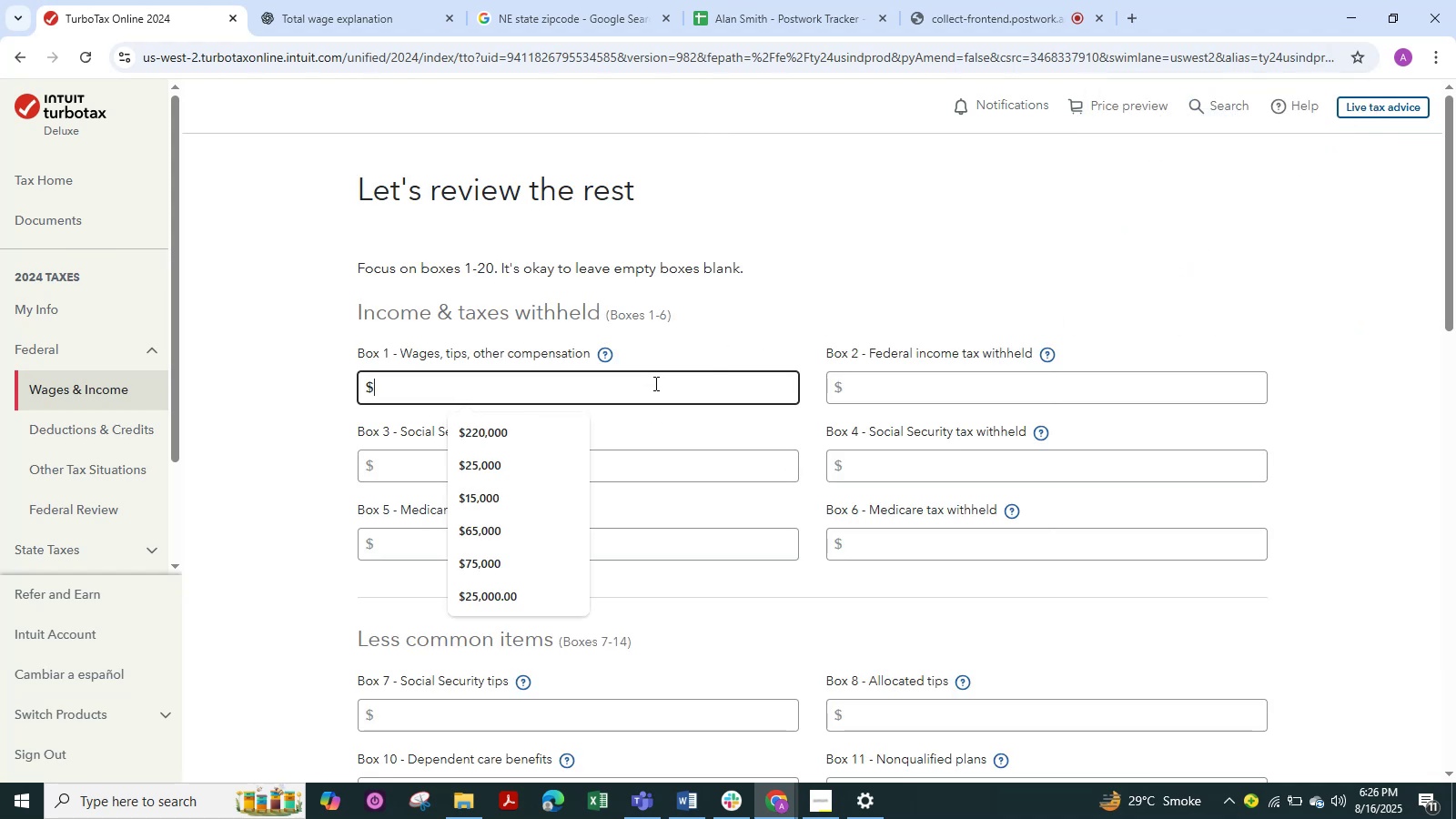 
key(Alt+Tab)
 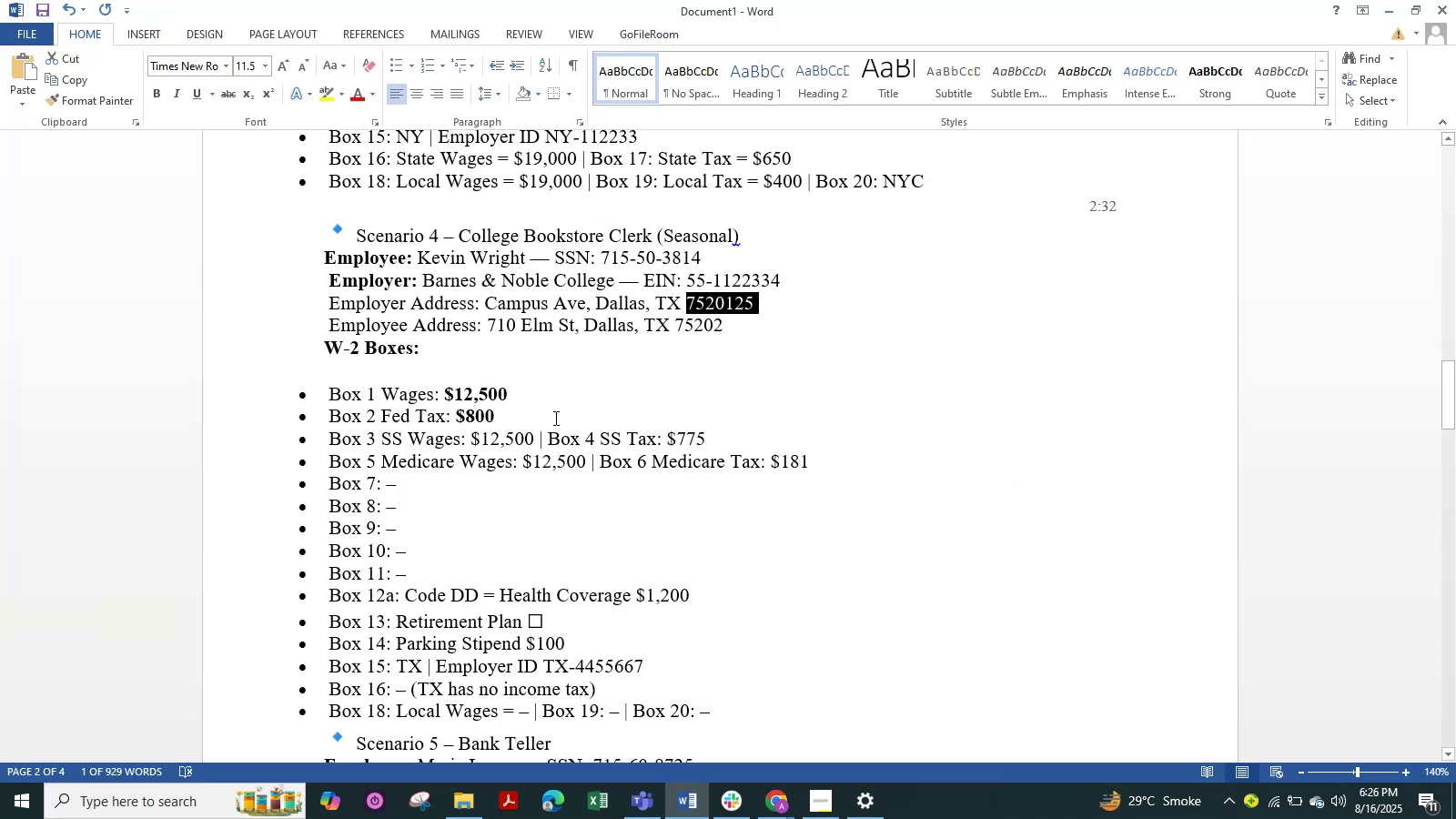 
key(Alt+Tab)
 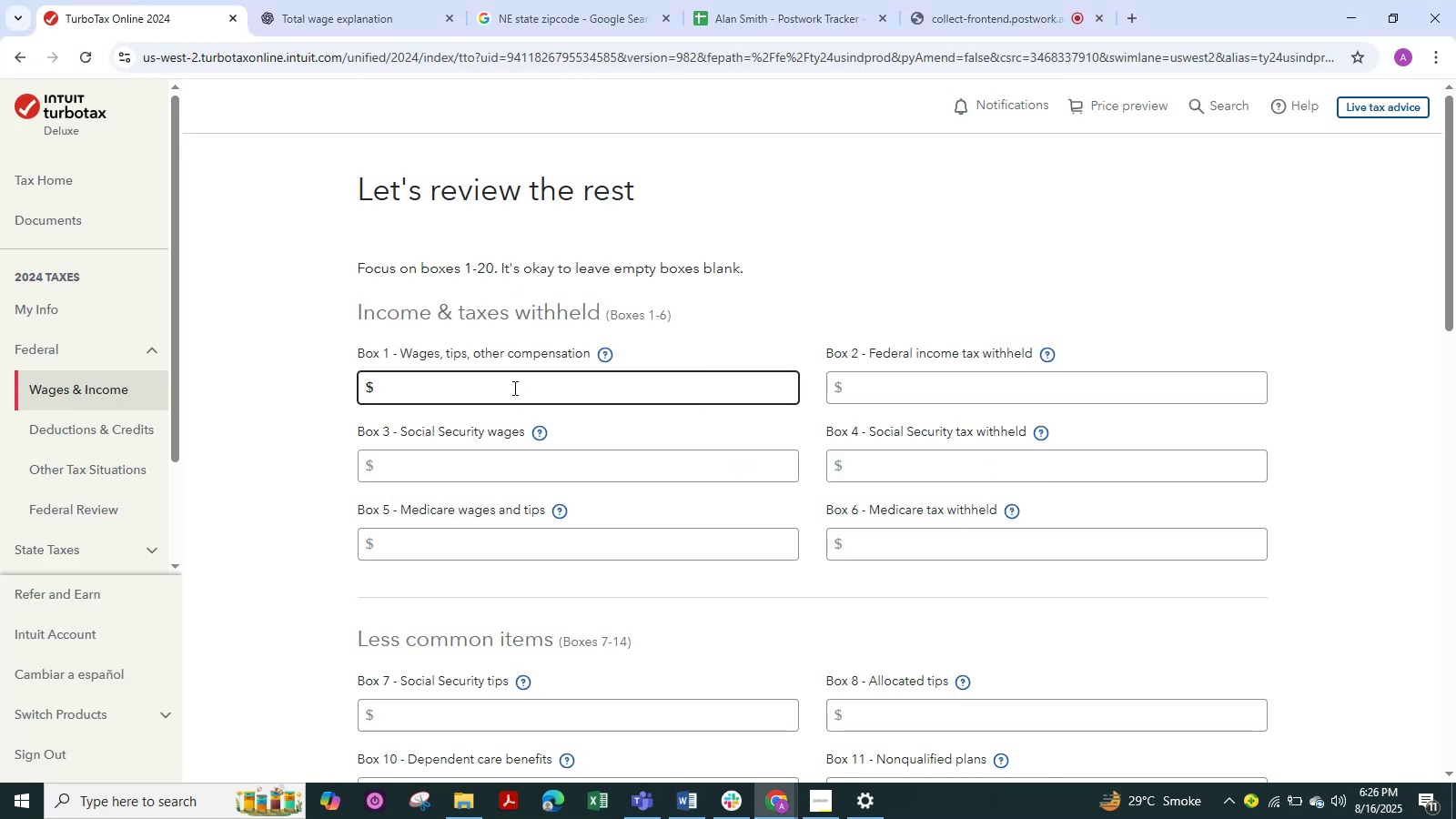 
key(Numpad1)
 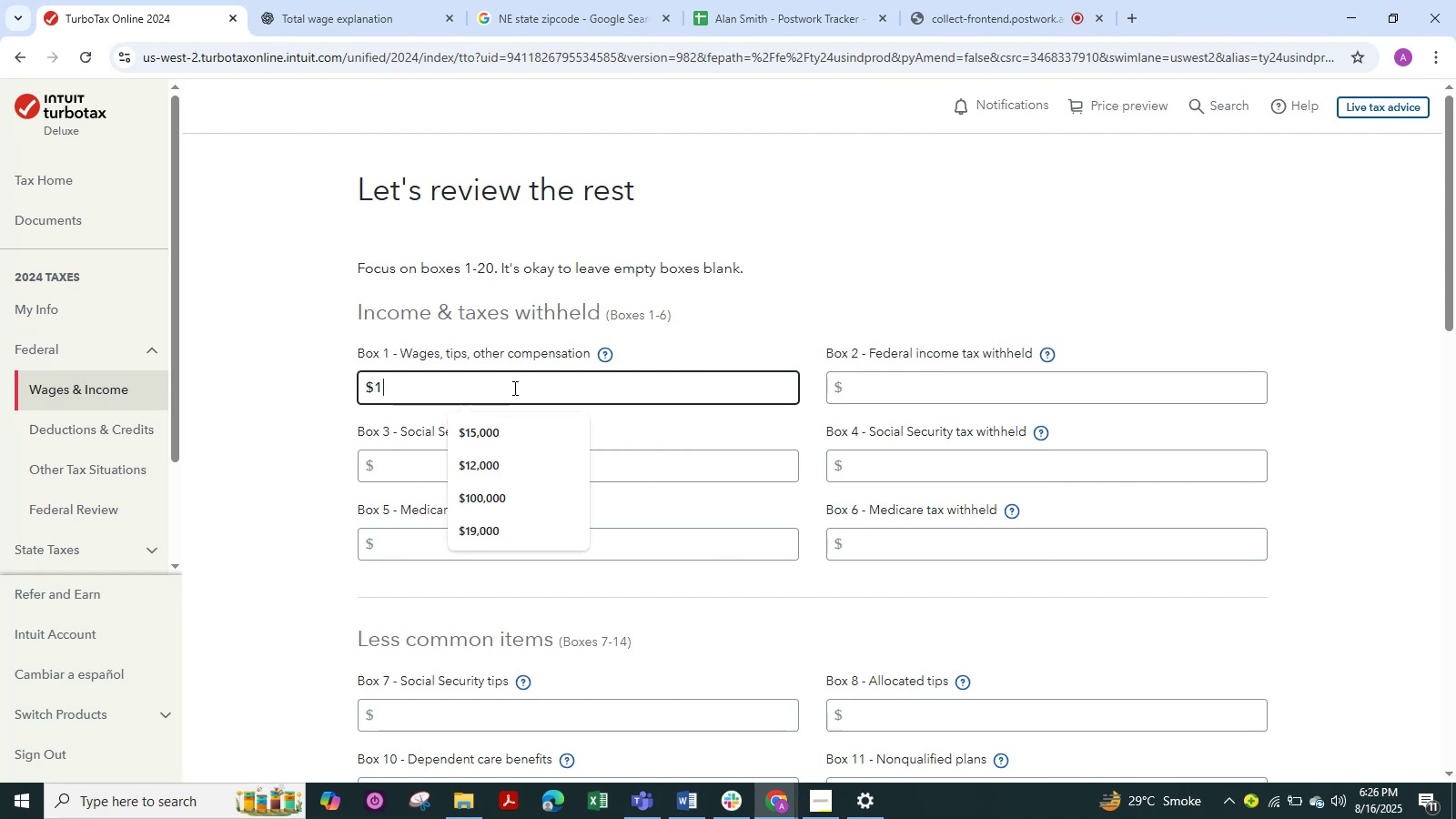 
key(Numpad2)
 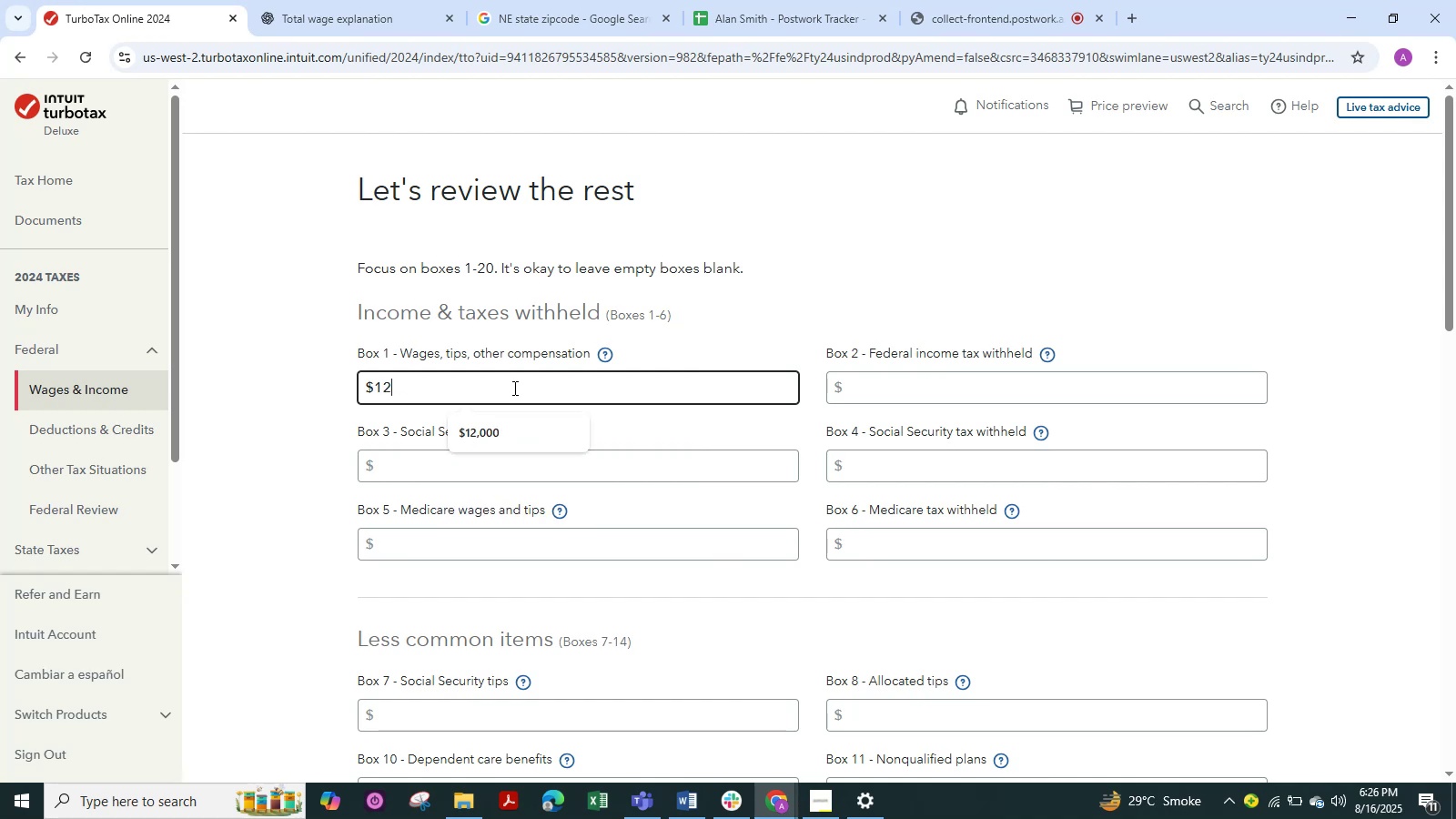 
key(Numpad5)
 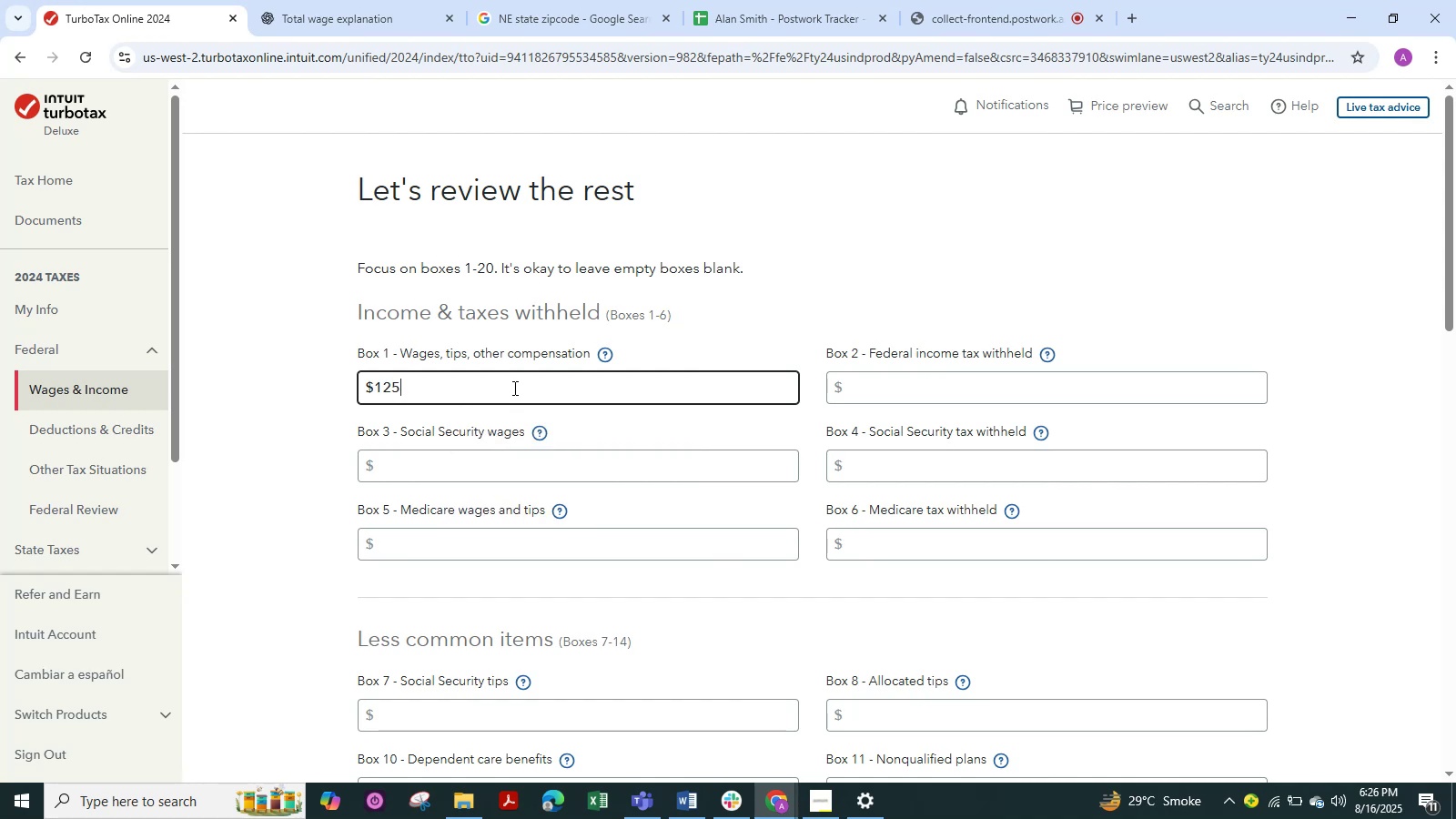 
key(Numpad0)
 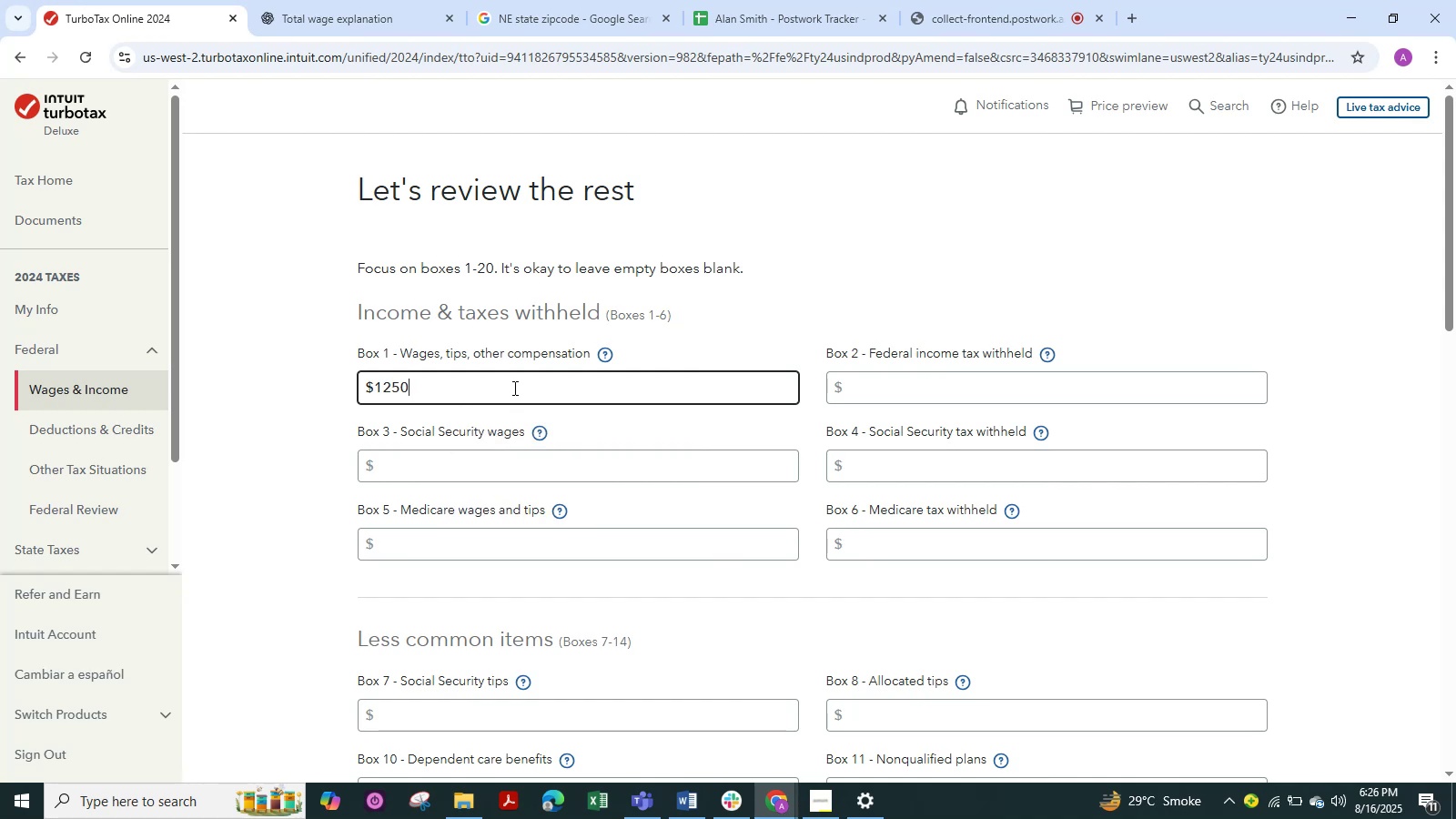 
key(Numpad0)
 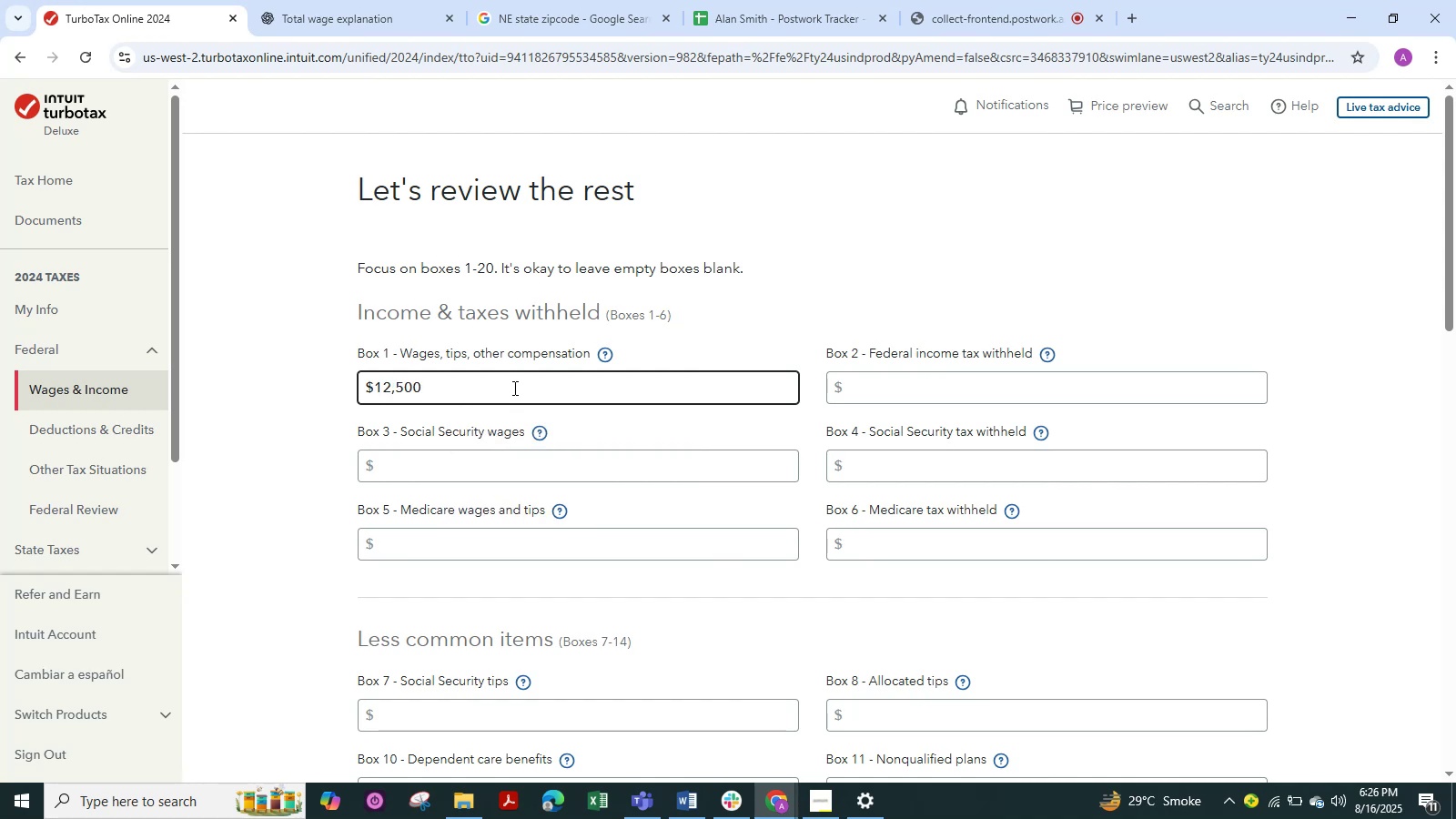 
key(ArrowRight)
 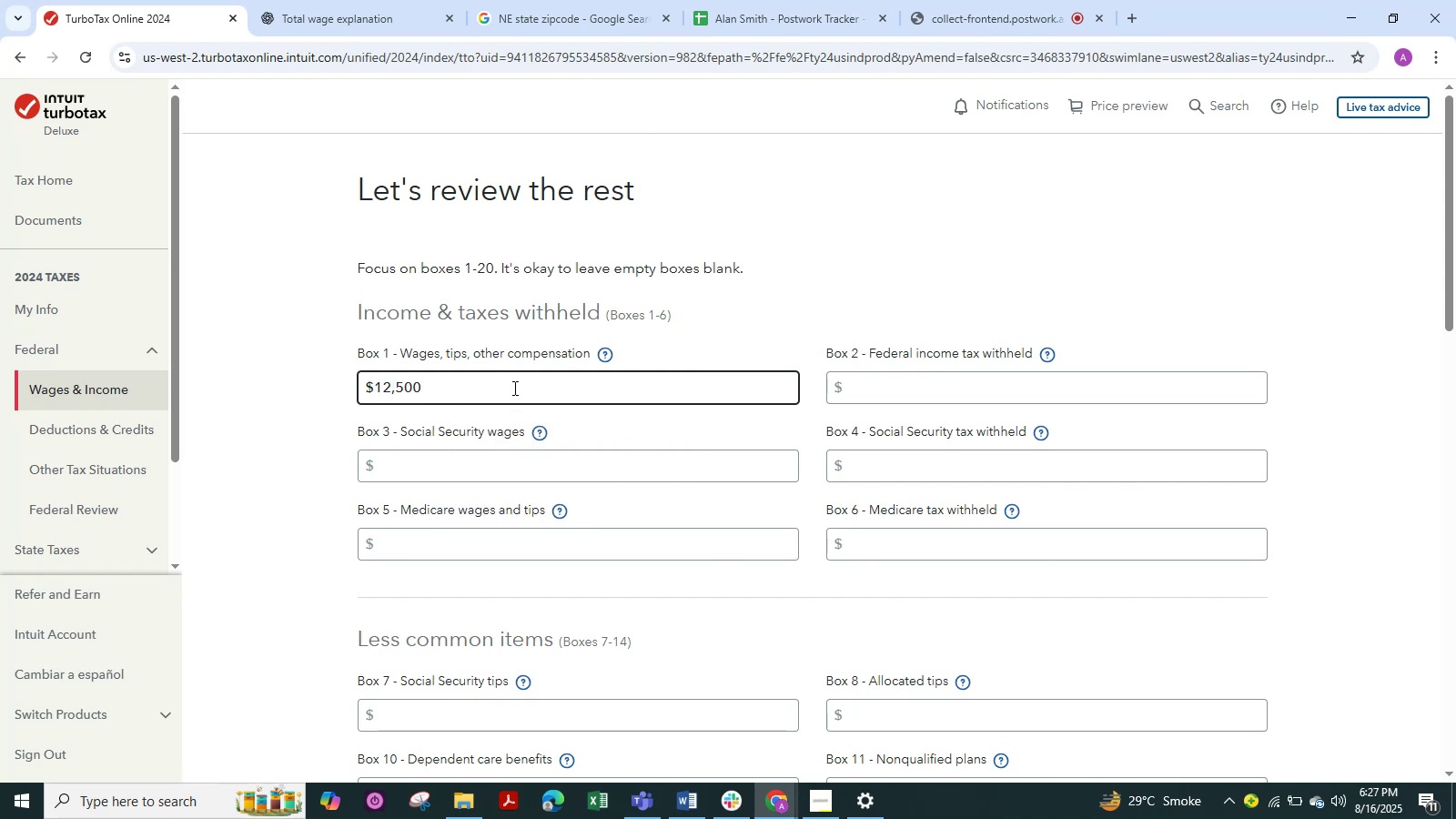 
key(ArrowRight)
 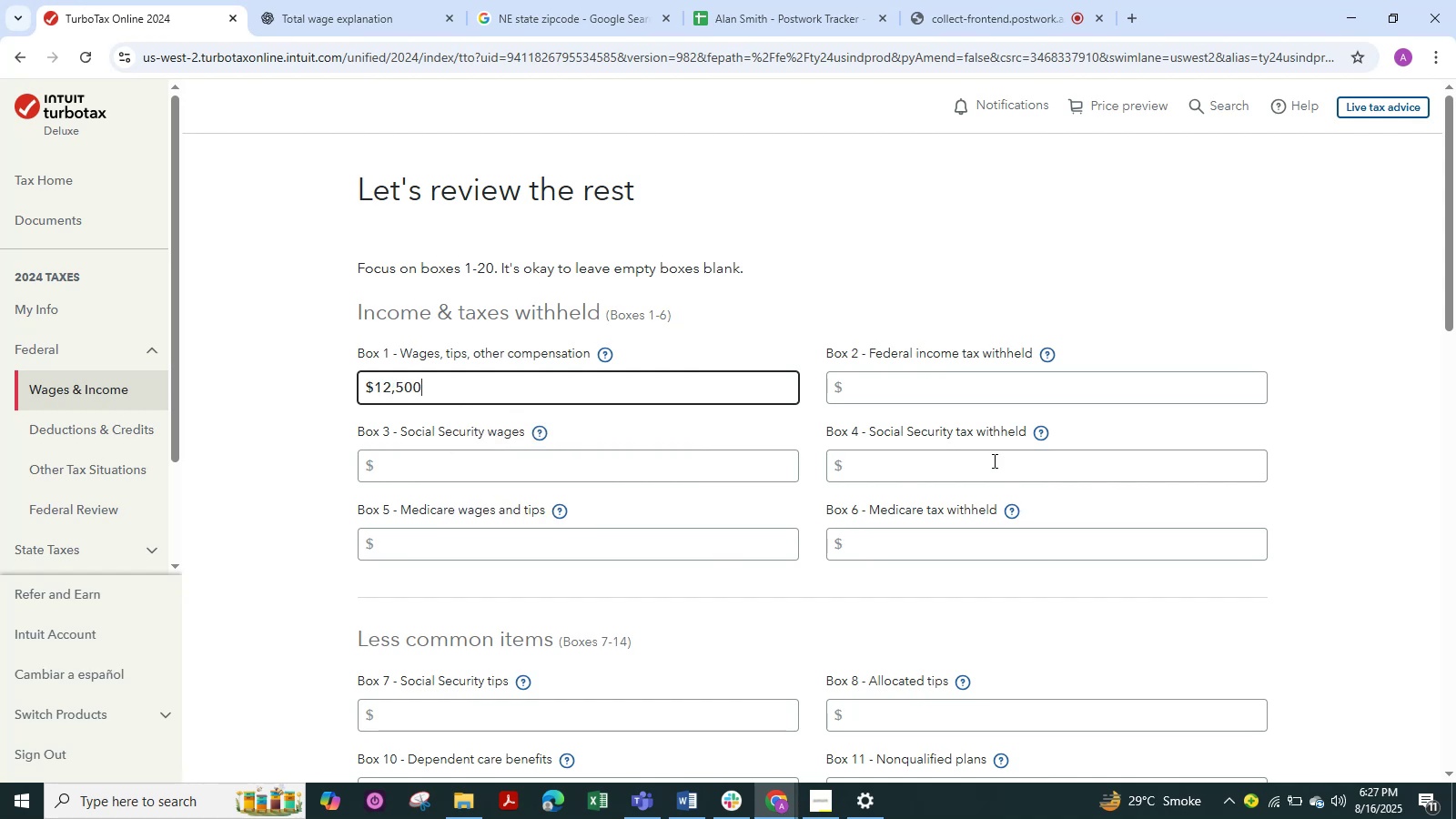 
left_click([965, 375])
 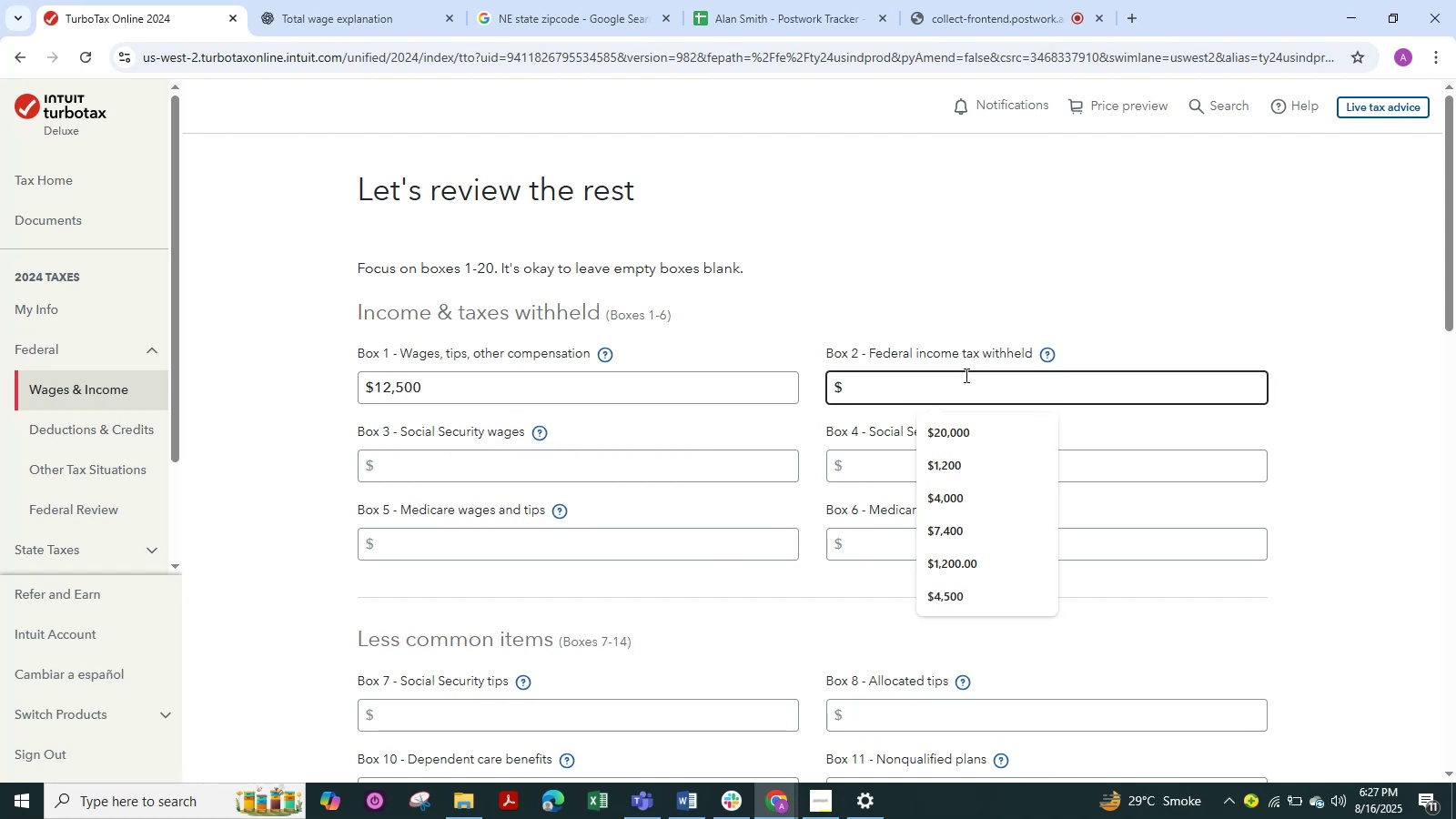 
key(Numpad8)
 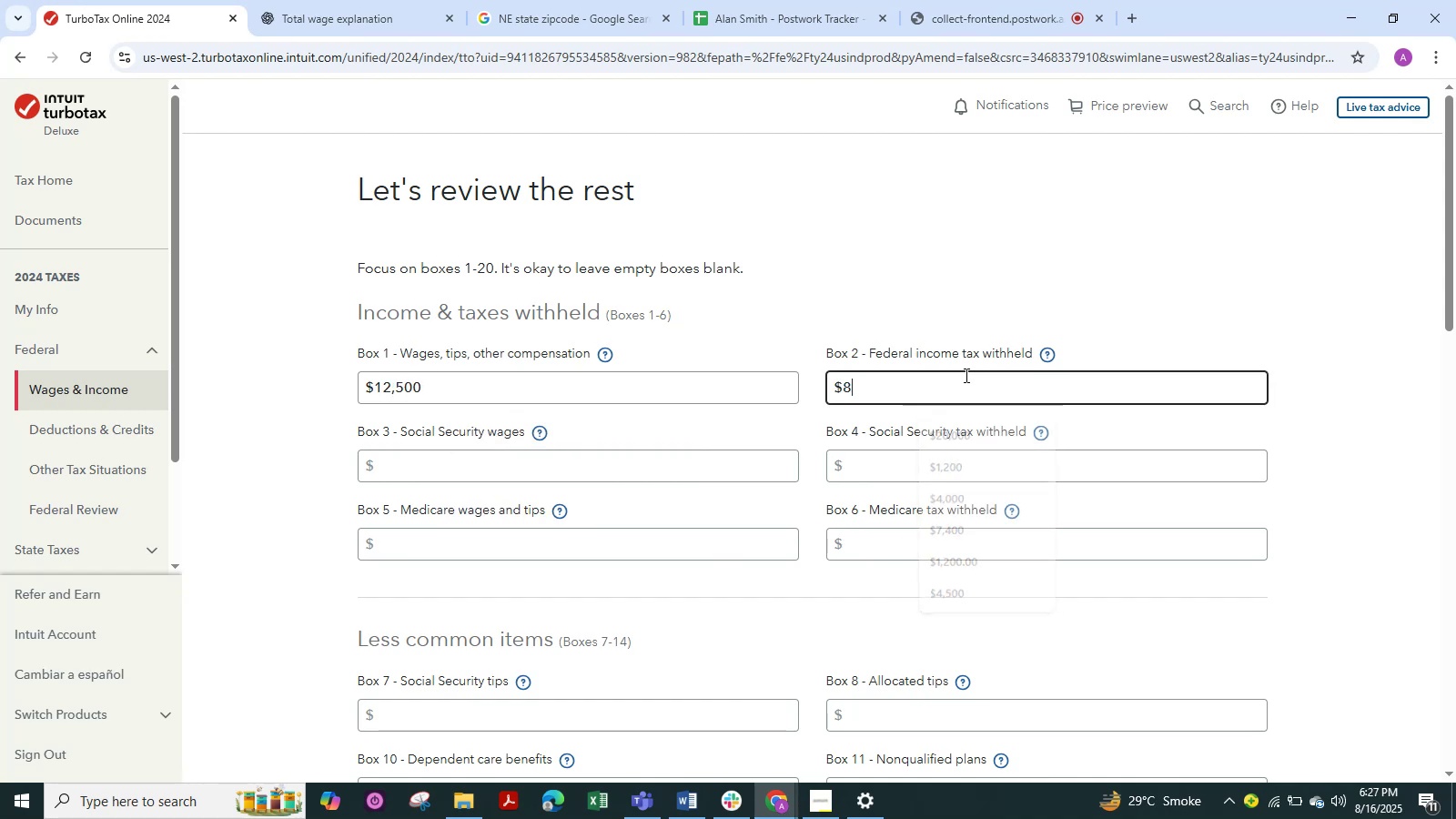 
key(Numpad0)
 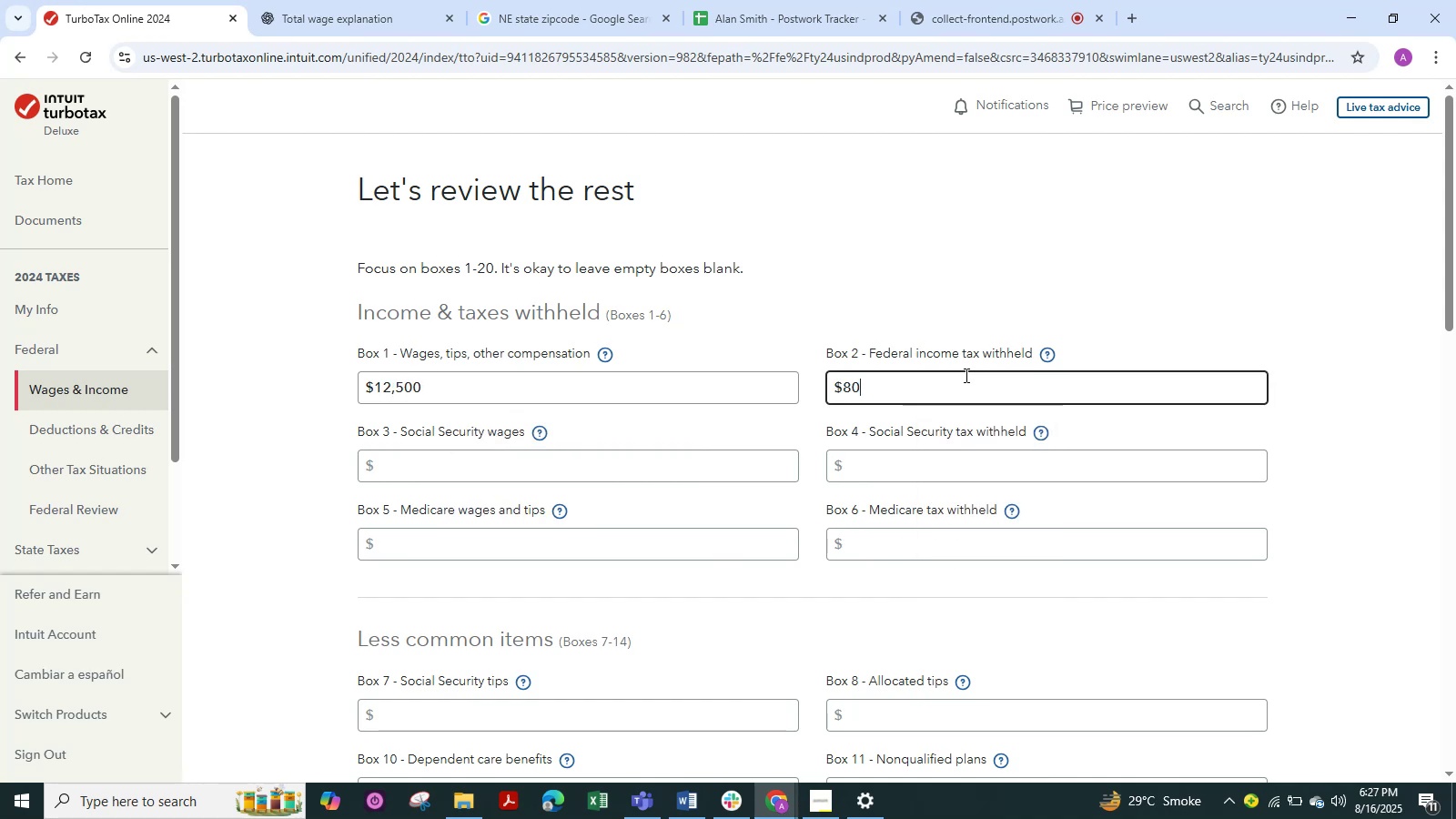 
key(Numpad0)
 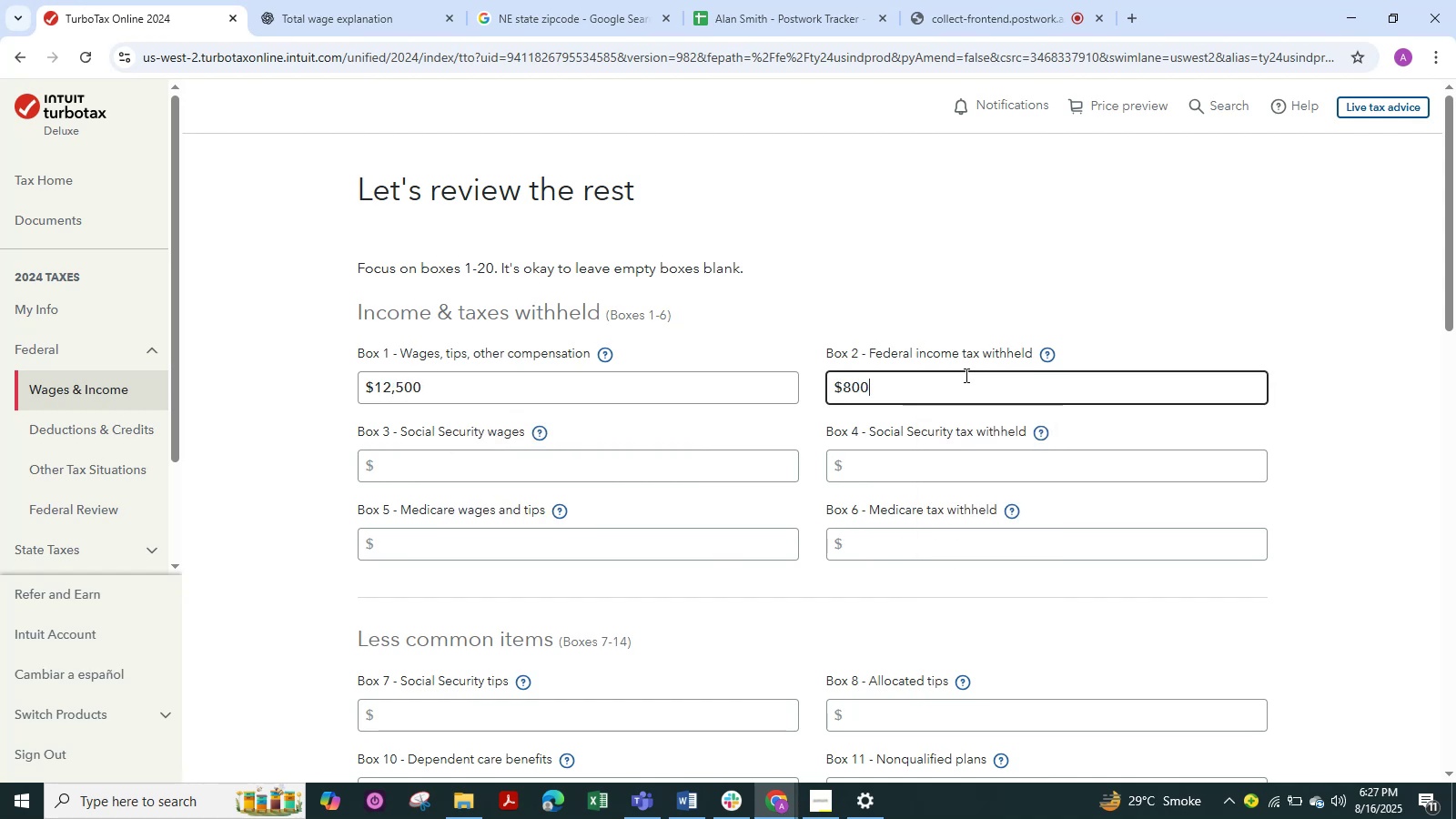 
key(NumpadEnter)
 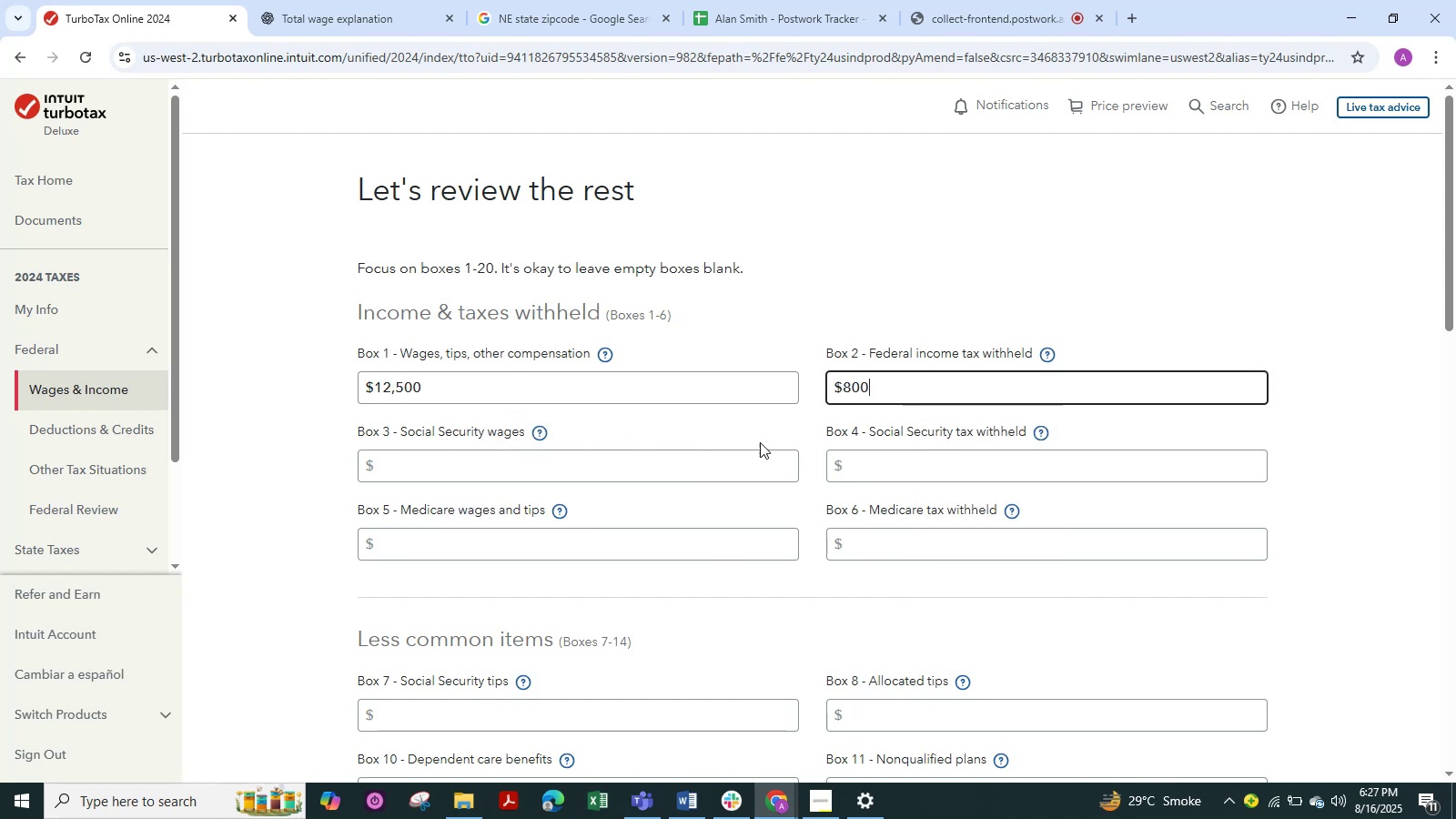 
key(Alt+Tab)
 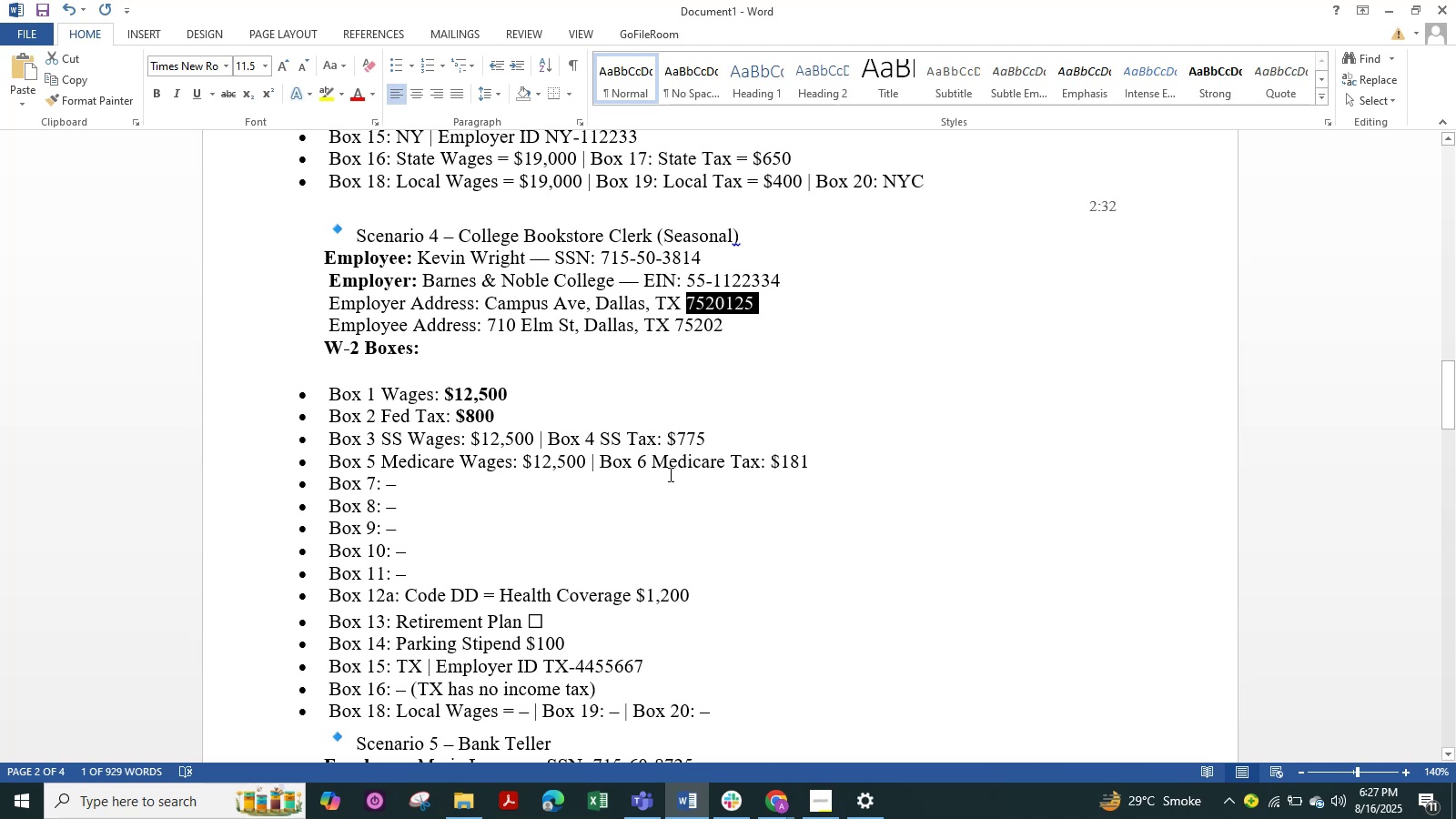 
key(Alt+Tab)
 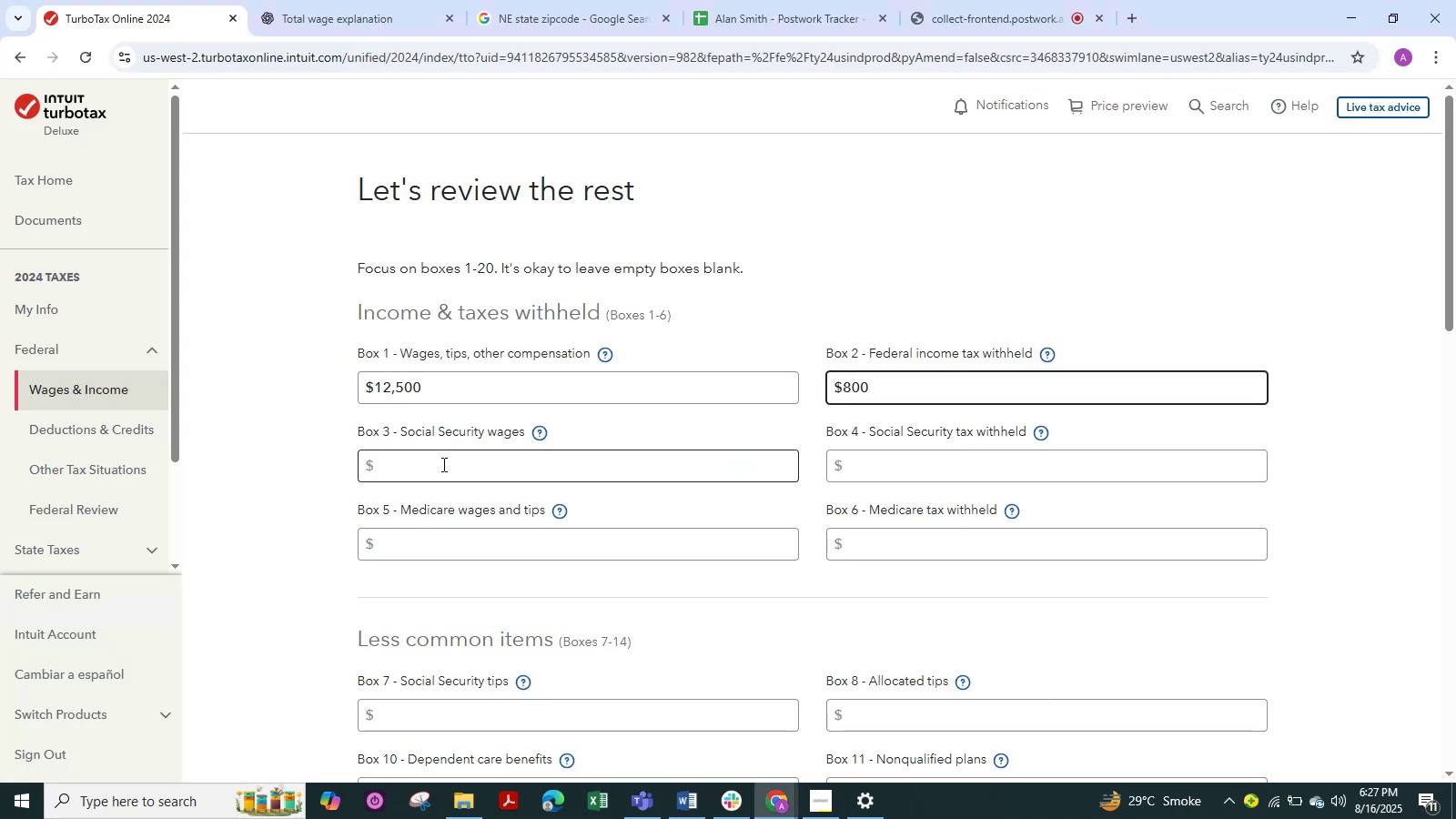 
left_click([442, 469])
 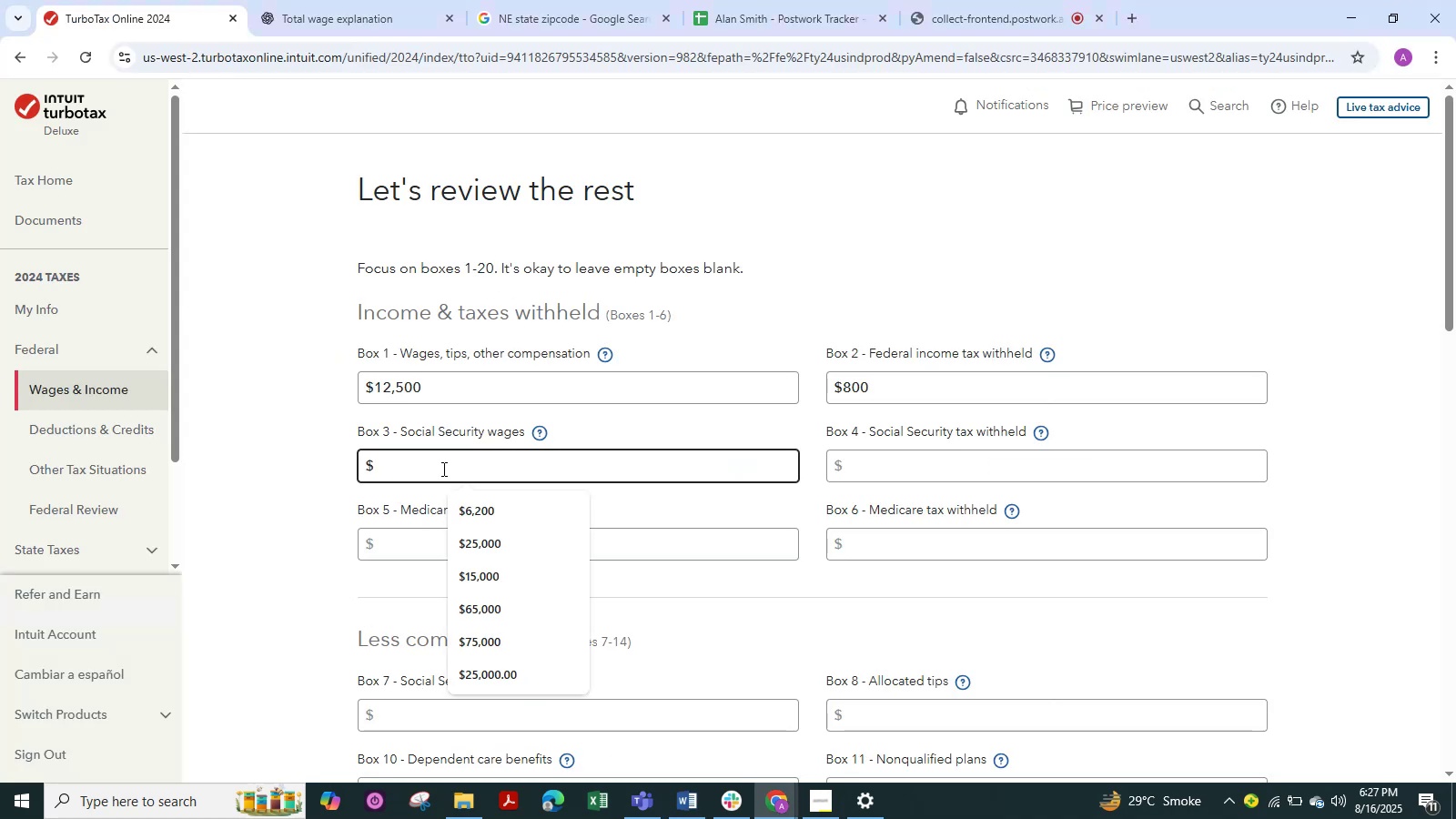 
key(Numpad1)
 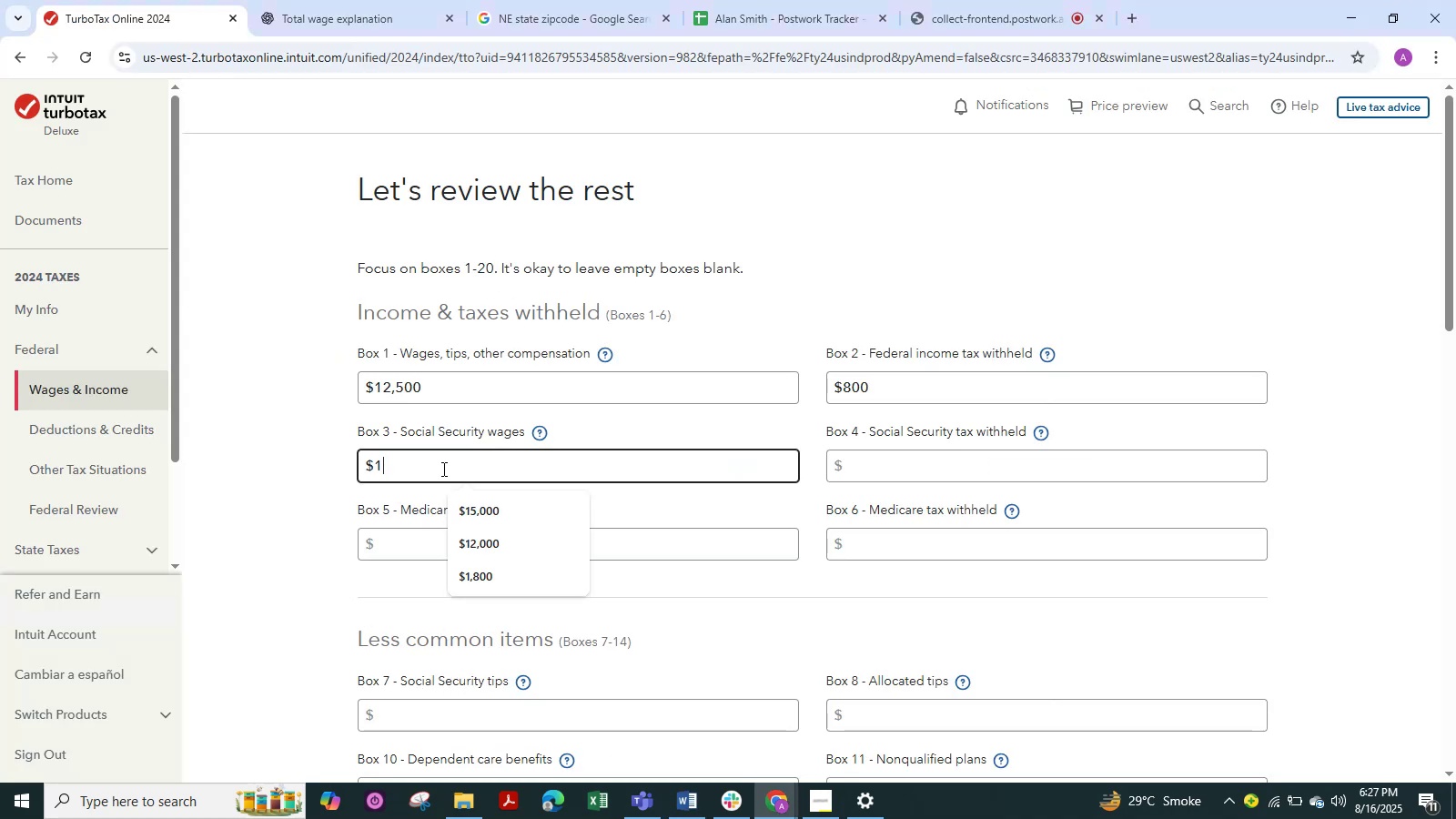 
key(Numpad2)
 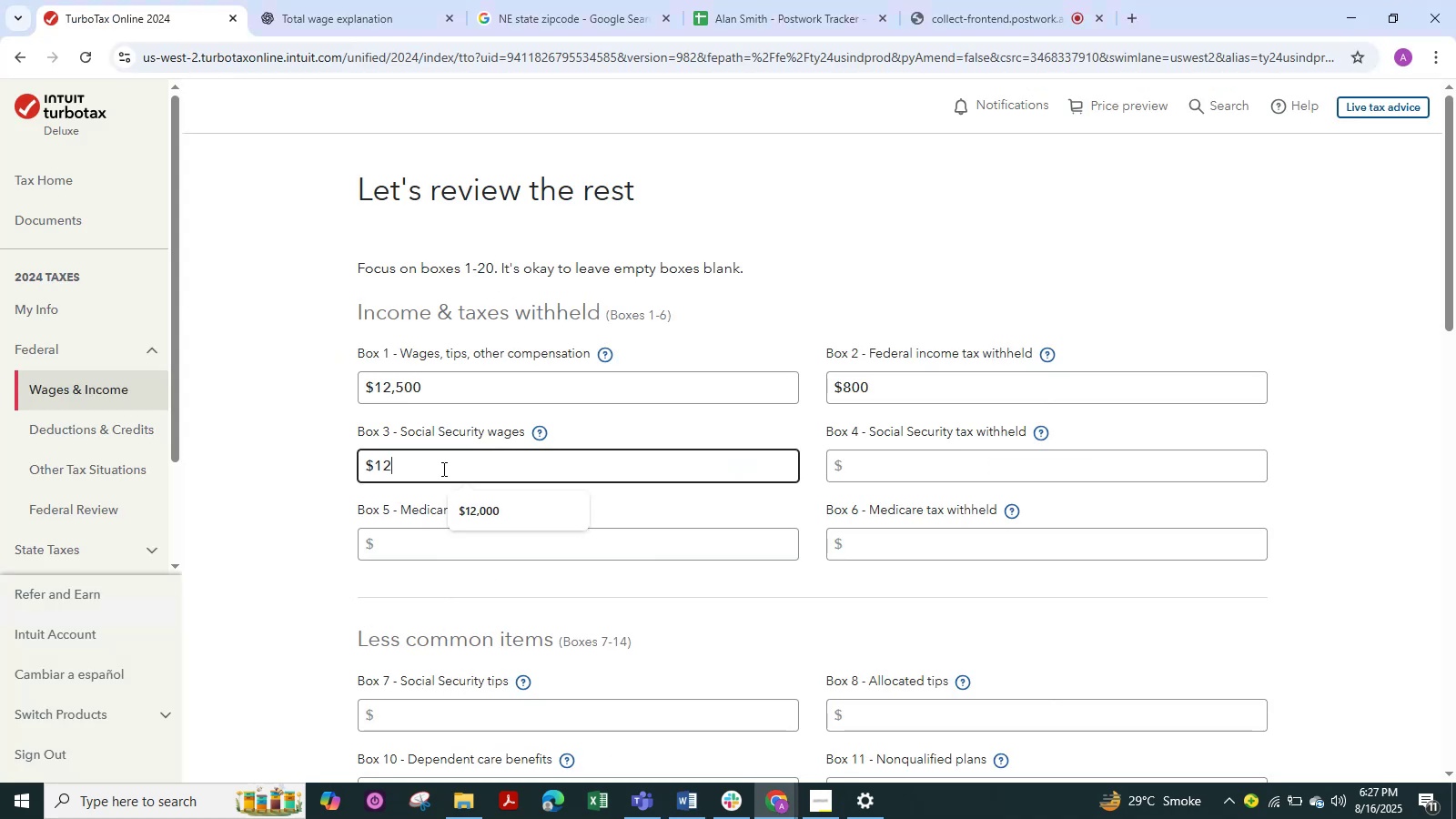 
key(Numpad5)
 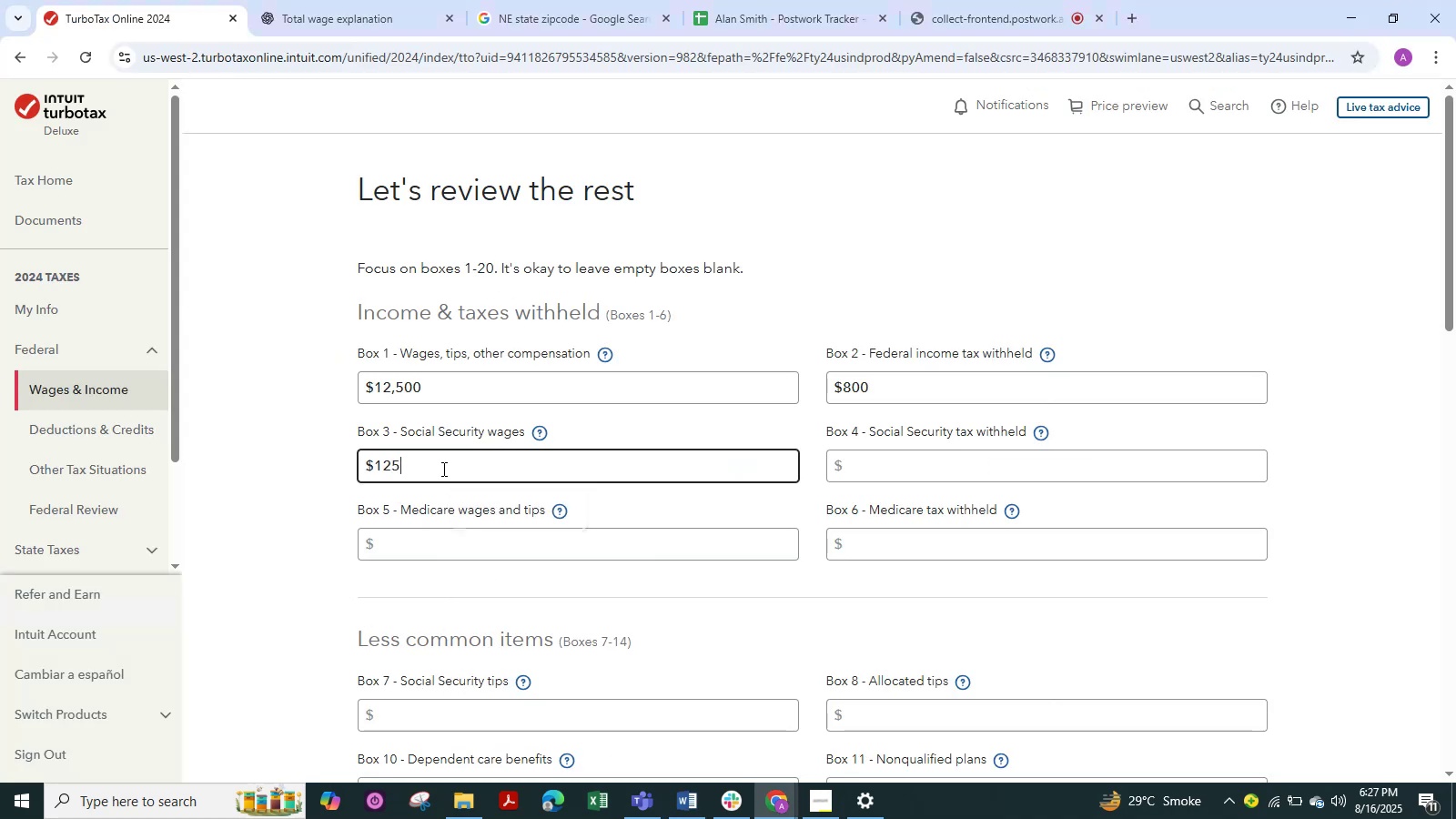 
key(Numpad0)
 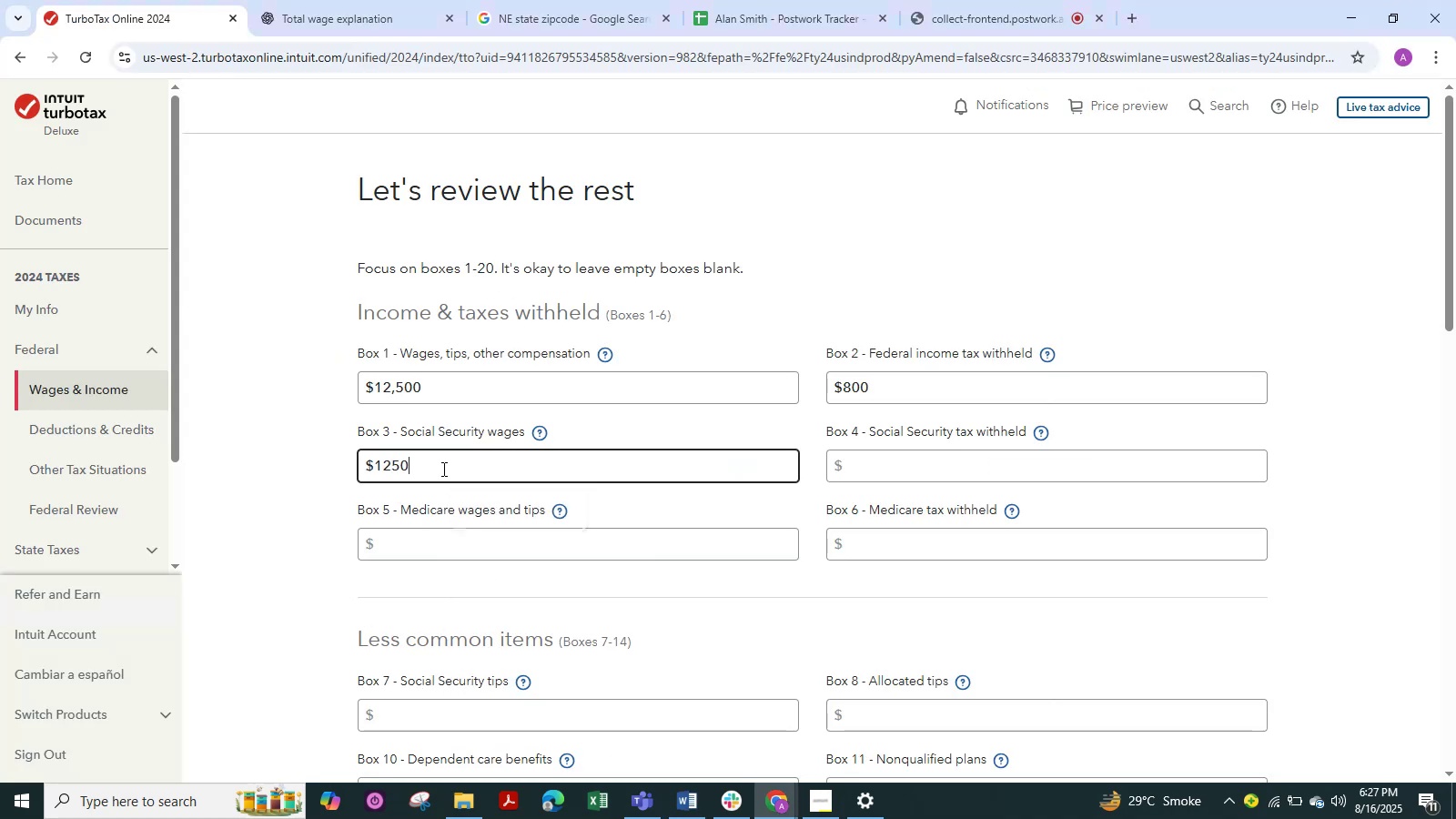 
key(Numpad0)
 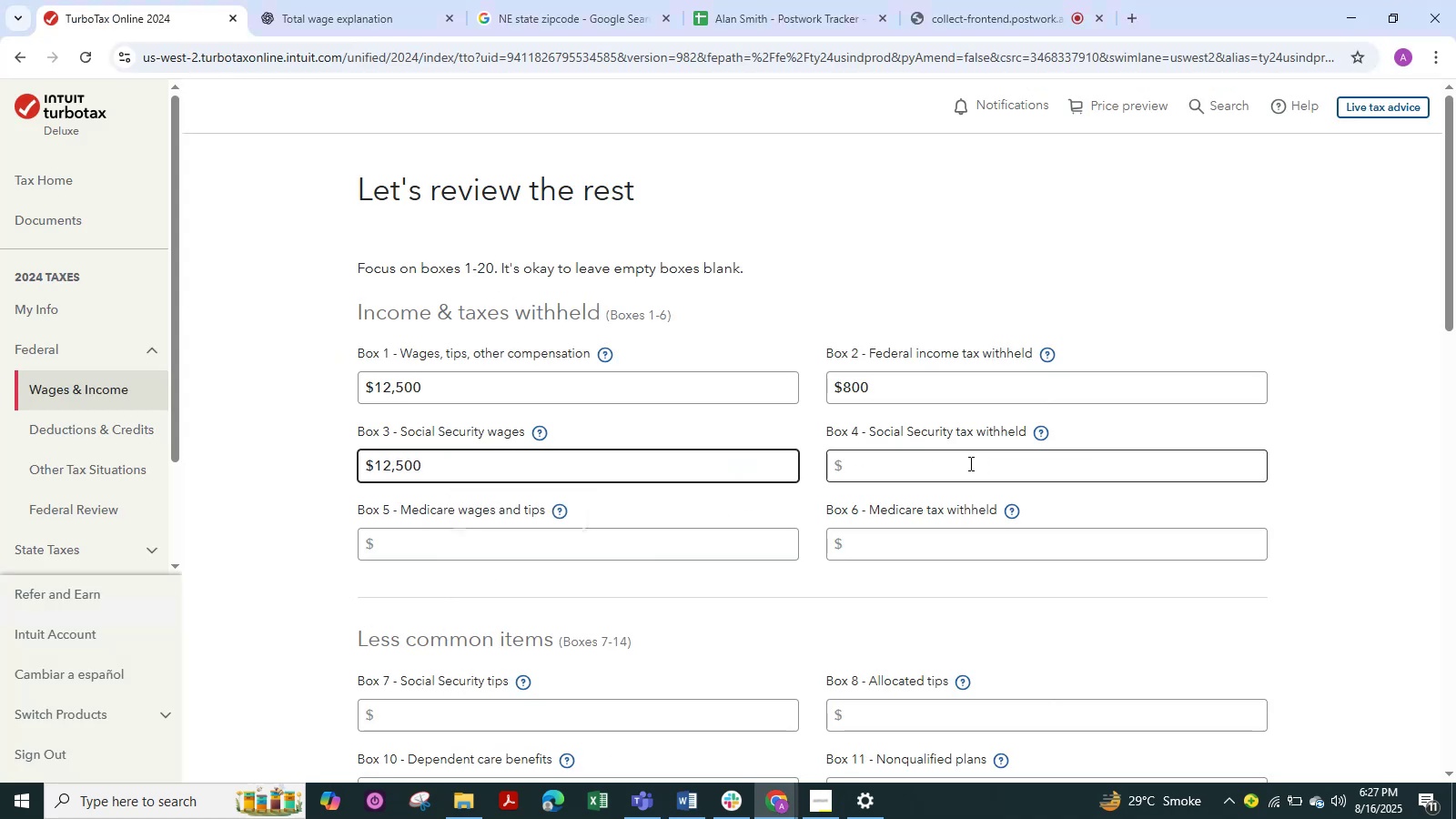 
left_click([966, 469])
 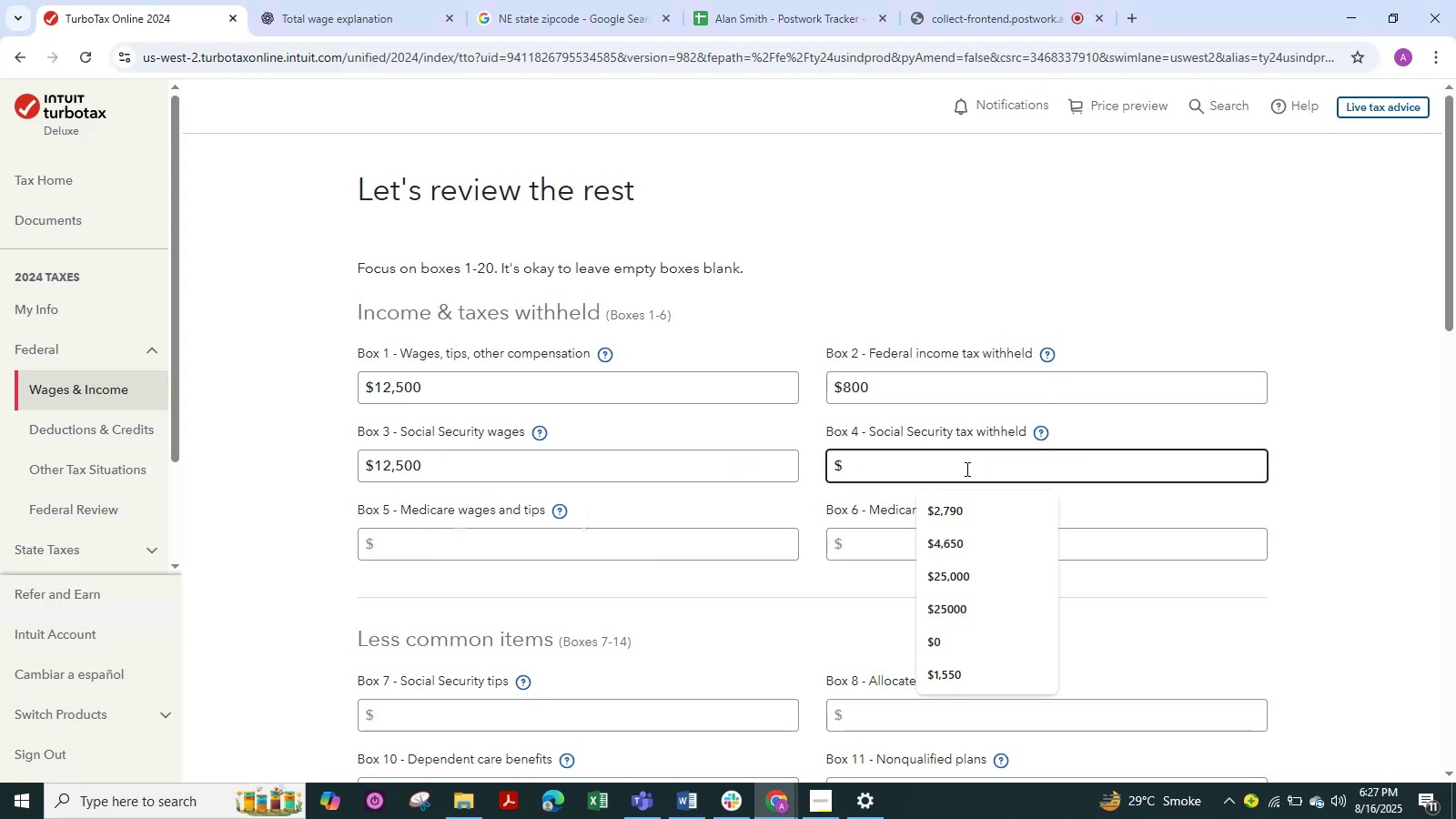 
key(Numpad7)
 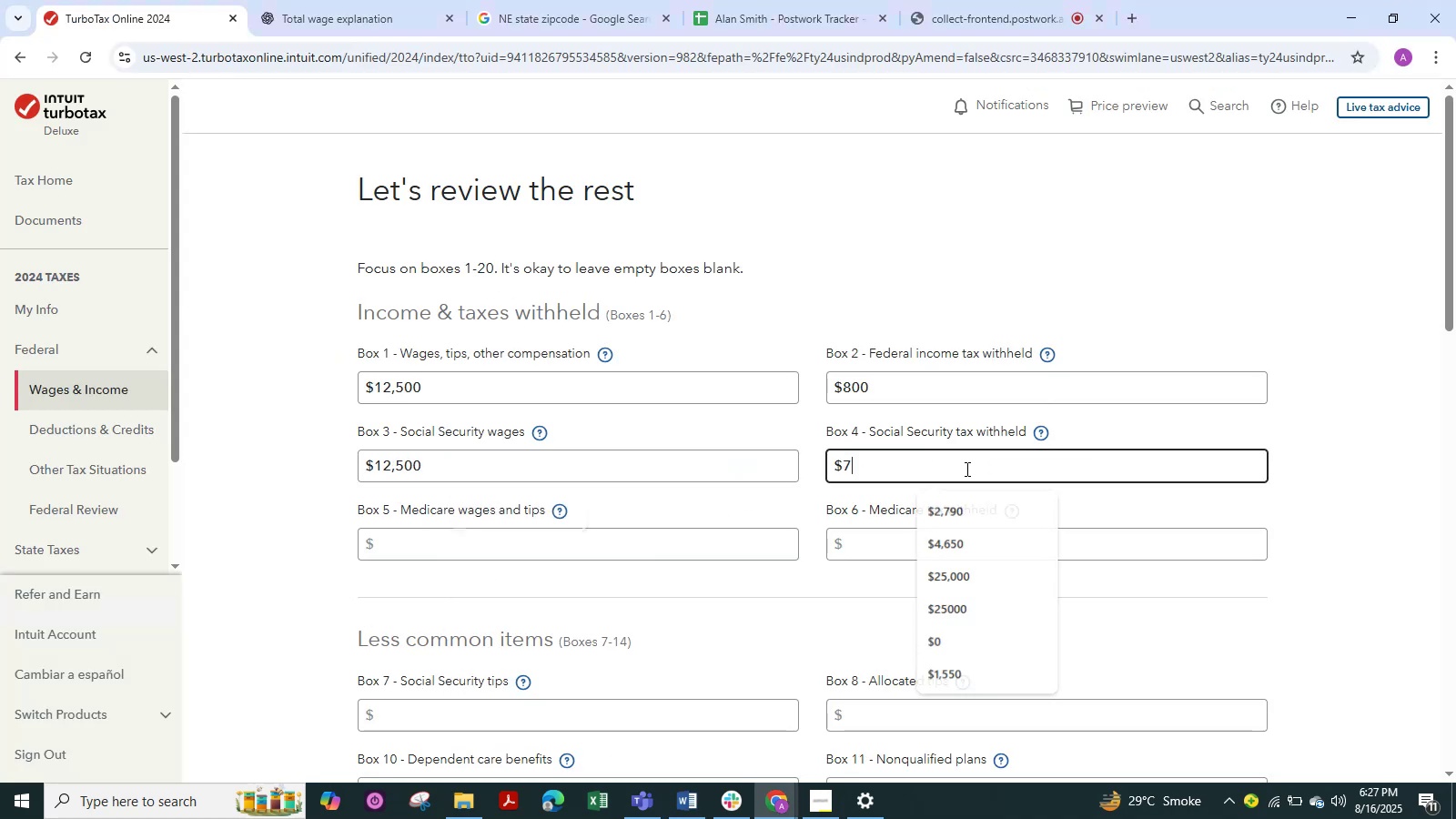 
key(Numpad7)
 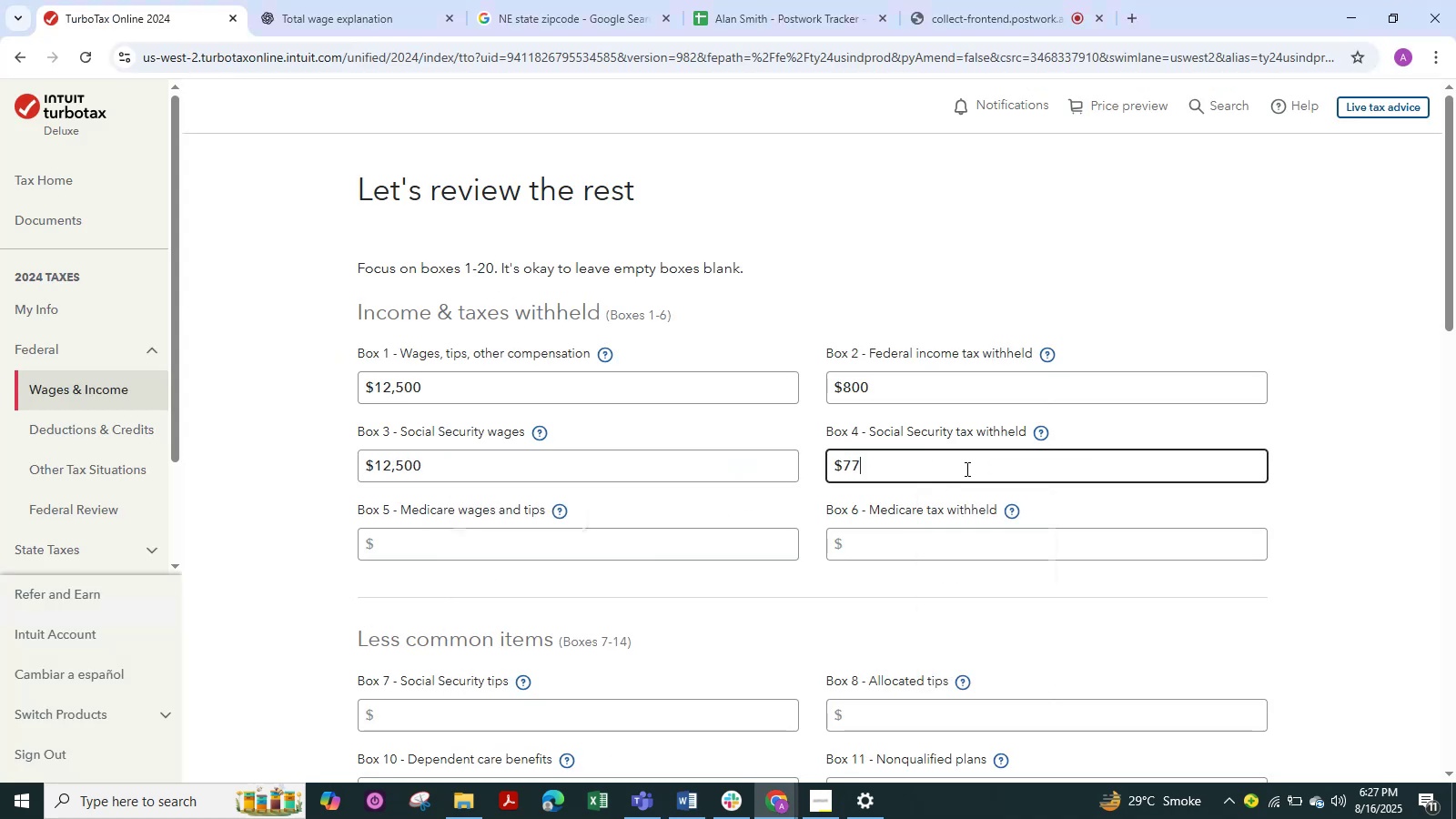 
key(Numpad5)
 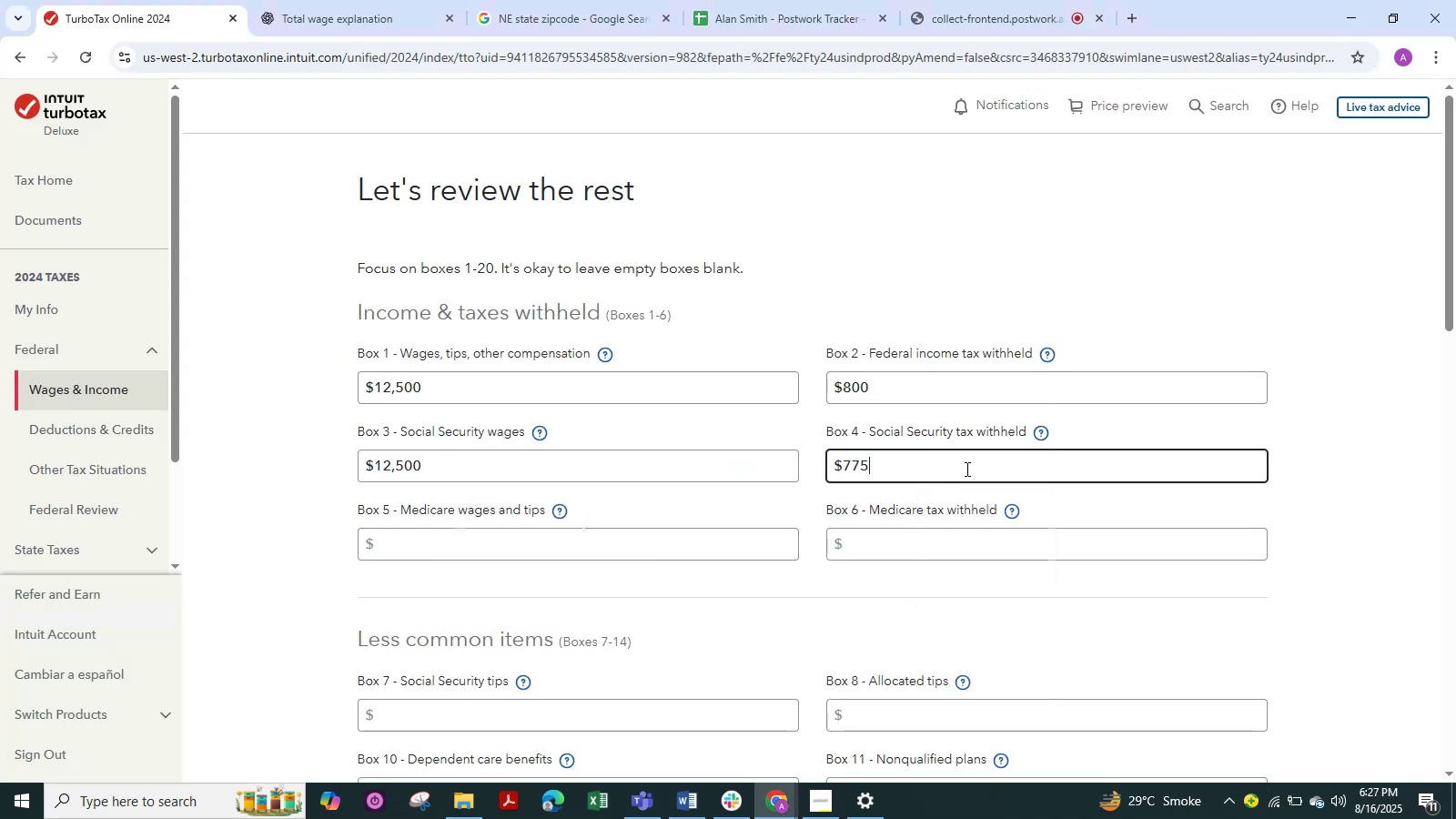 
key(Alt+Tab)
 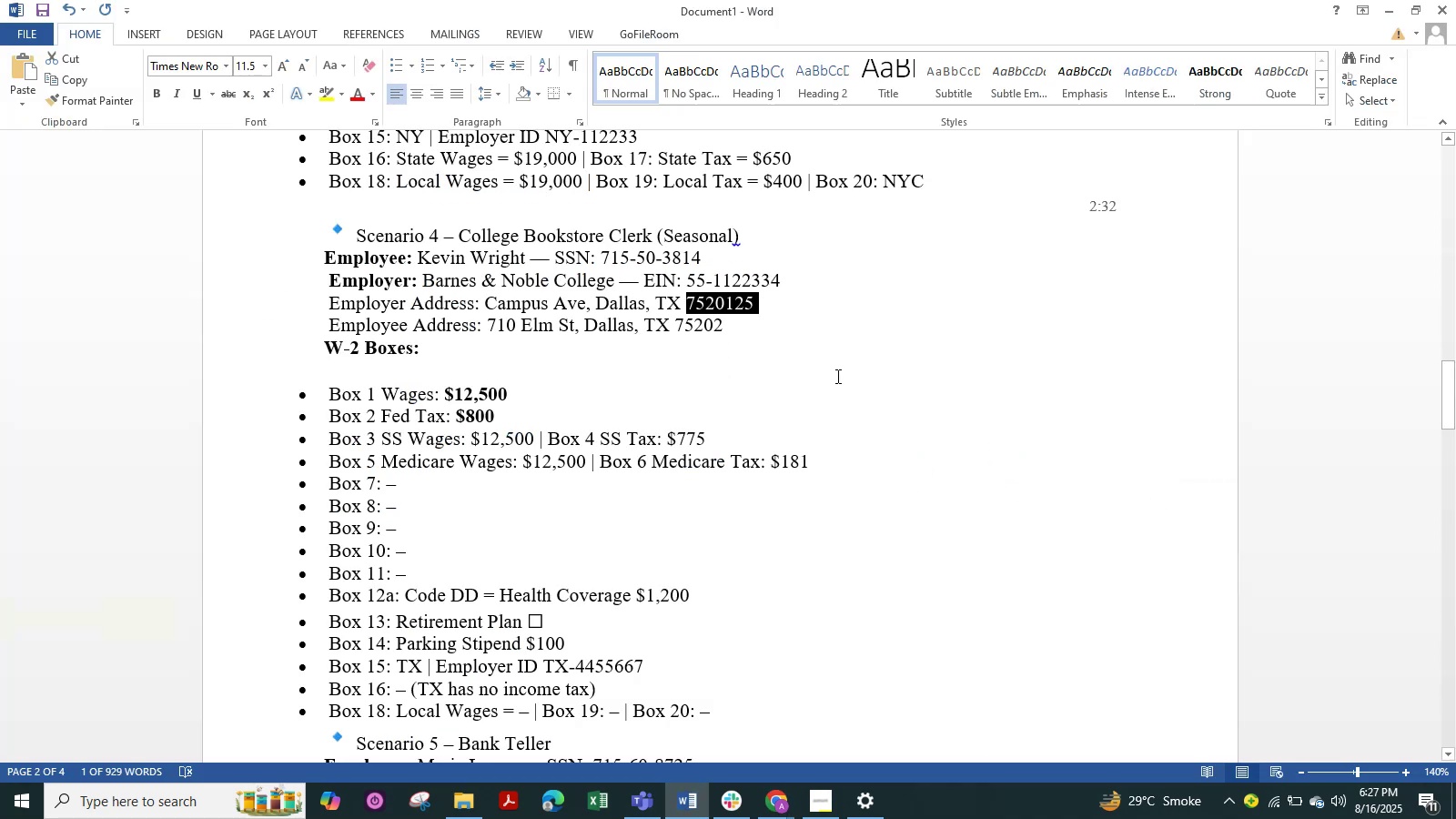 
wait(6.14)
 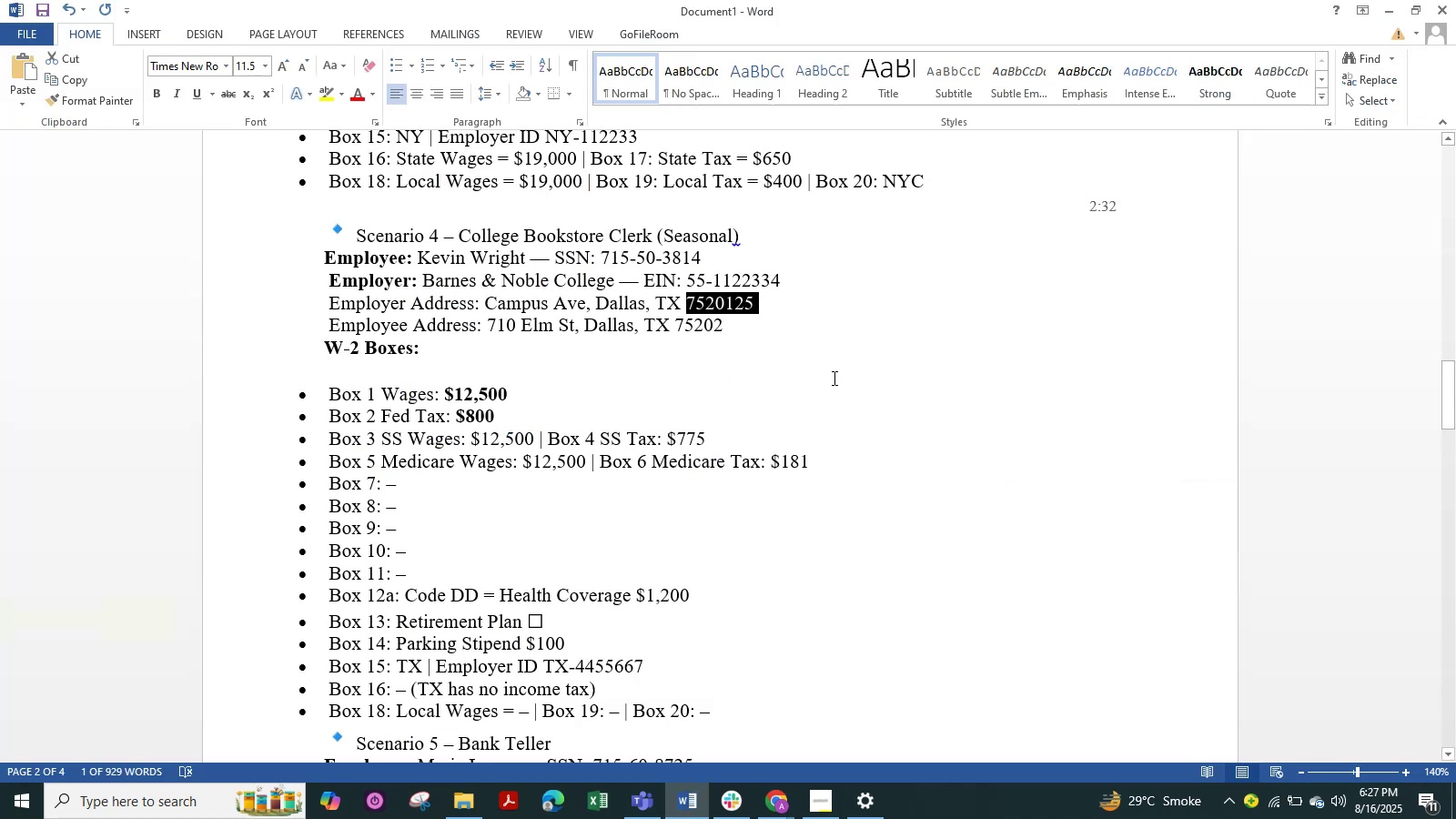 
key(Alt+Tab)
 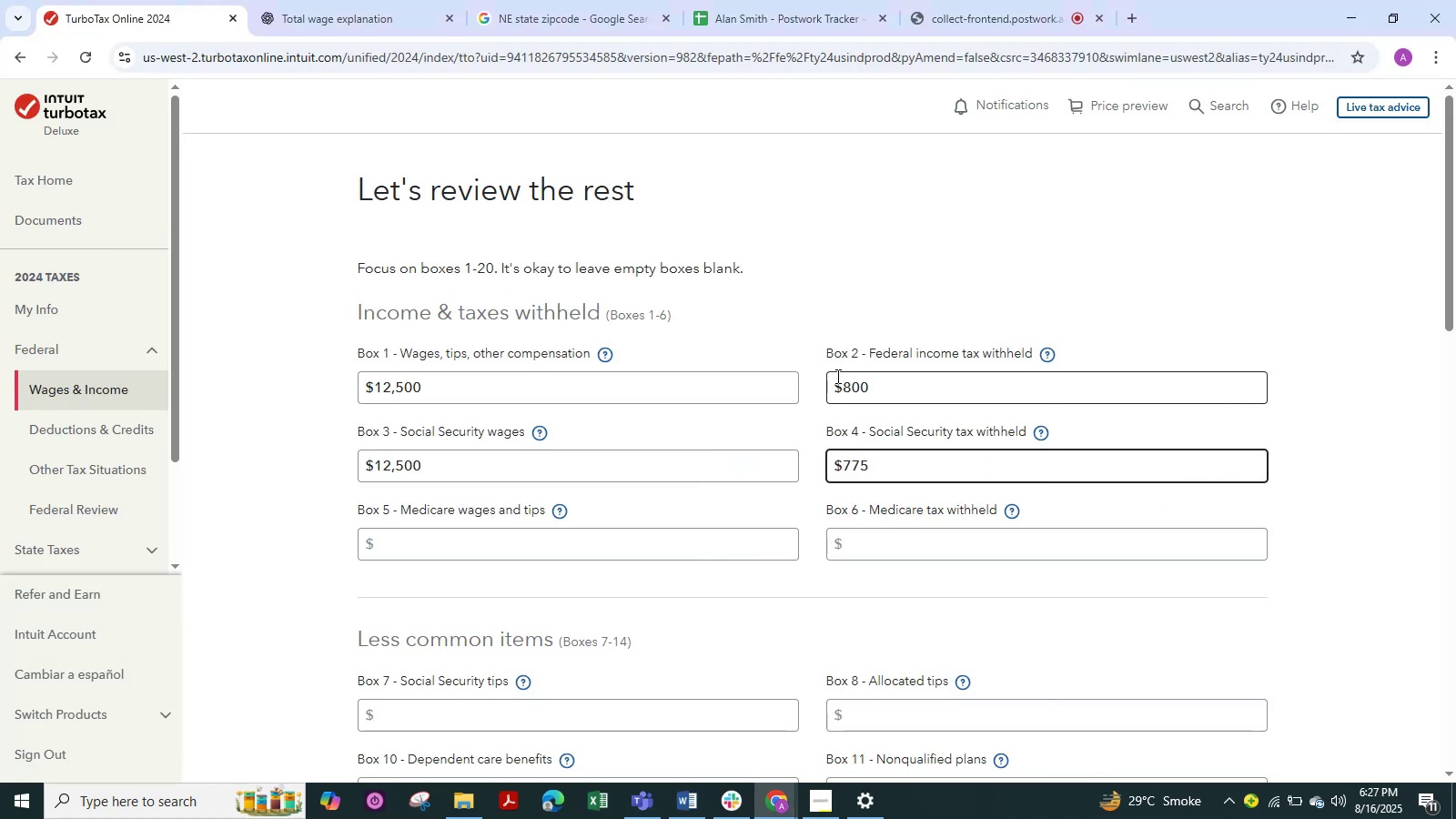 
key(Alt+Tab)
 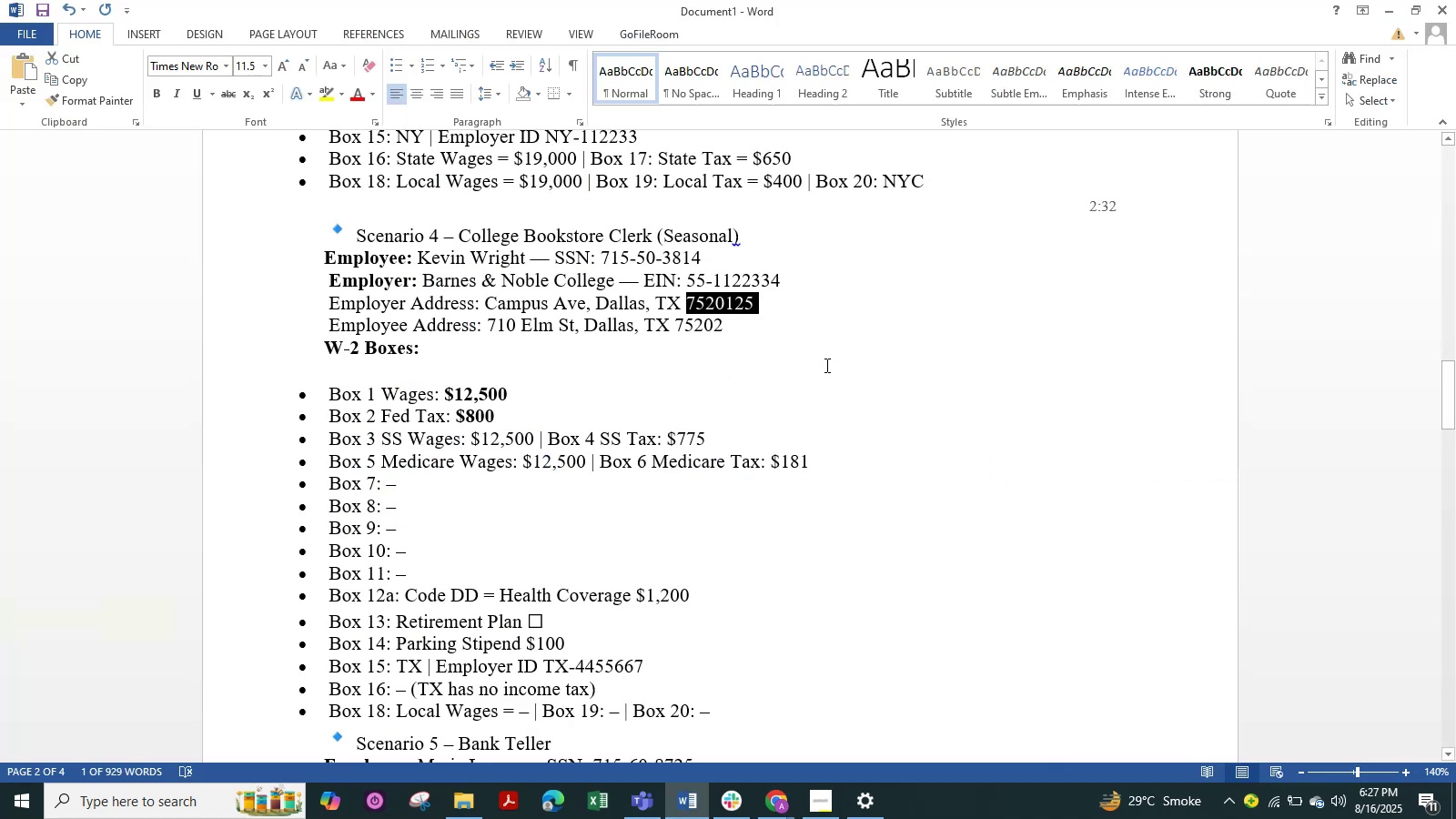 
left_click([854, 373])
 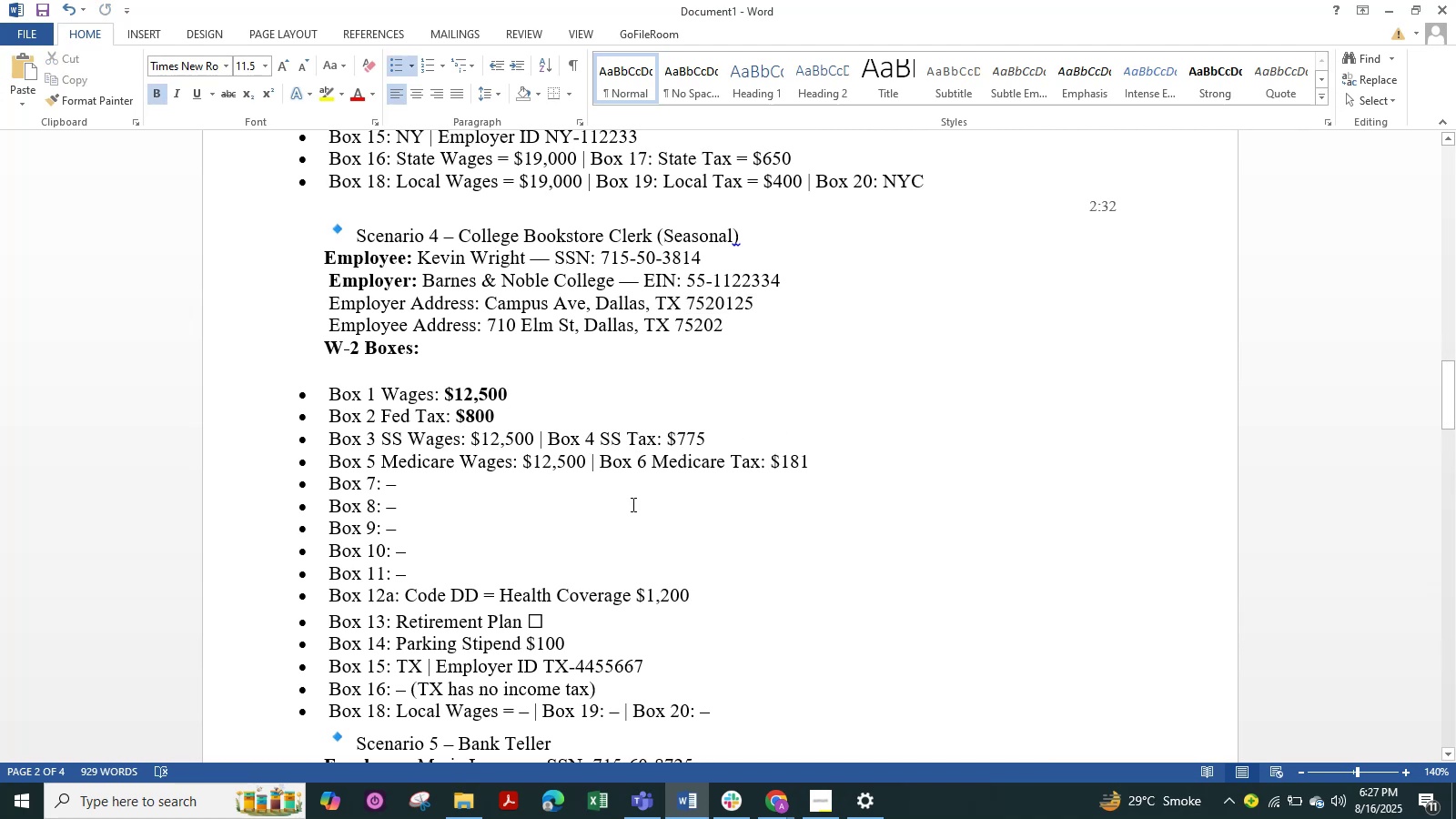 
key(Alt+Tab)
 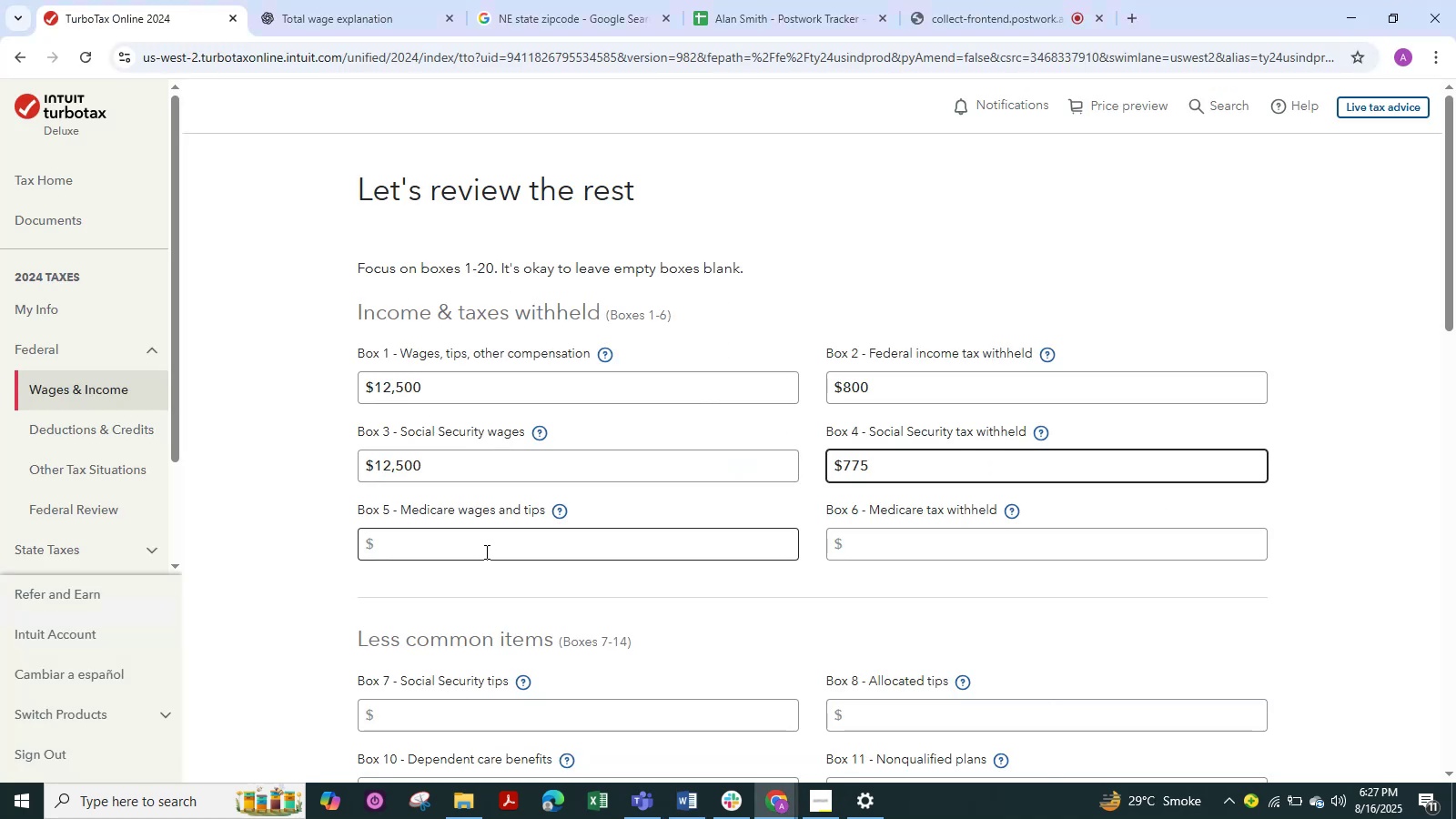 
left_click([492, 539])
 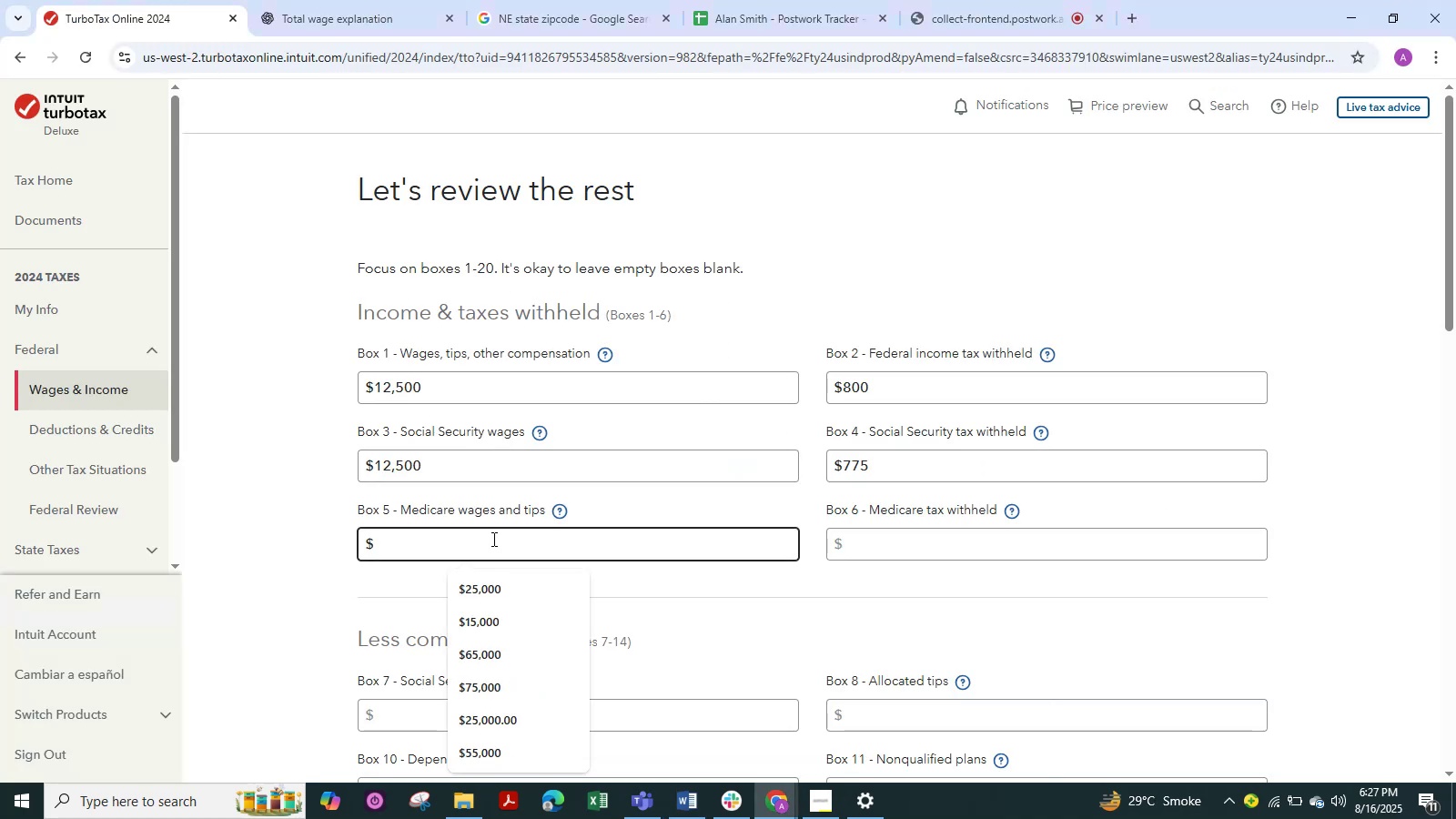 
key(Numpad1)
 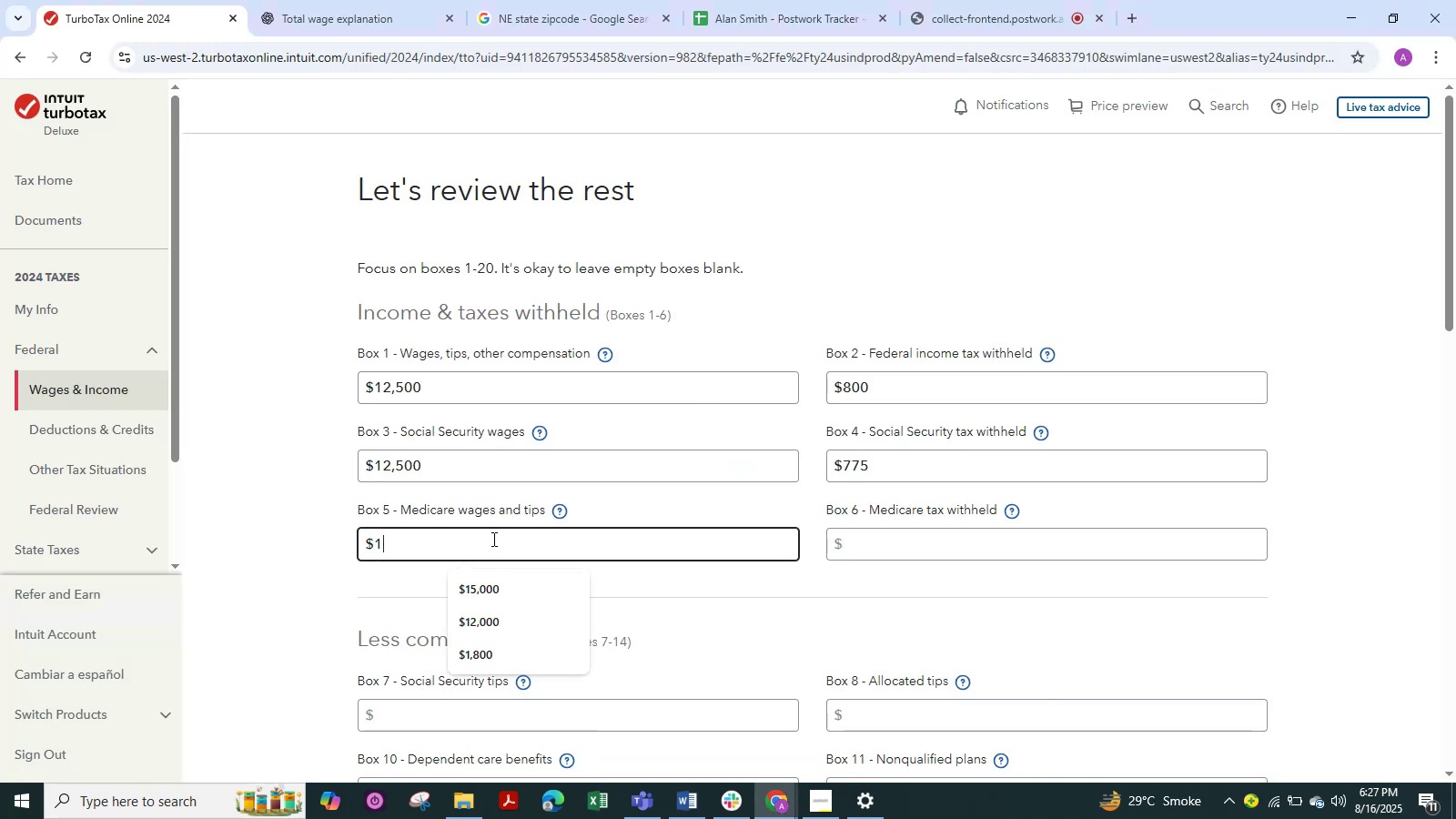 
key(Numpad2)
 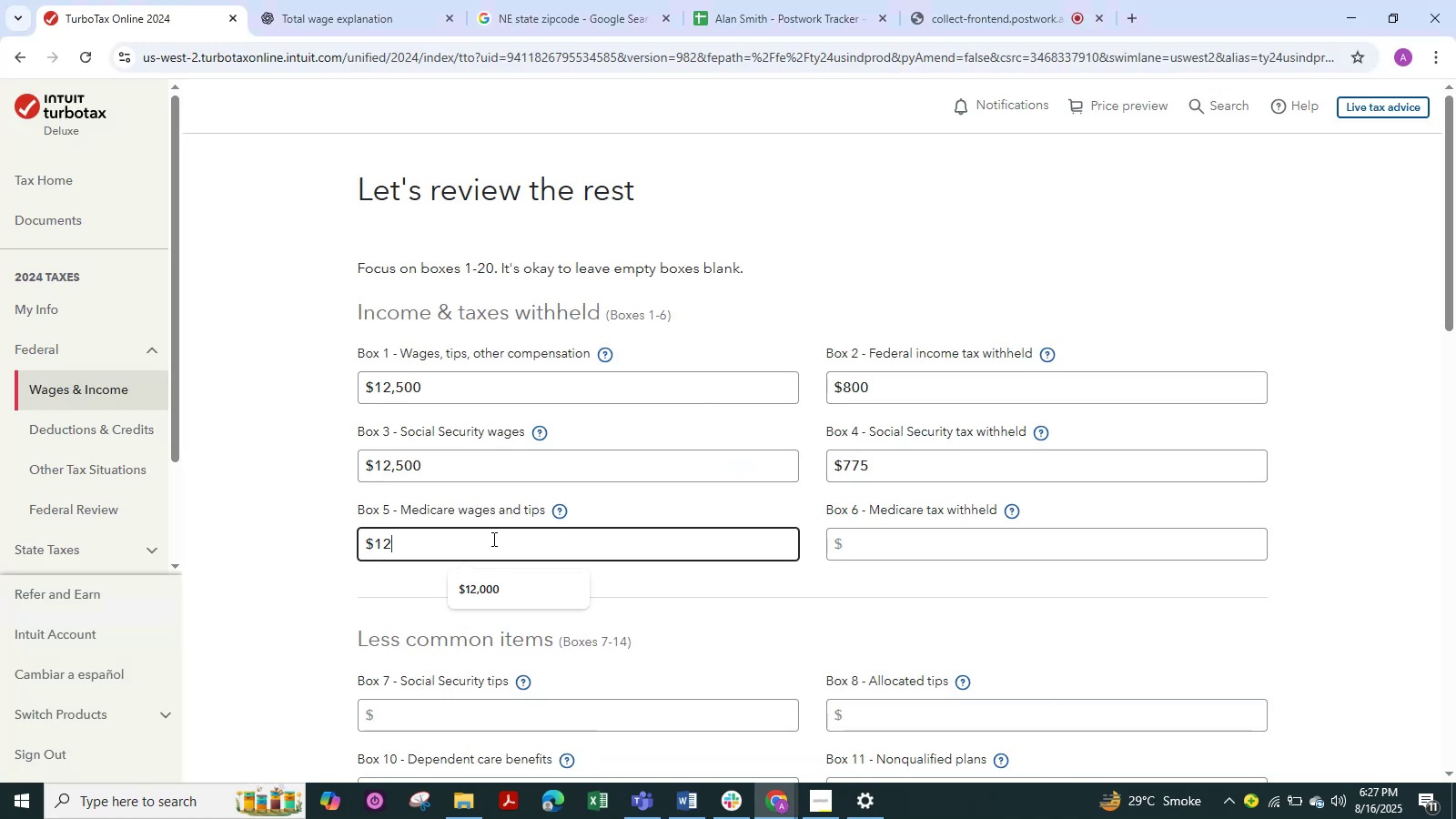 
key(Numpad5)
 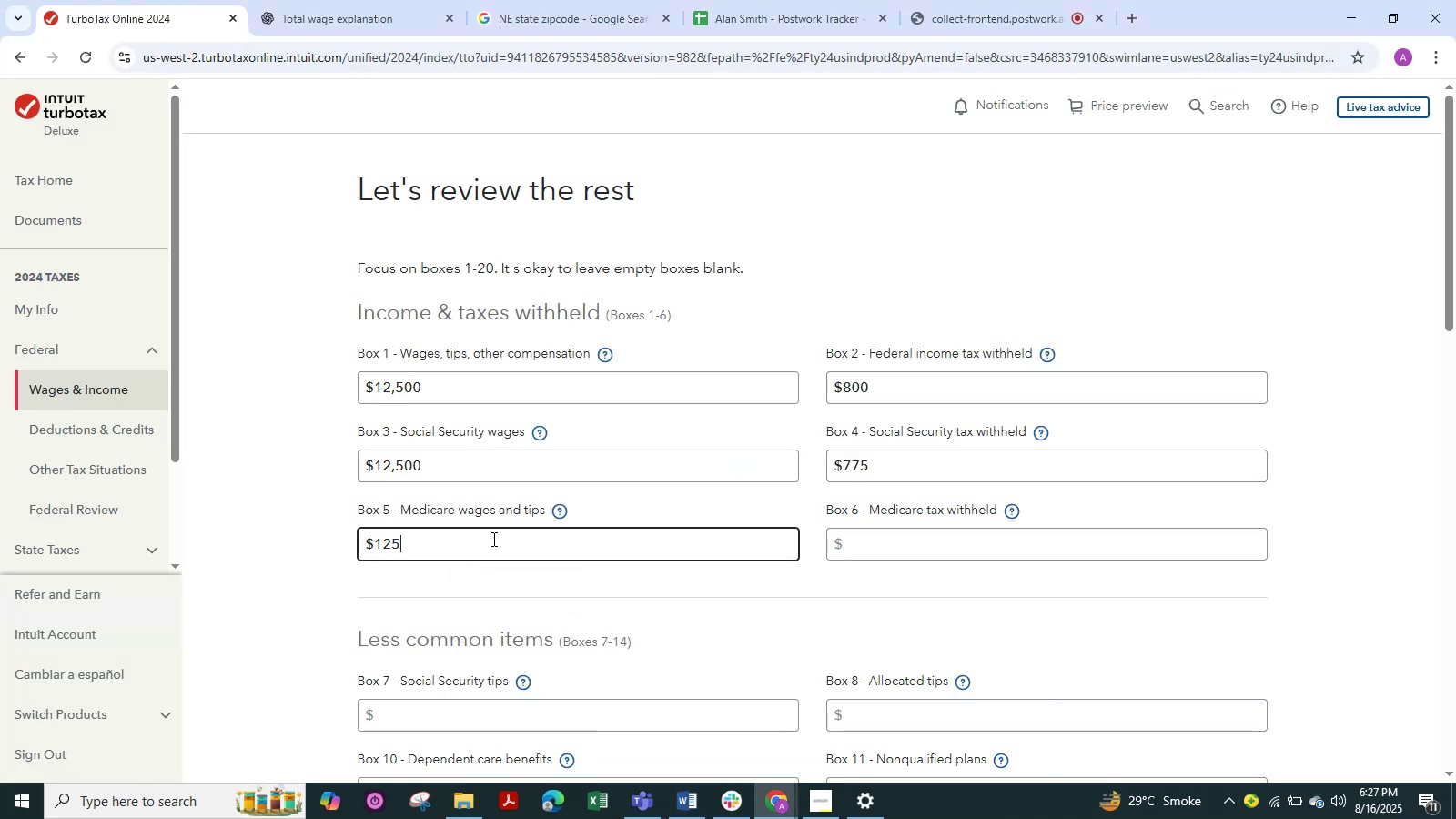 
key(Numpad0)
 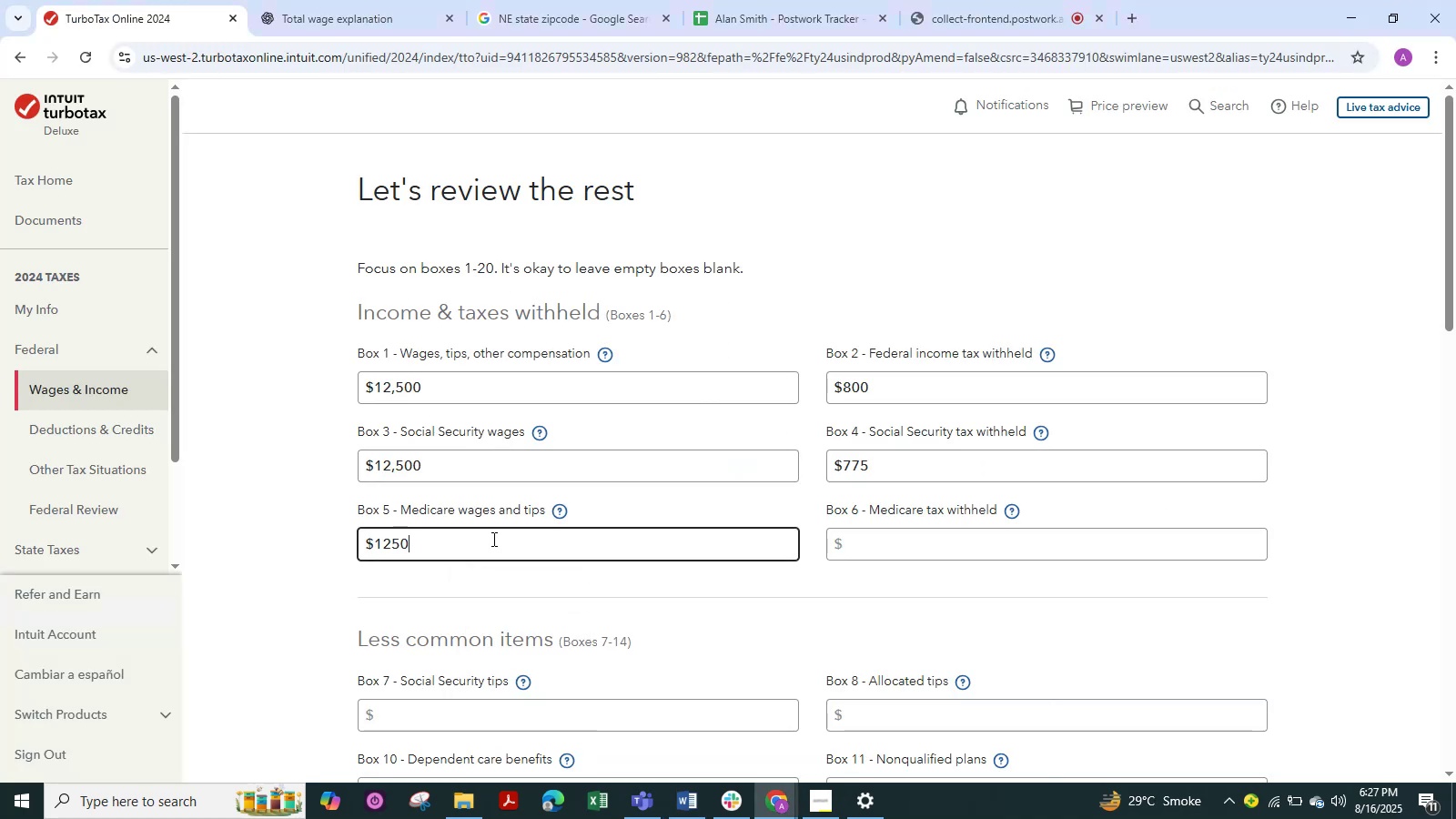 
key(Numpad0)
 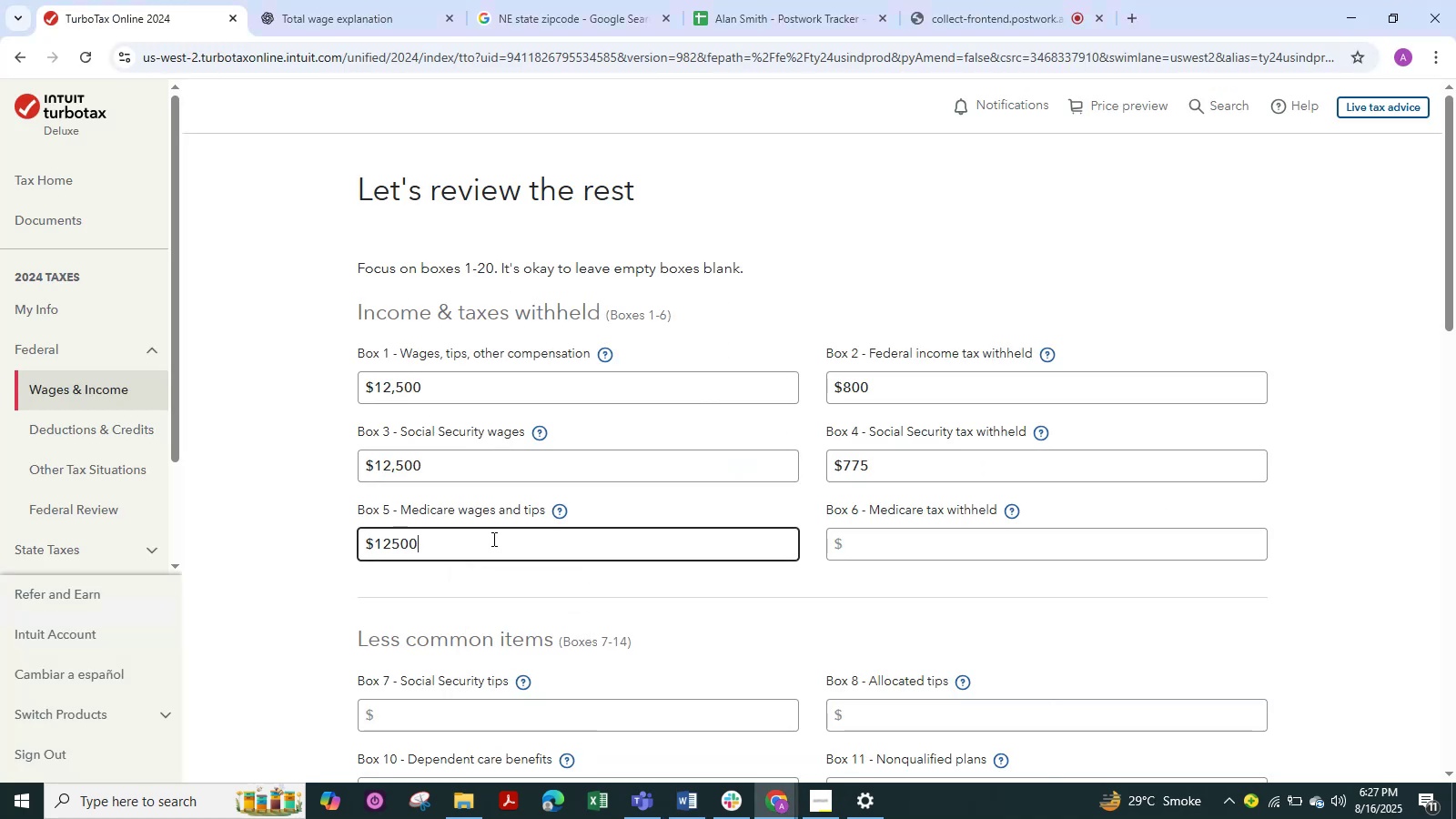 
key(Alt+Tab)
 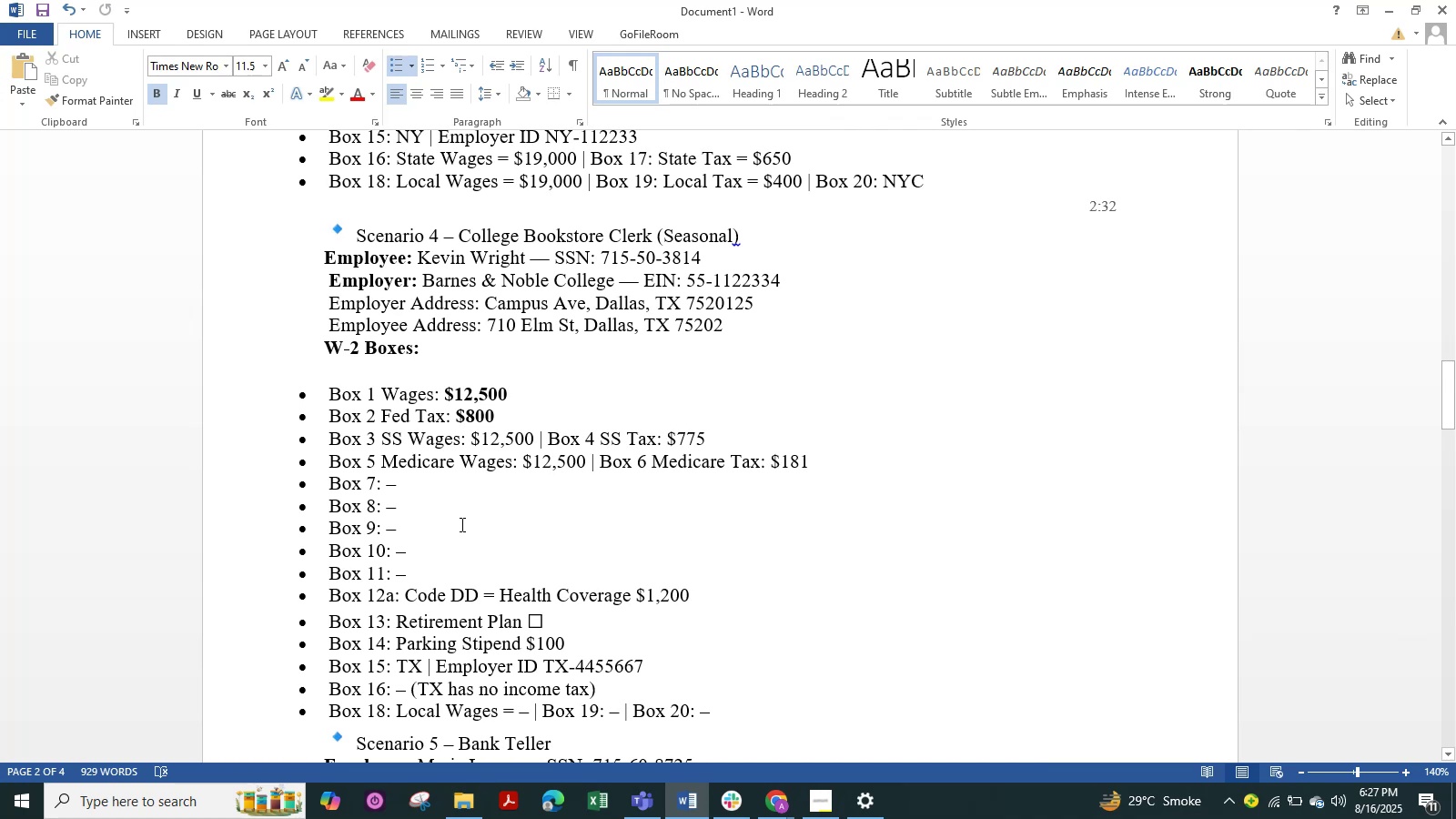 
key(Alt+Tab)
 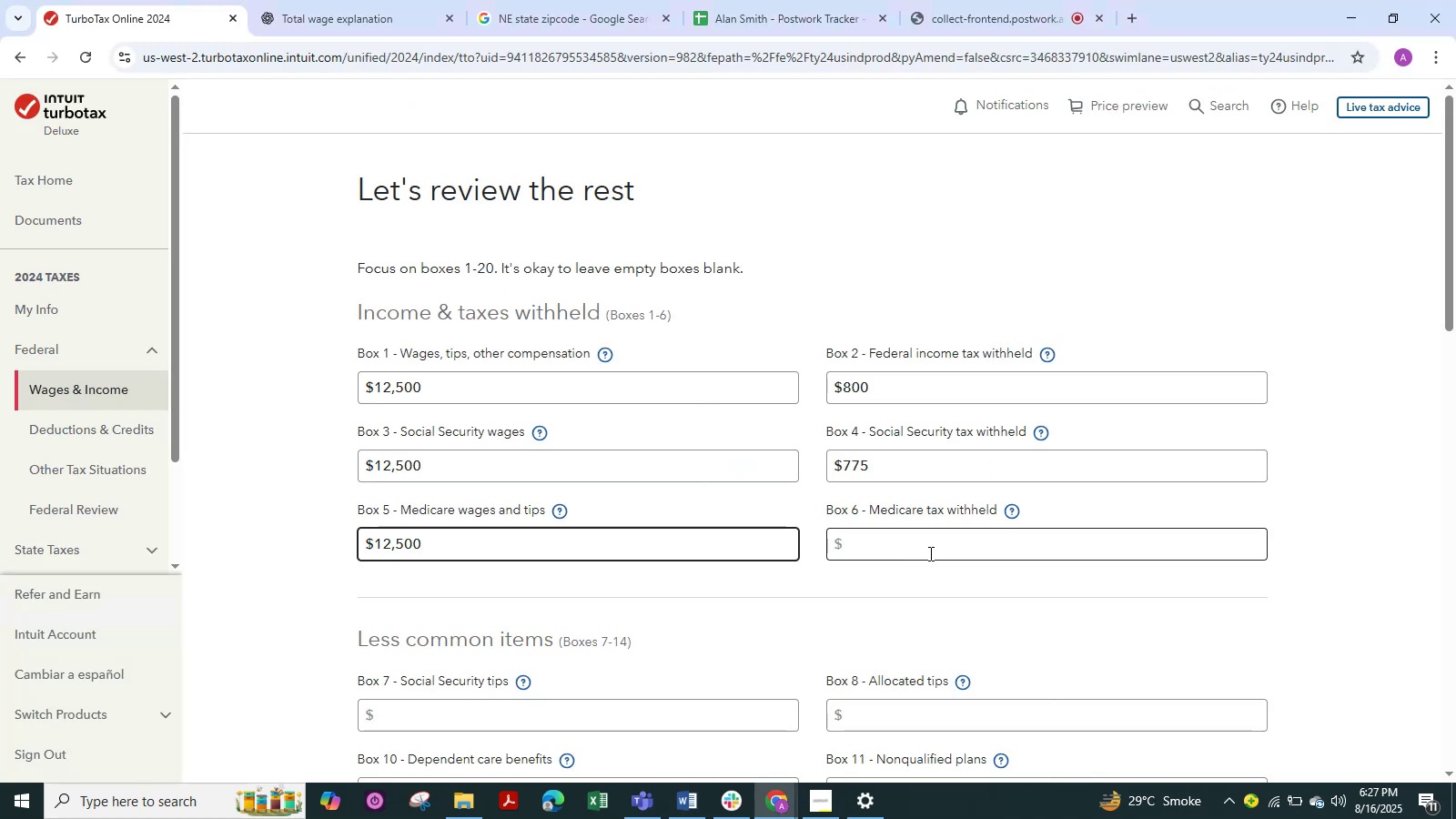 
left_click([929, 553])
 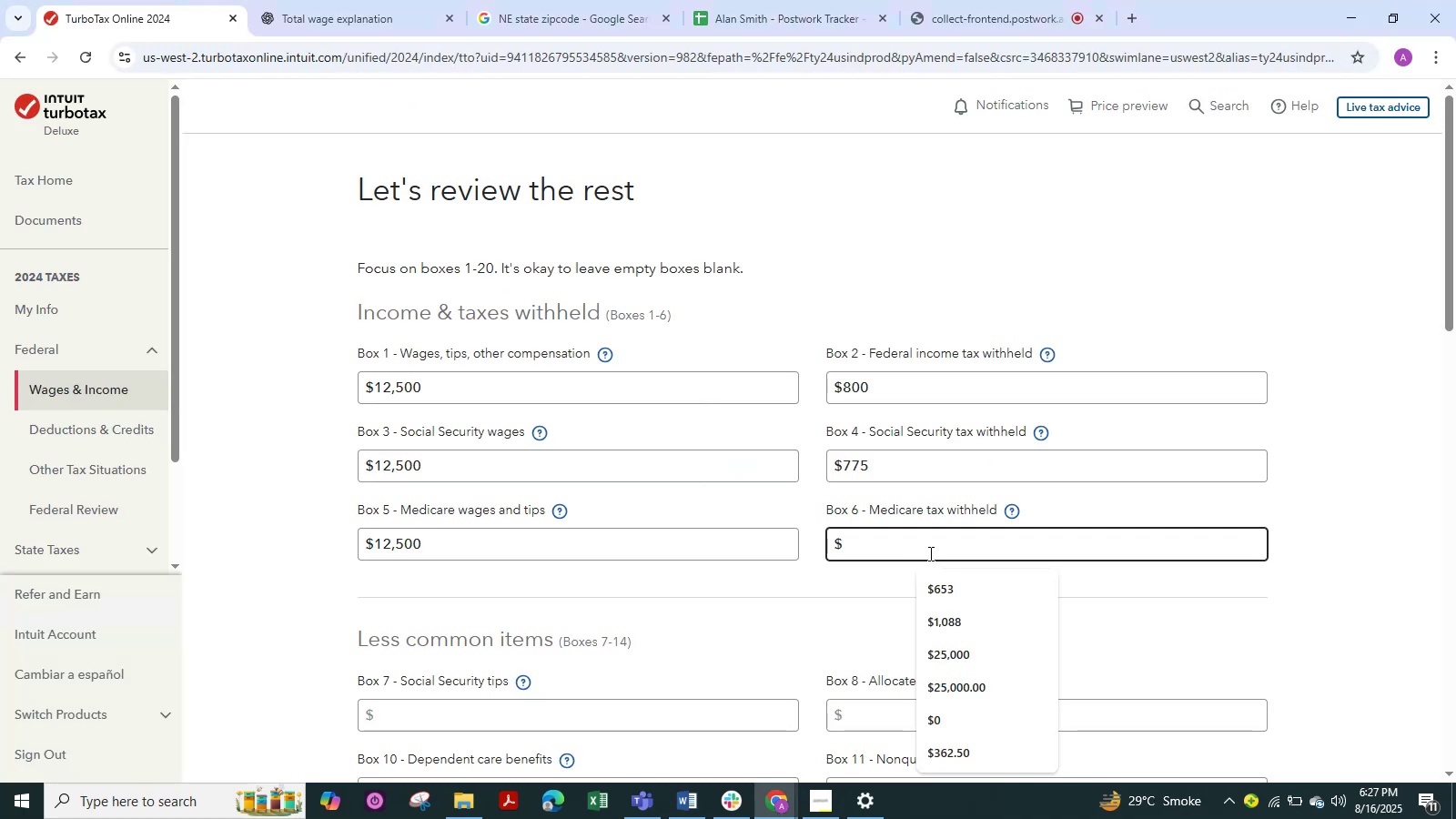 
key(Numpad1)
 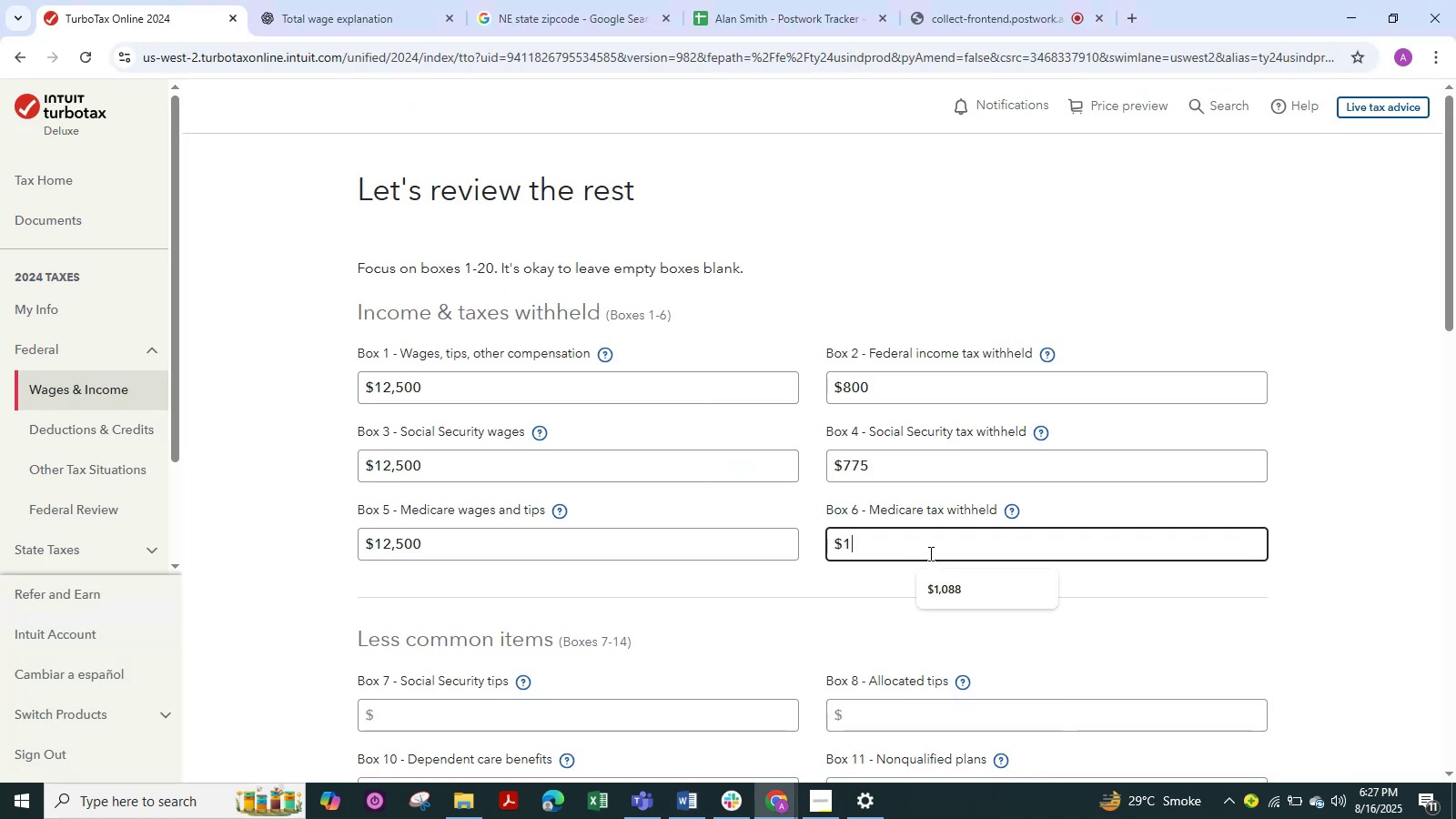 
key(Numpad8)
 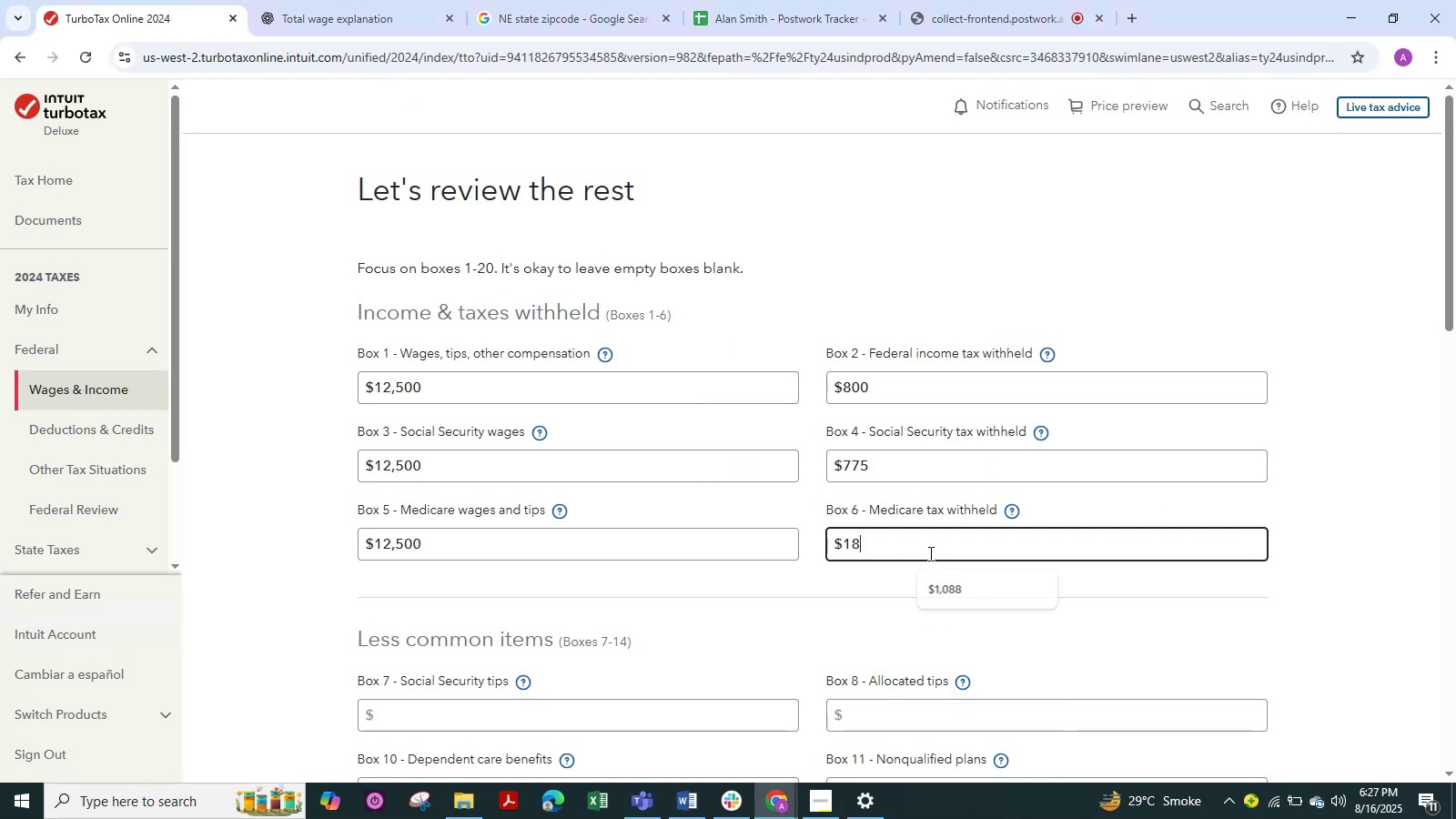 
key(Numpad1)
 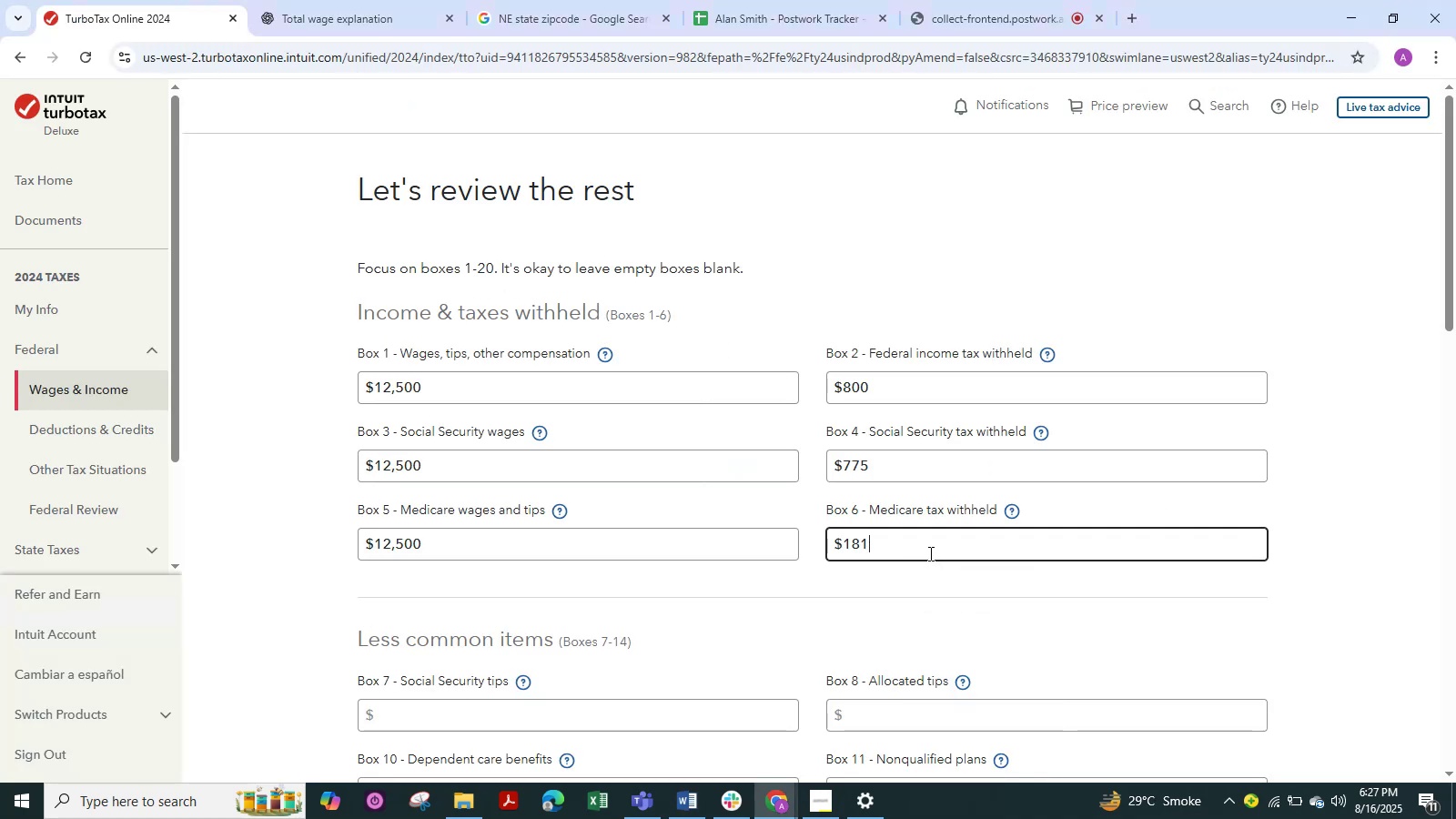 
key(Alt+Tab)
 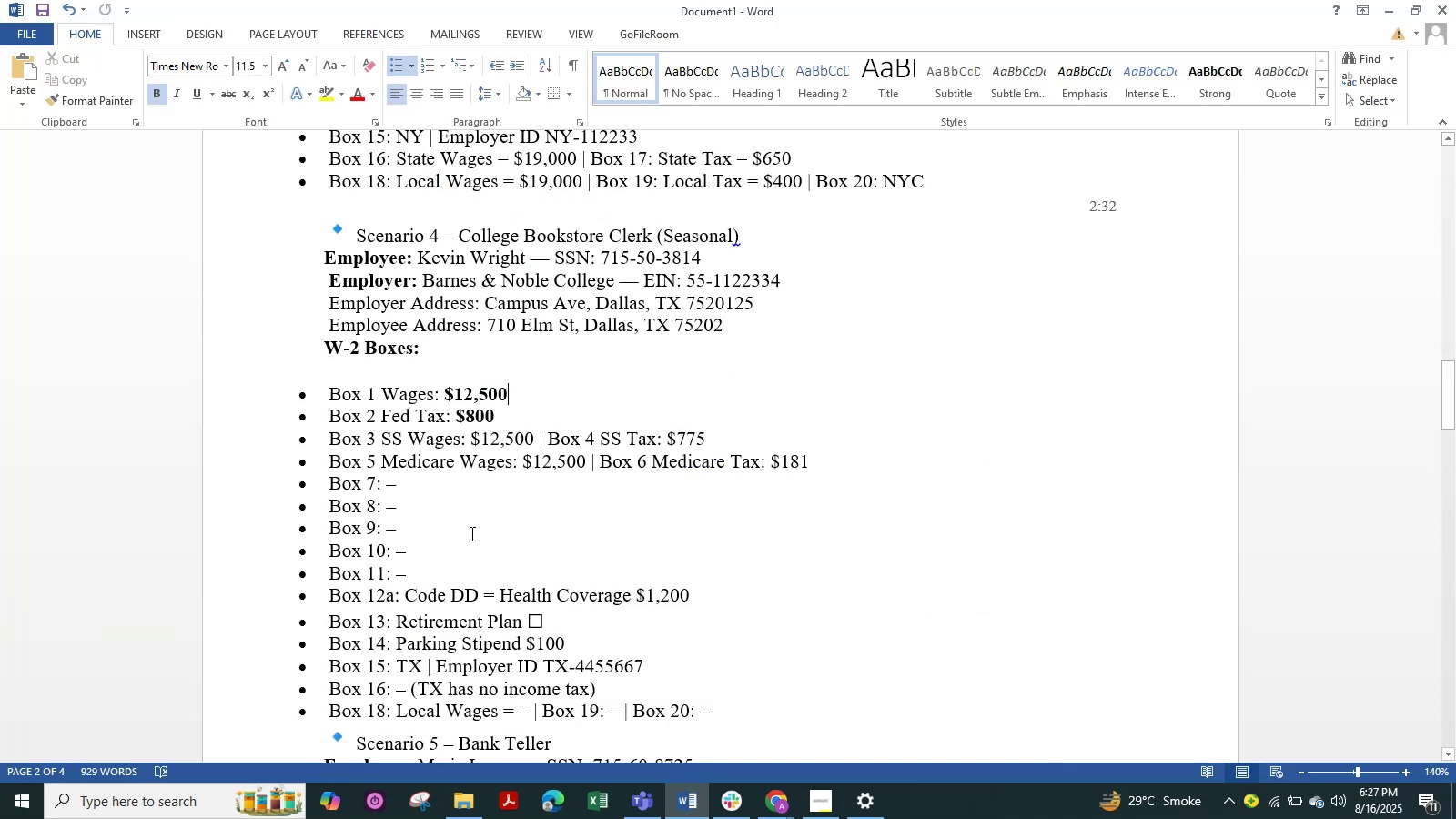 
scroll: coordinate [470, 533], scroll_direction: down, amount: 1.0
 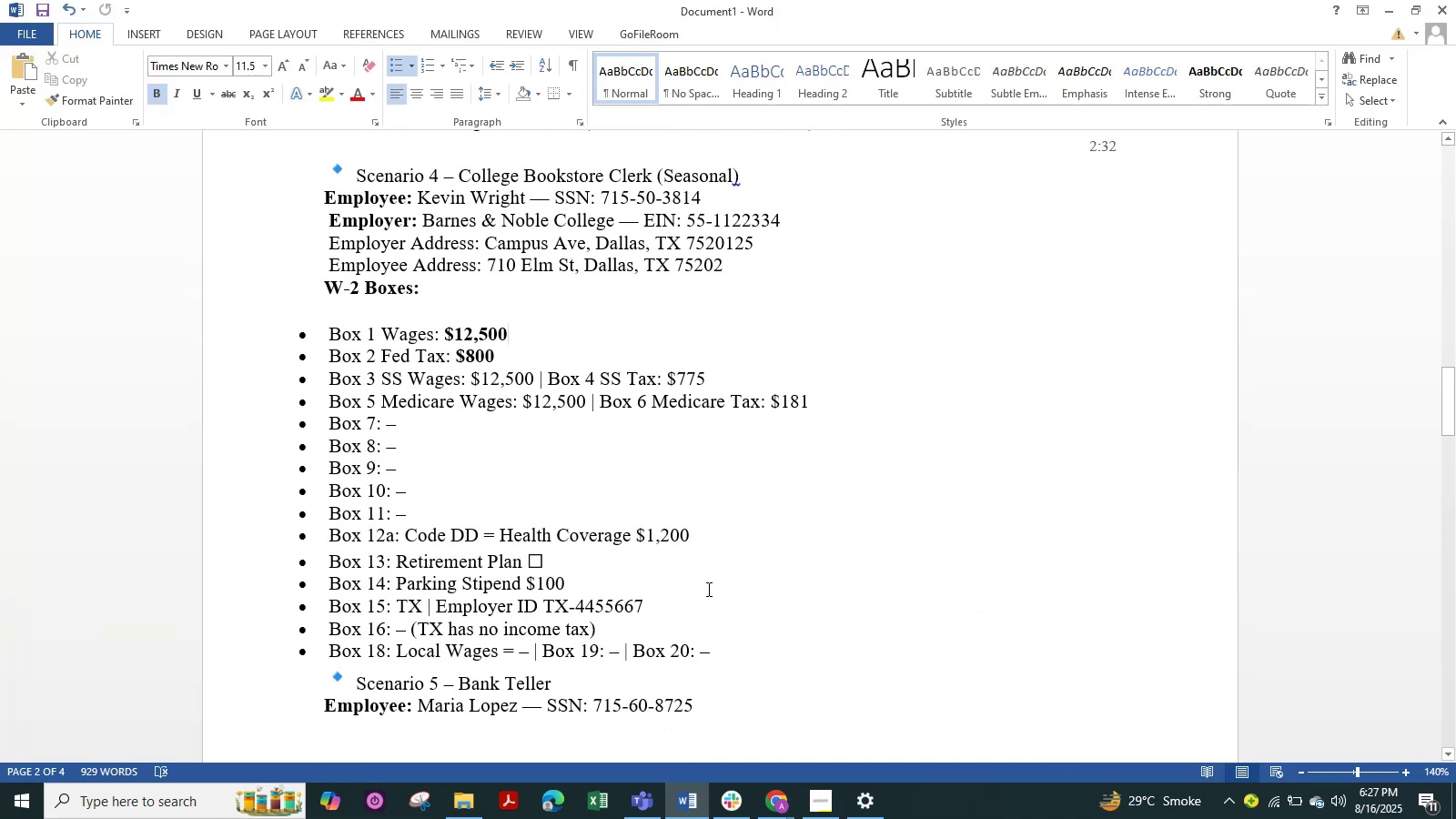 
key(Alt+Tab)
 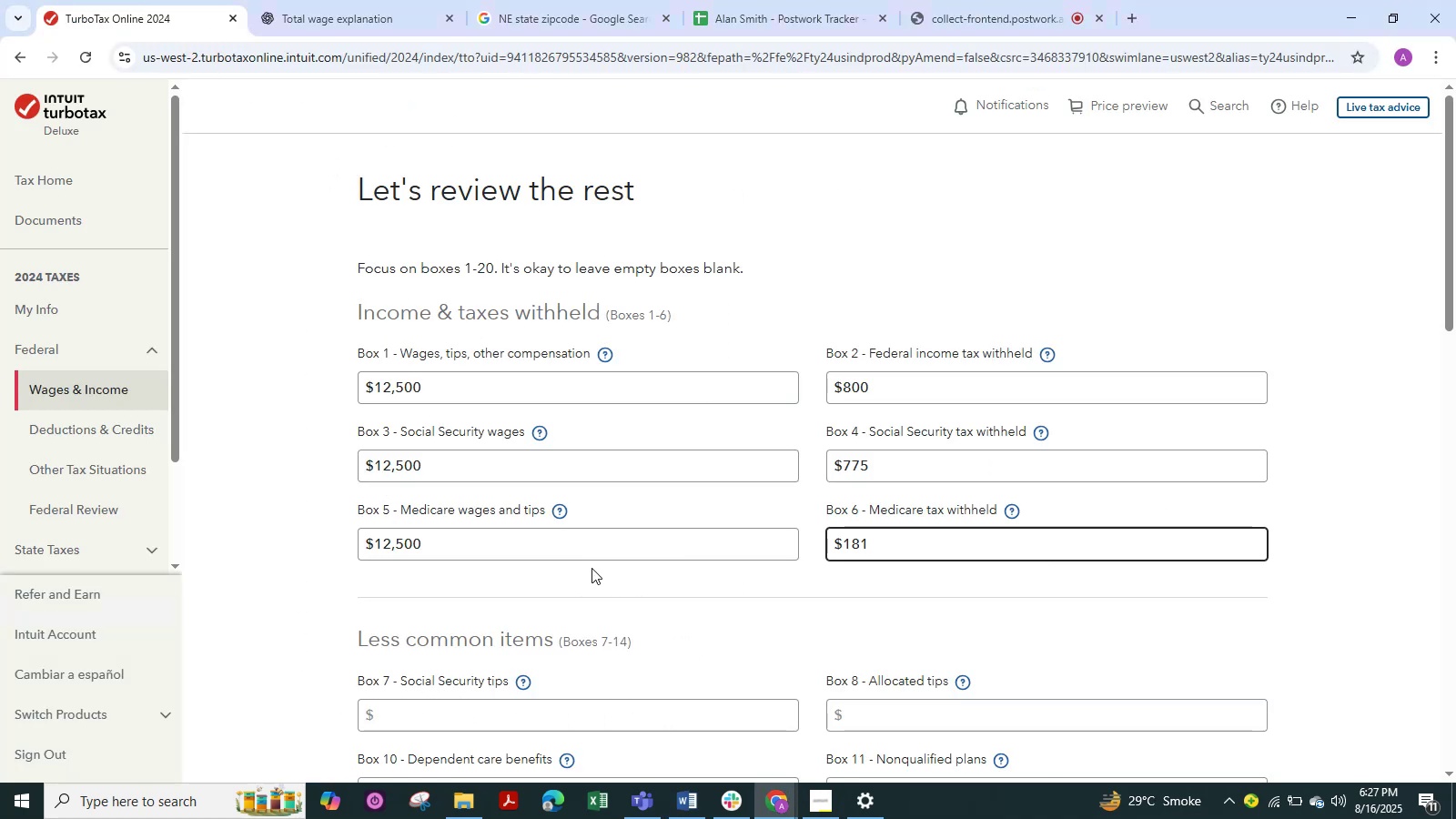 
scroll: coordinate [592, 568], scroll_direction: down, amount: 3.0
 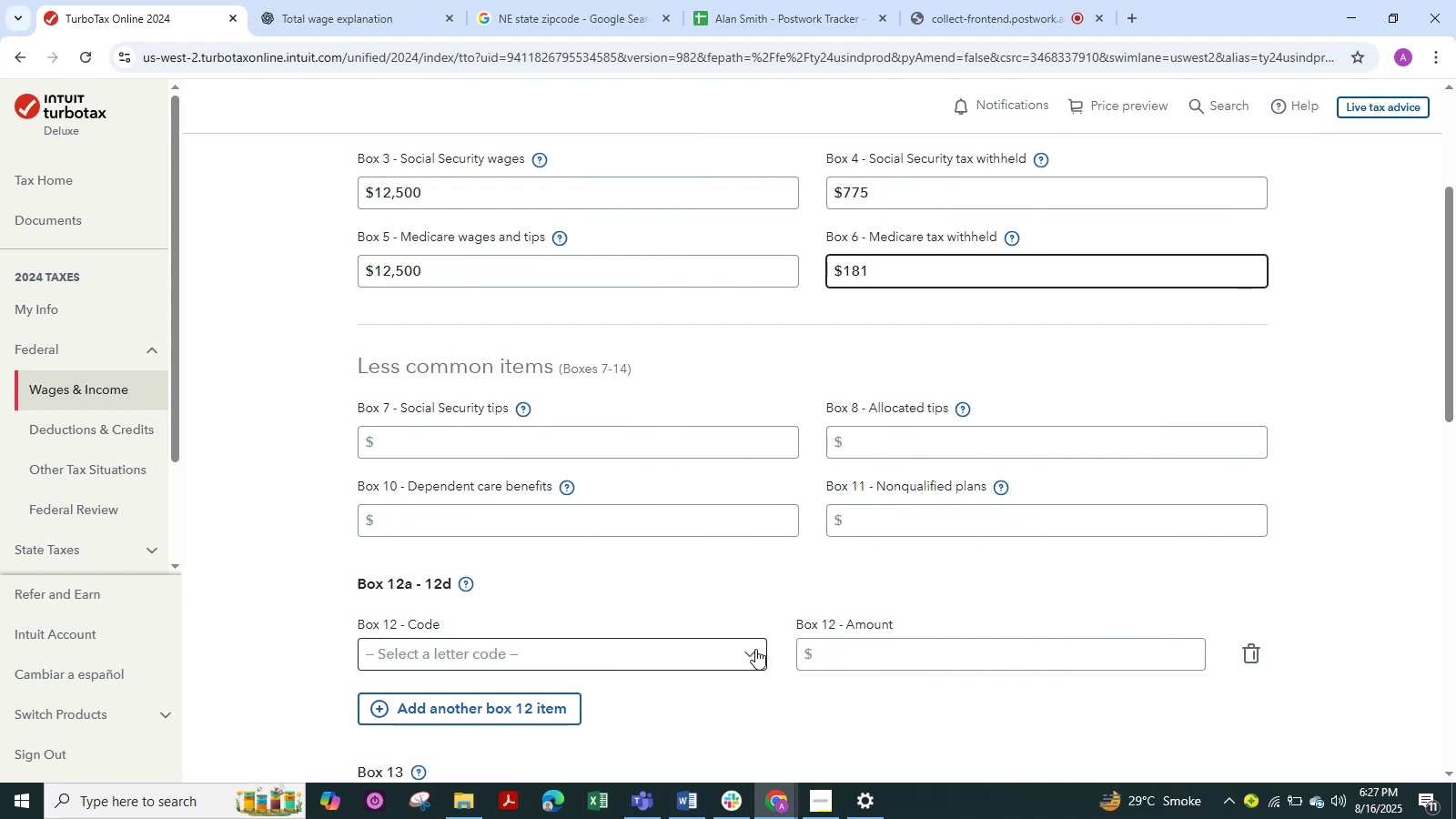 
key(Alt+Tab)
 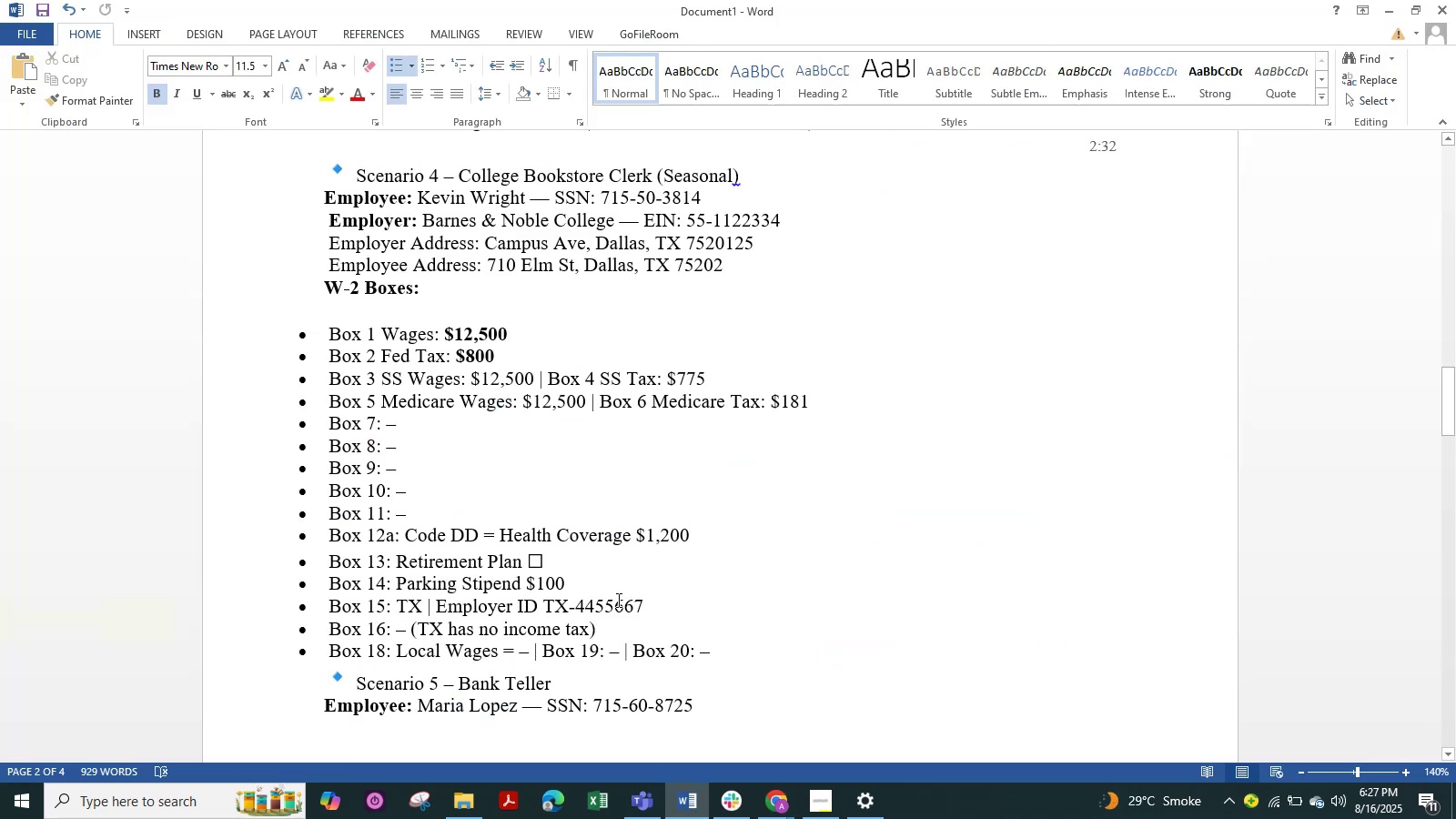 
key(Alt+Tab)
 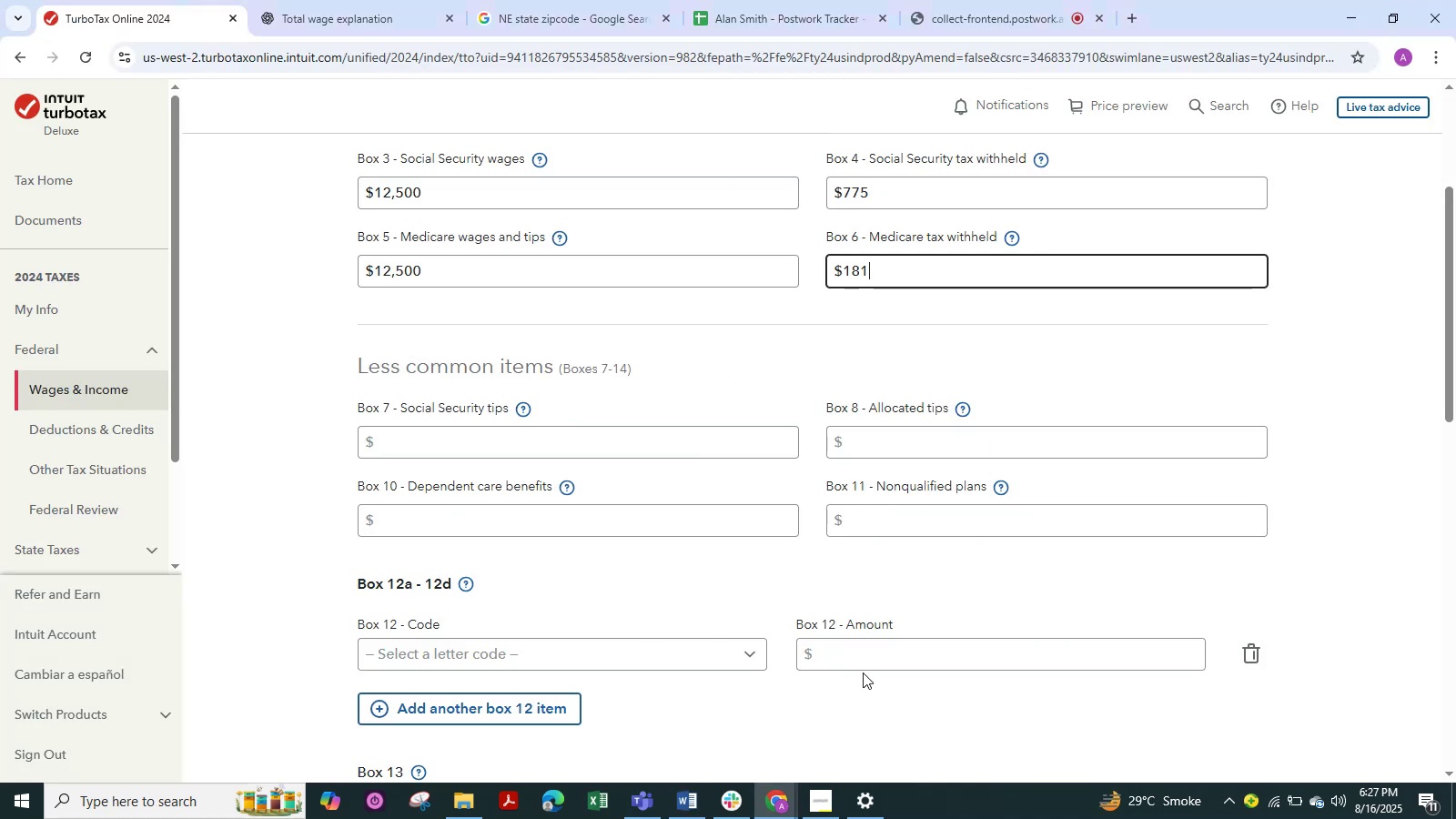 
scroll: coordinate [490, 644], scroll_direction: down, amount: 4.0
 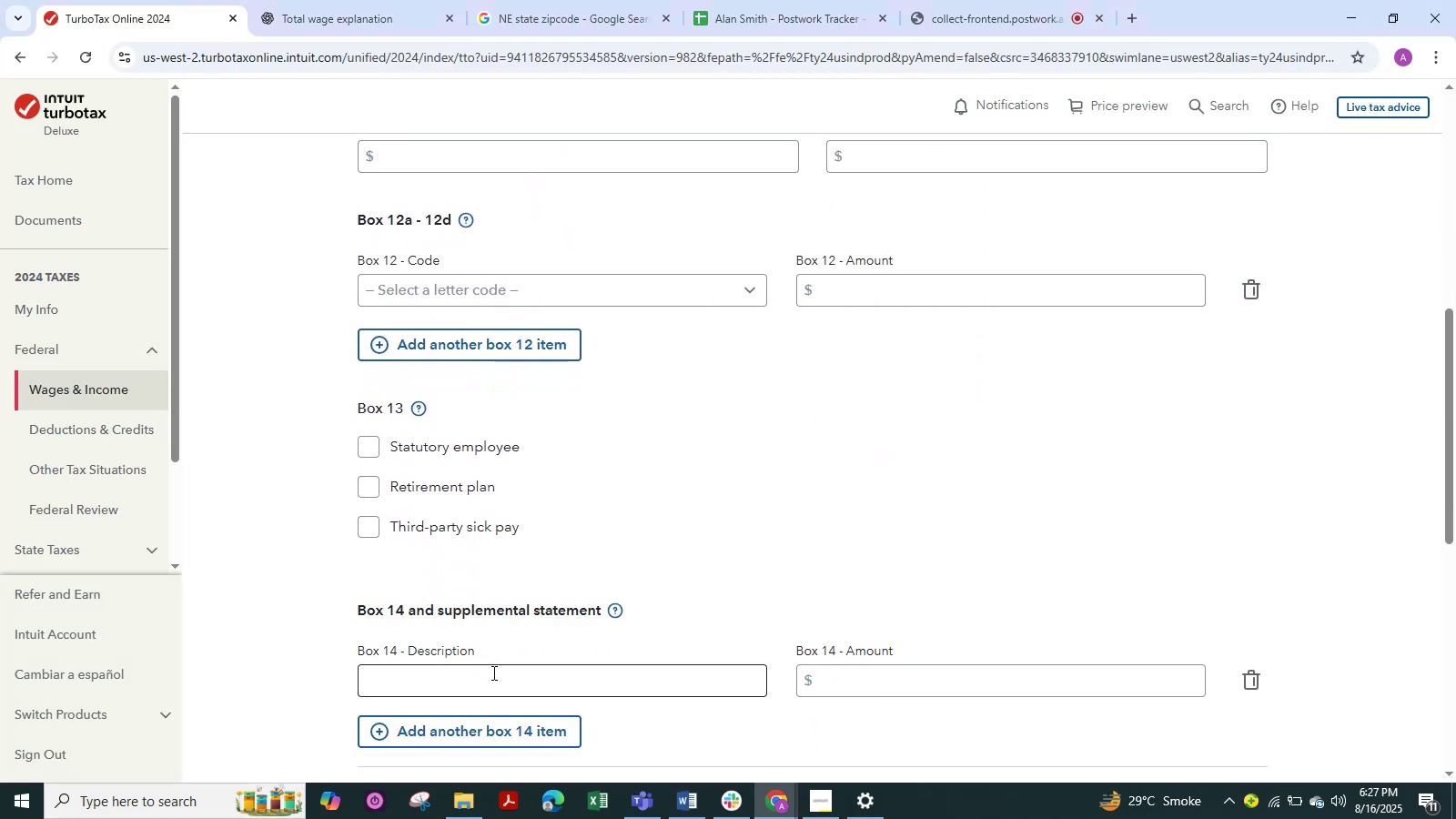 
left_click([493, 673])
 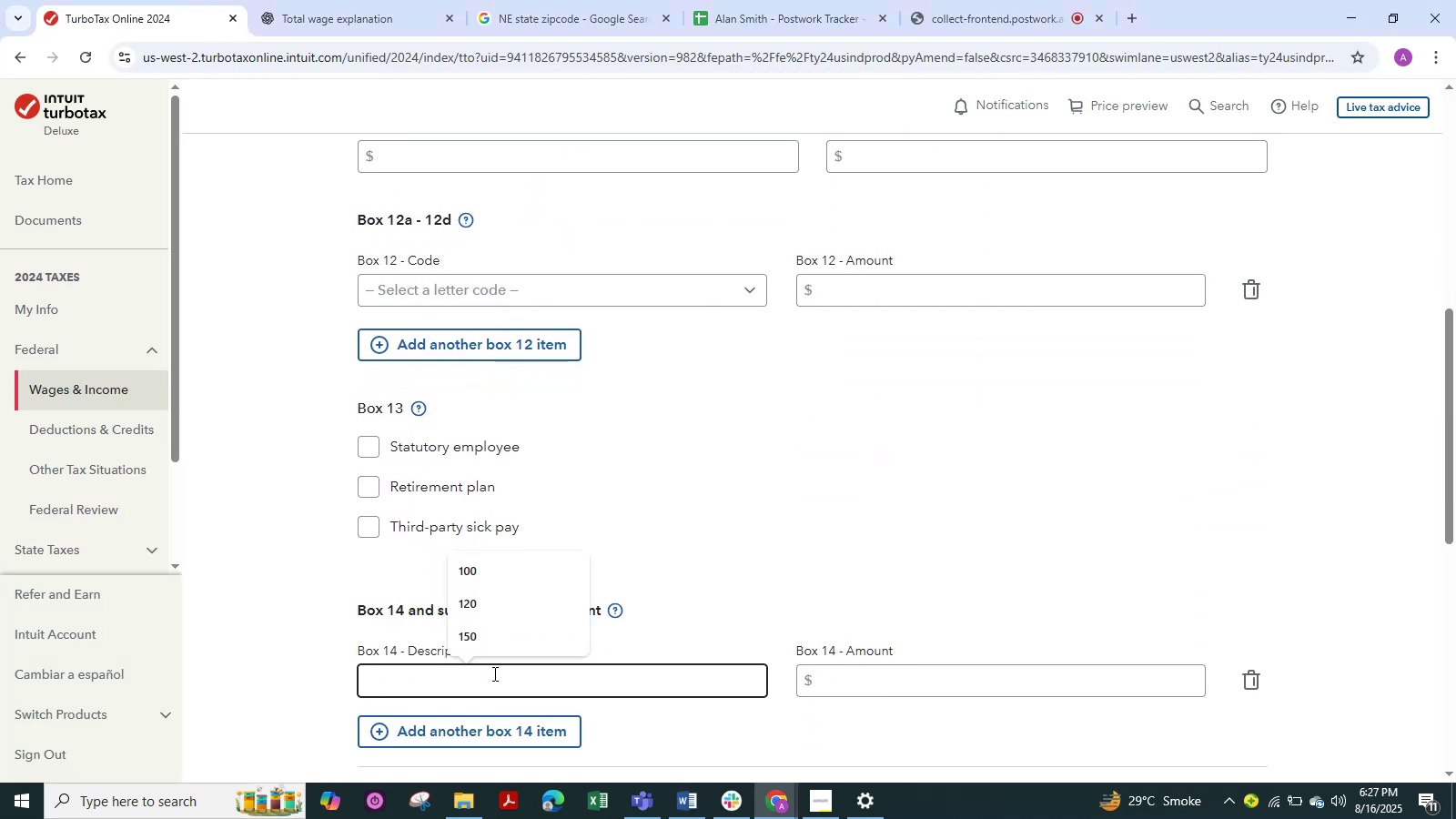 
key(Numpad1)
 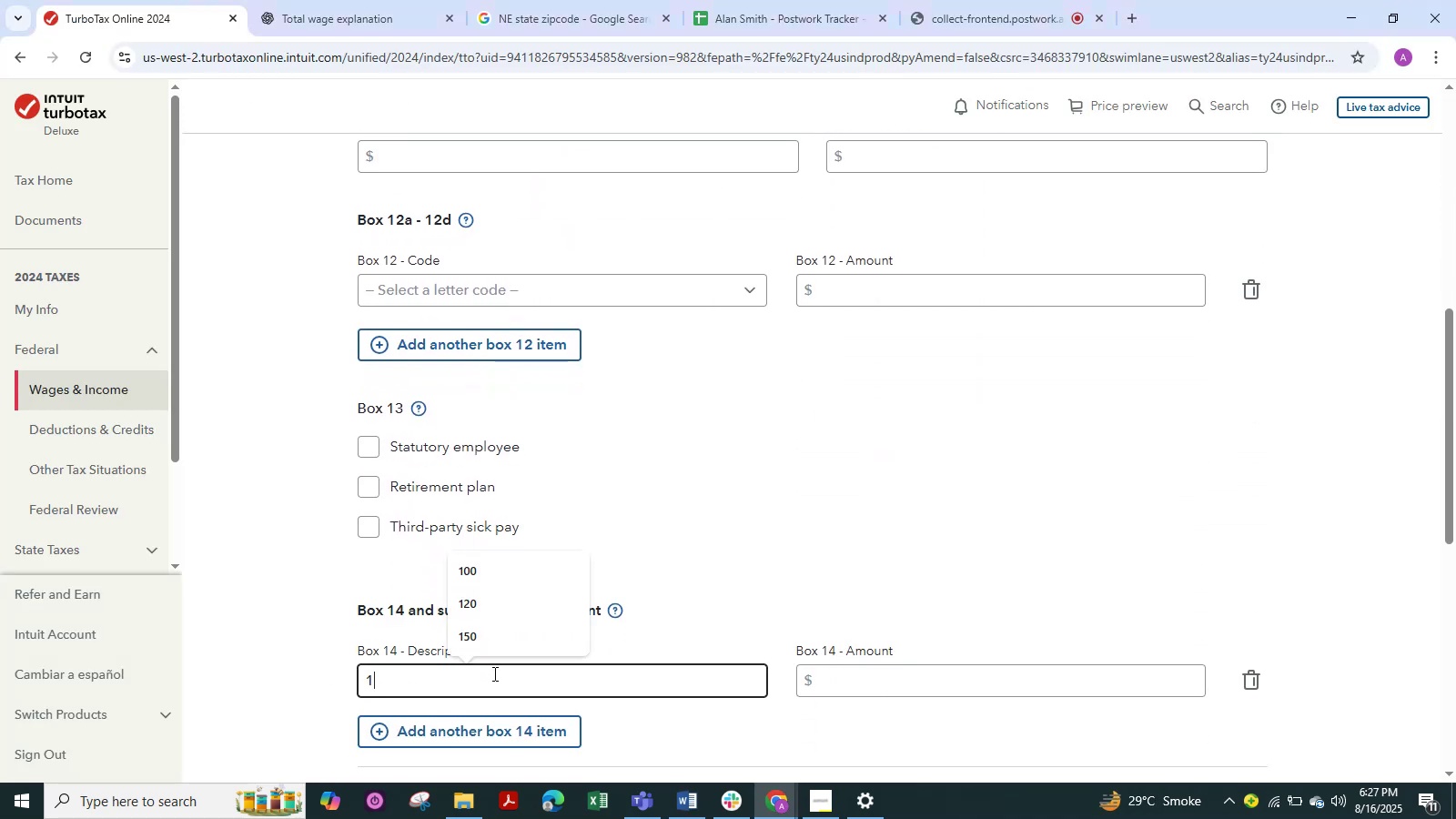 
key(Numpad0)
 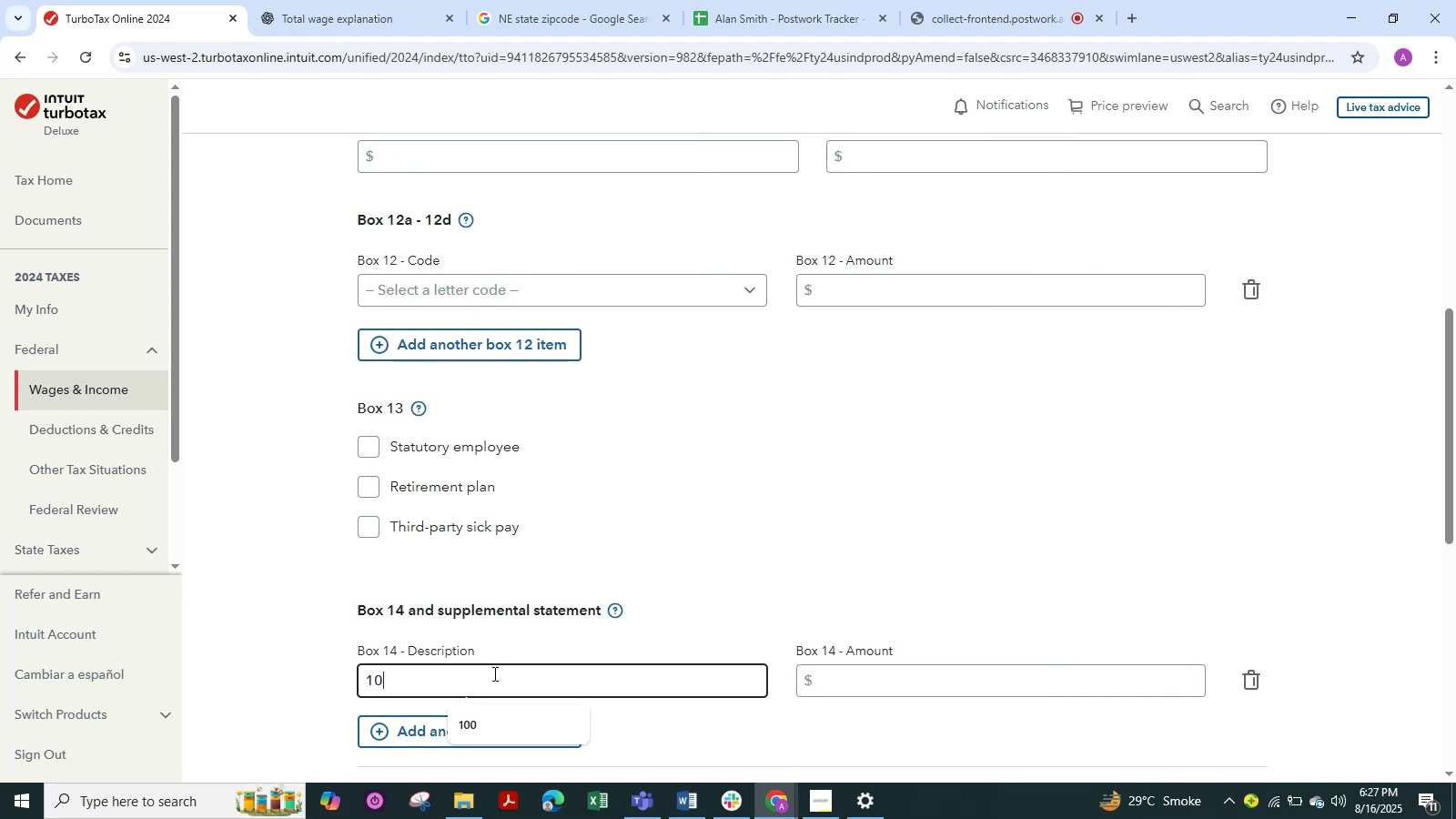 
key(Numpad0)
 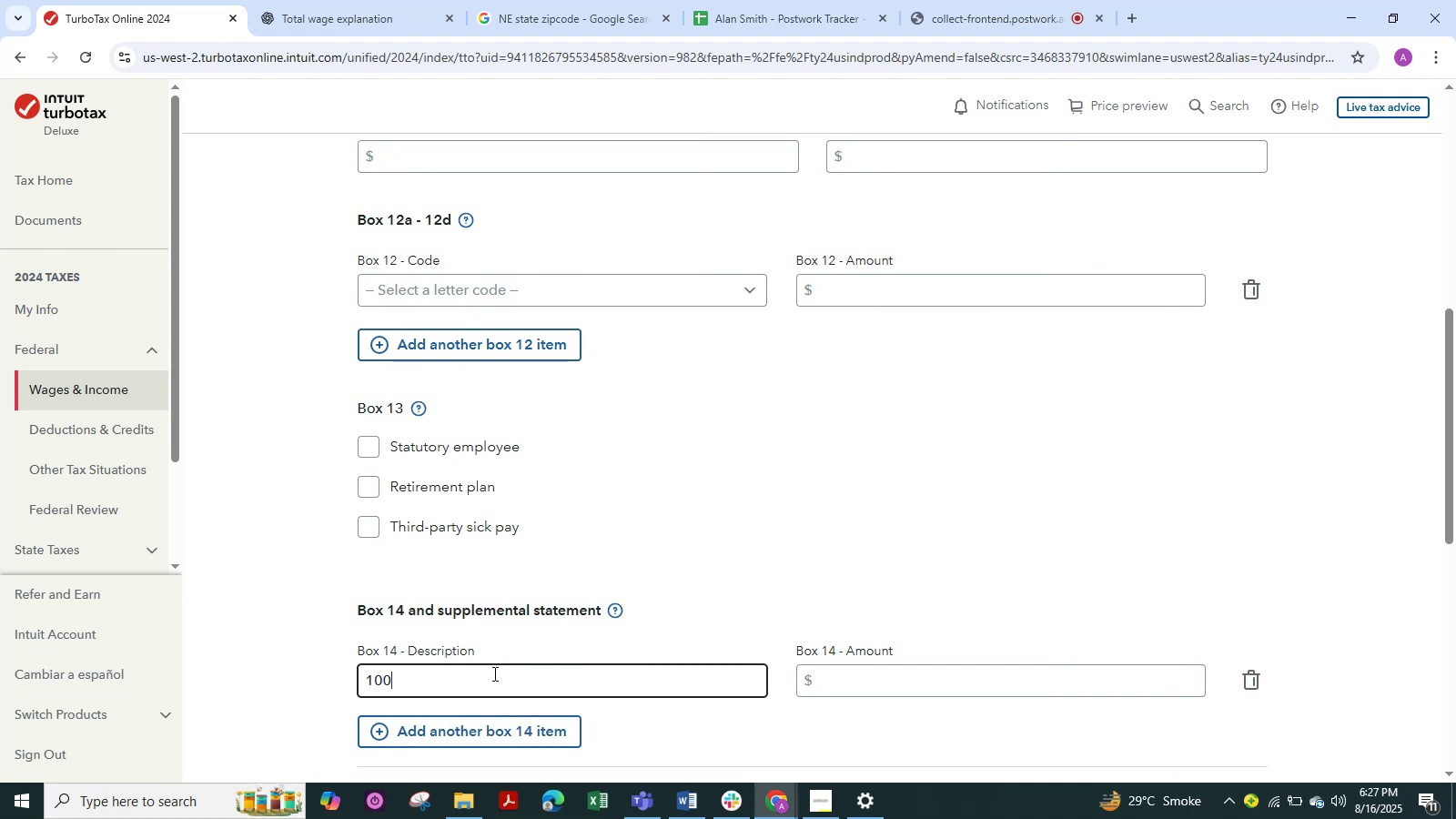 
key(Alt+Tab)
 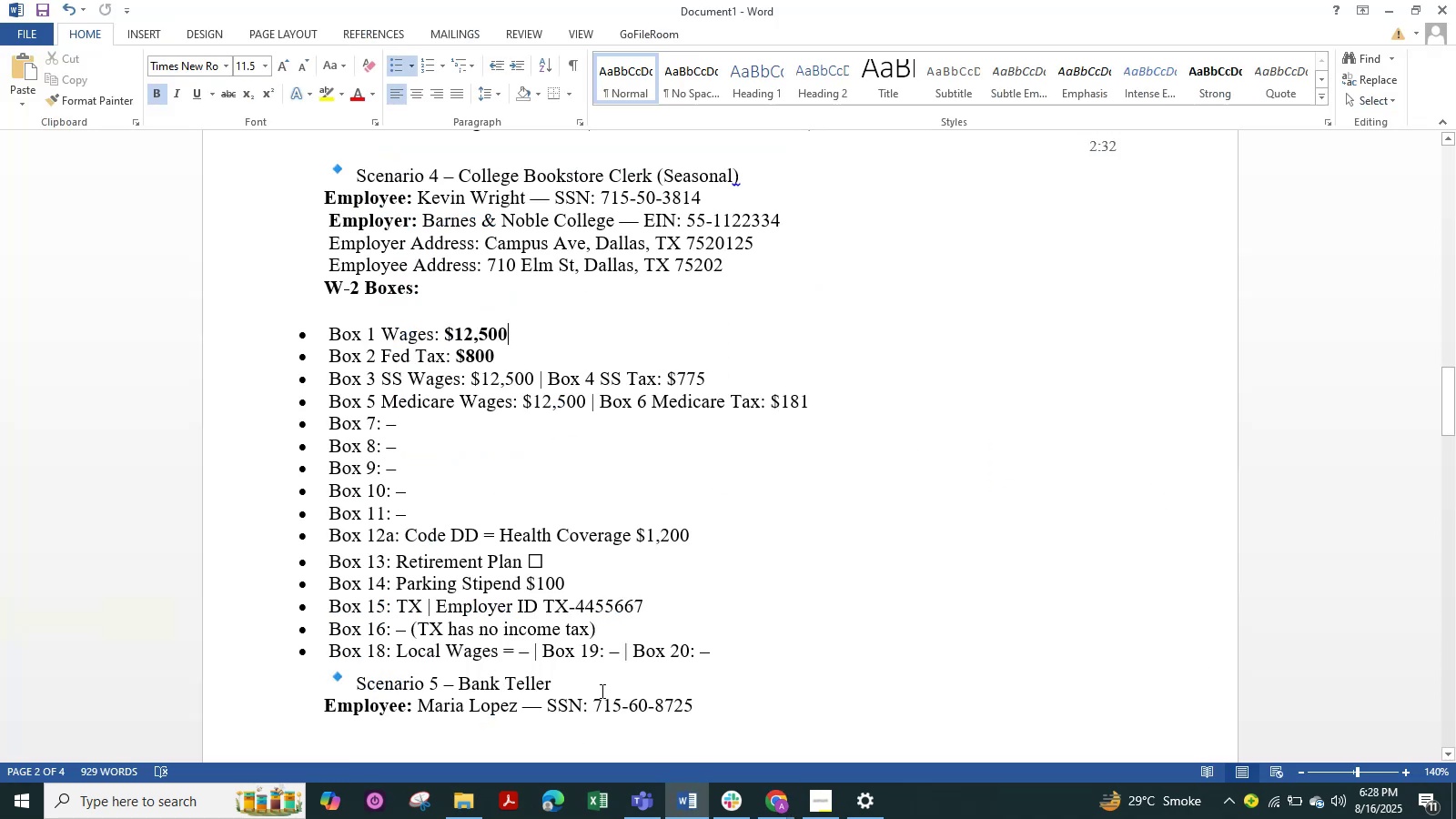 
wait(12.45)
 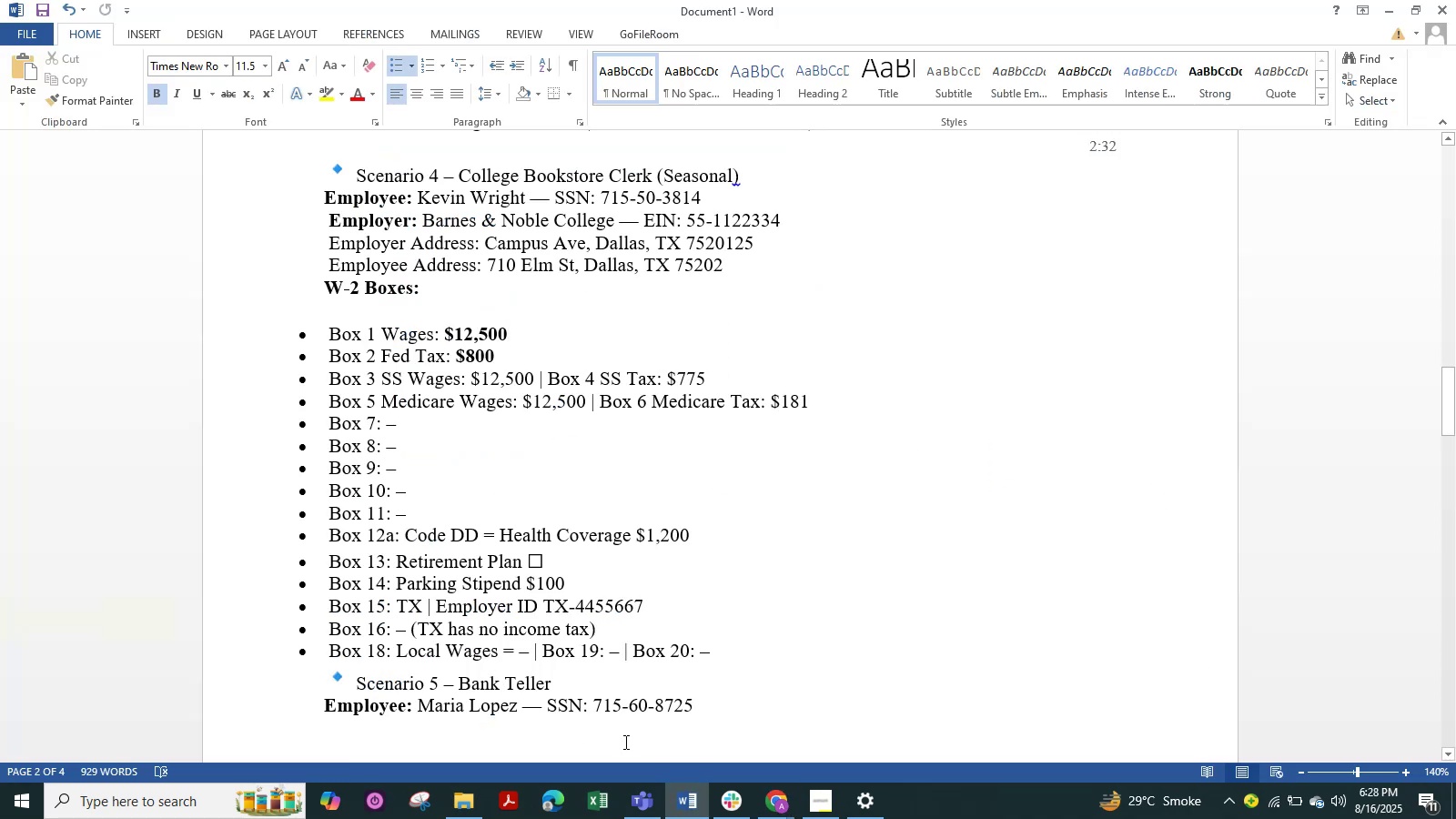 
key(Alt+Tab)
 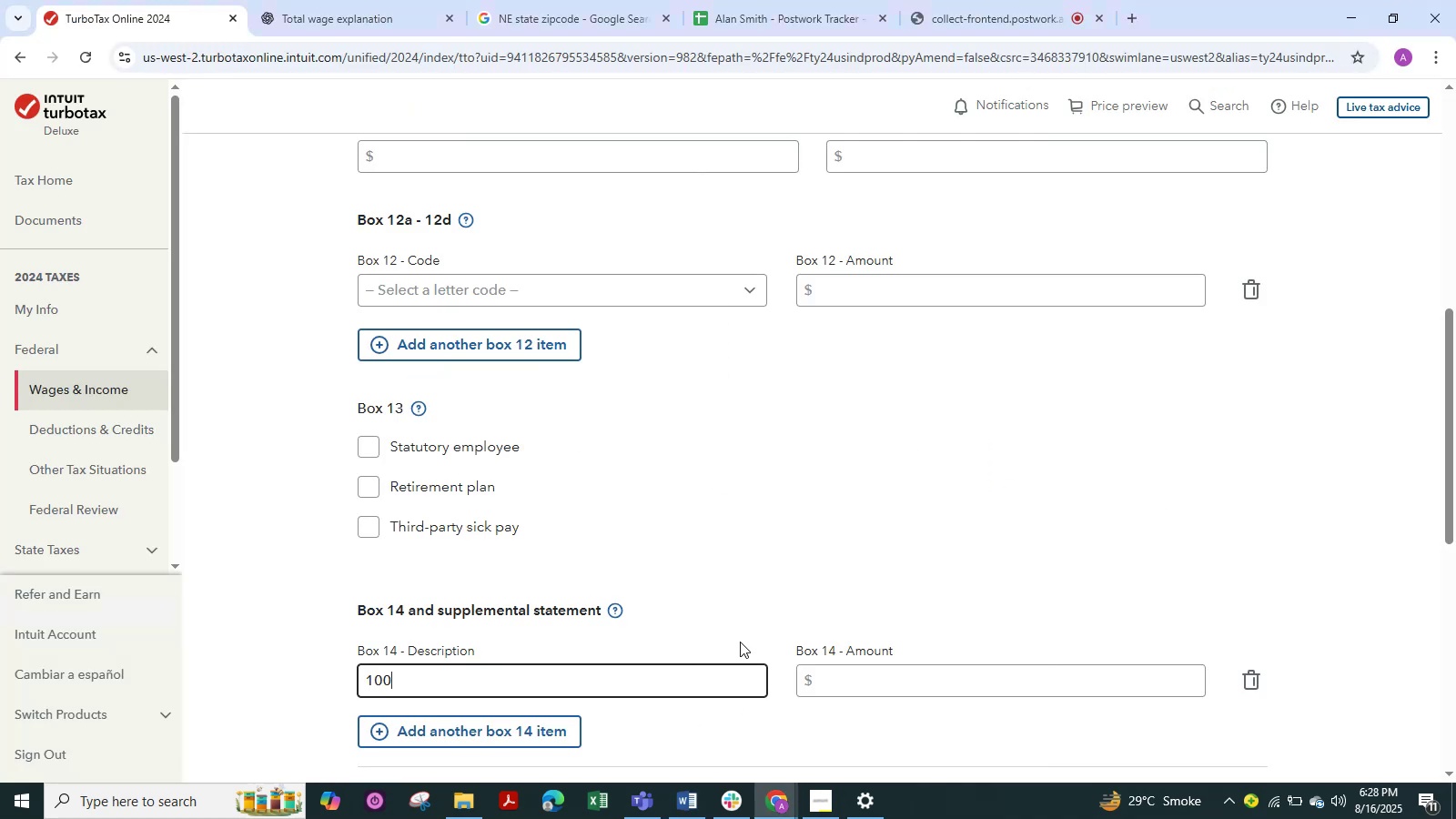 
scroll: coordinate [642, 645], scroll_direction: down, amount: 5.0
 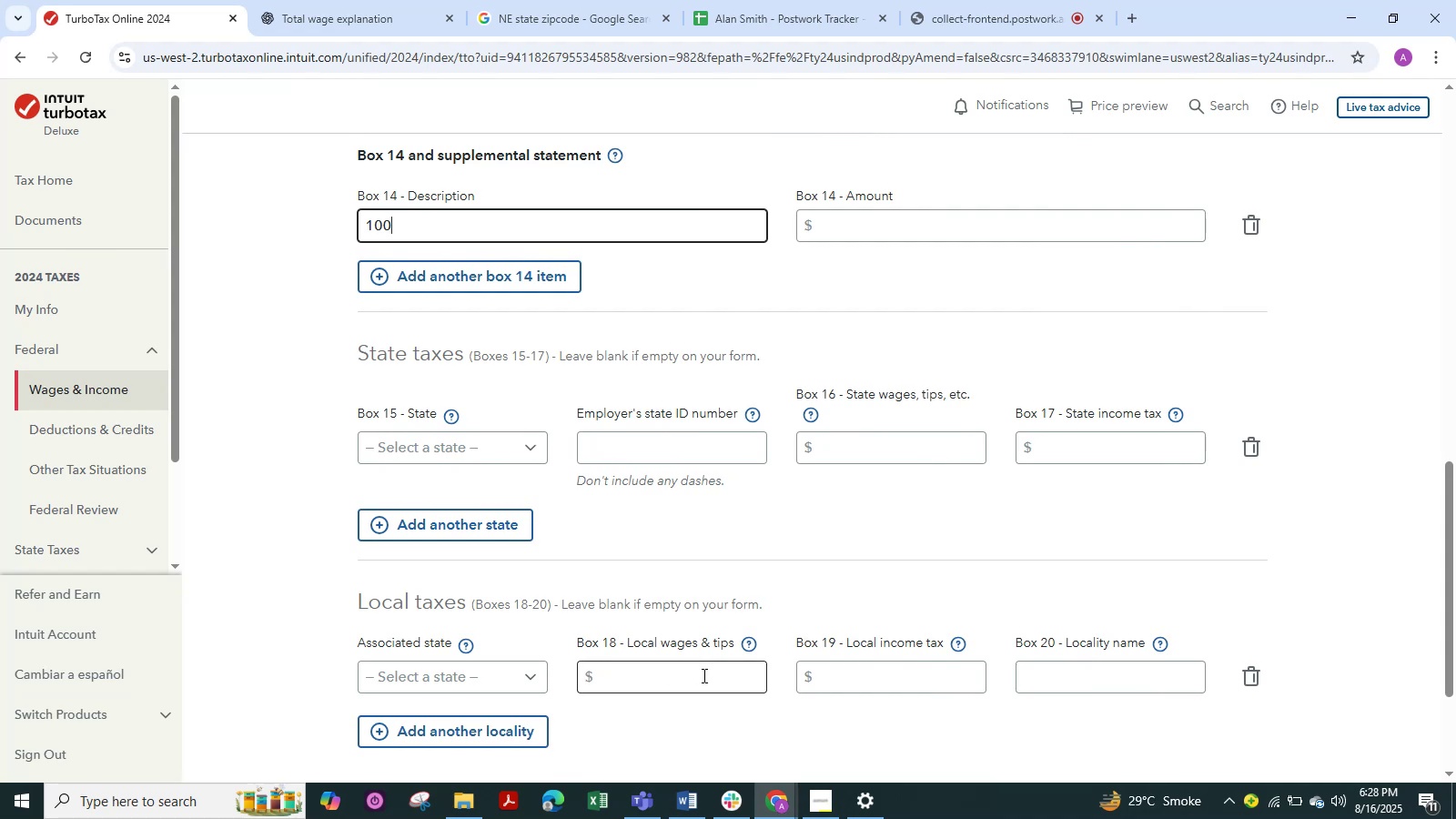 
left_click([703, 675])
 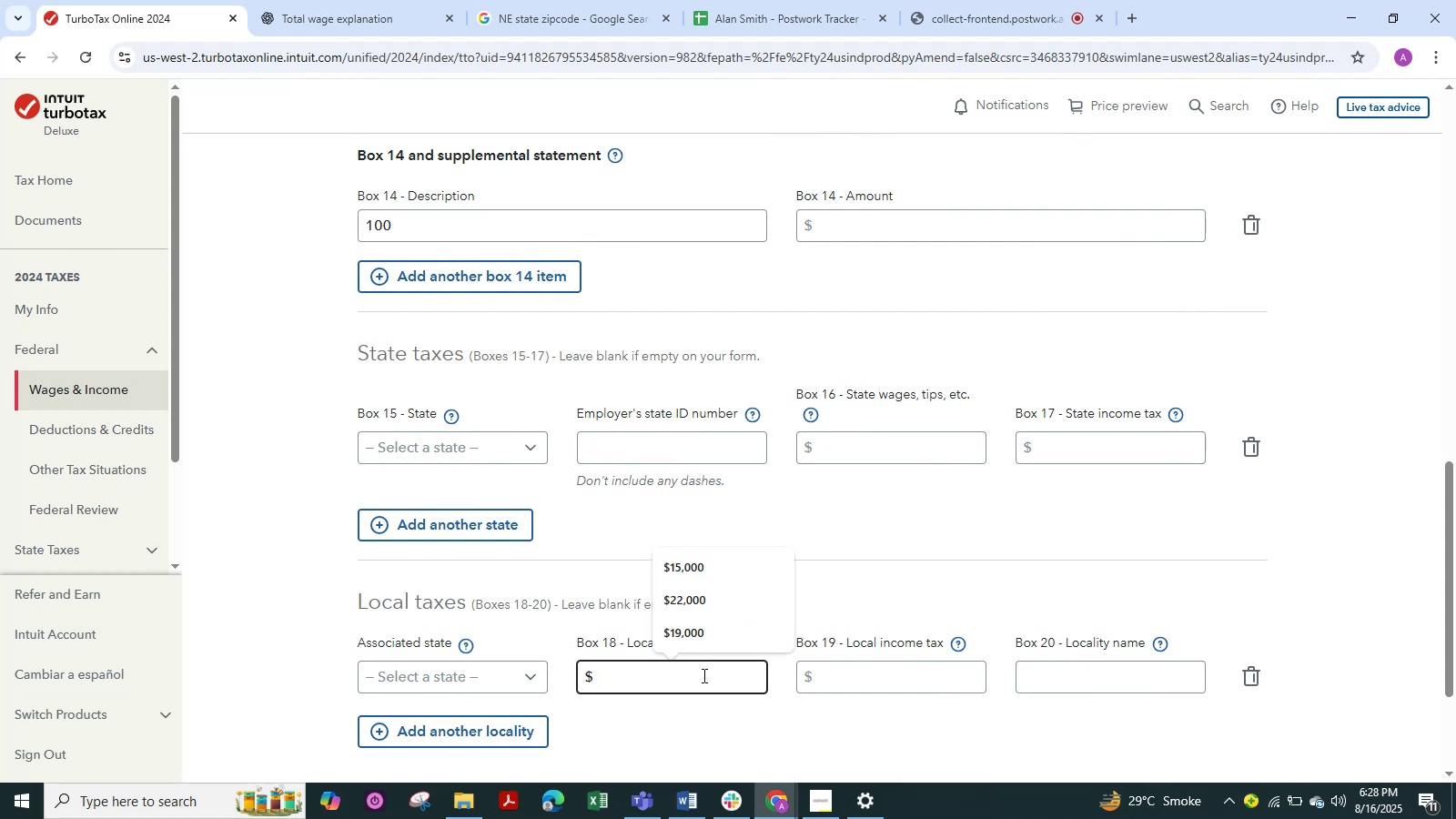 
hold_key(key=AltLeft, duration=0.42)
 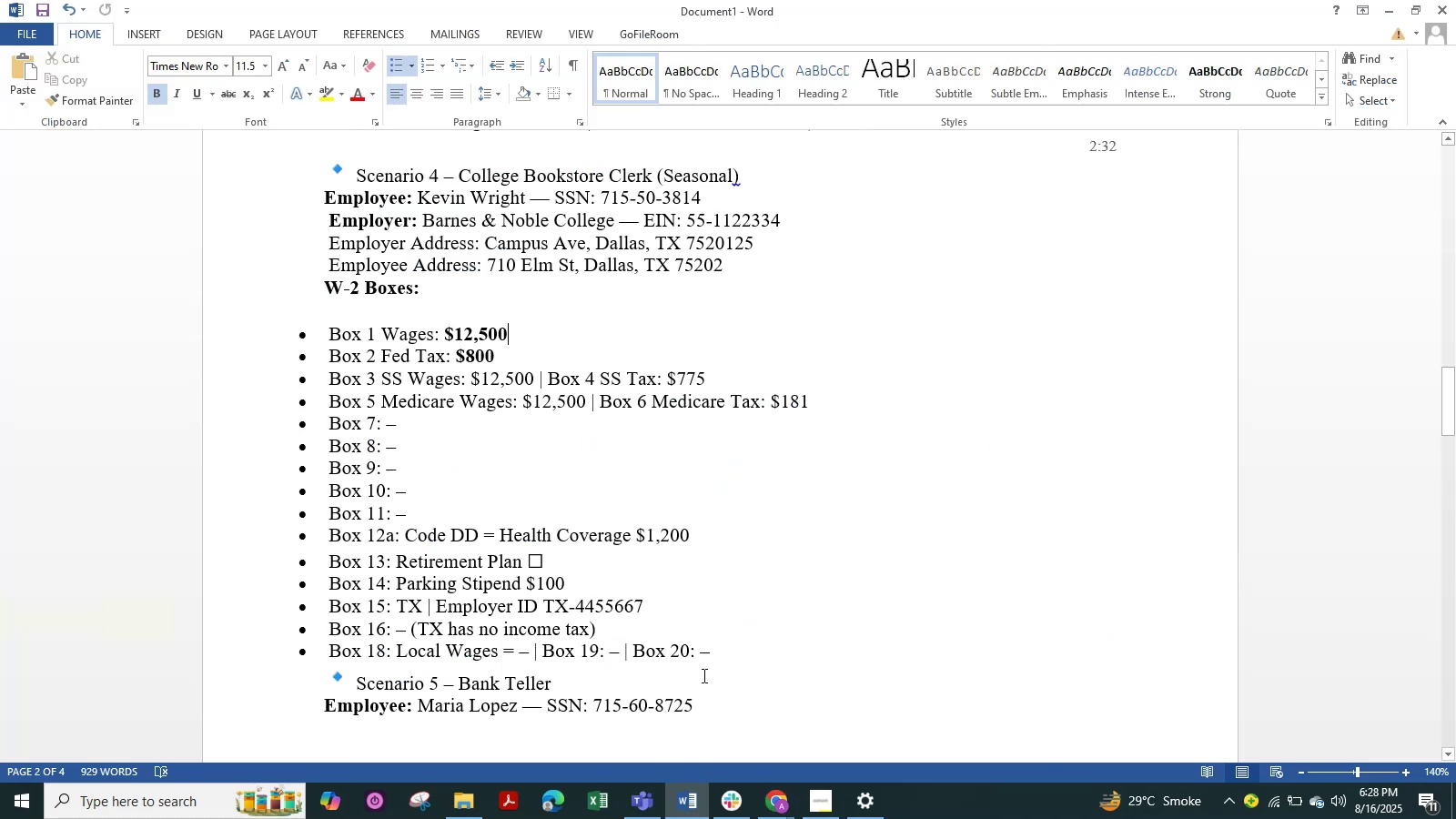 
hold_key(key=Tab, duration=2.07)
 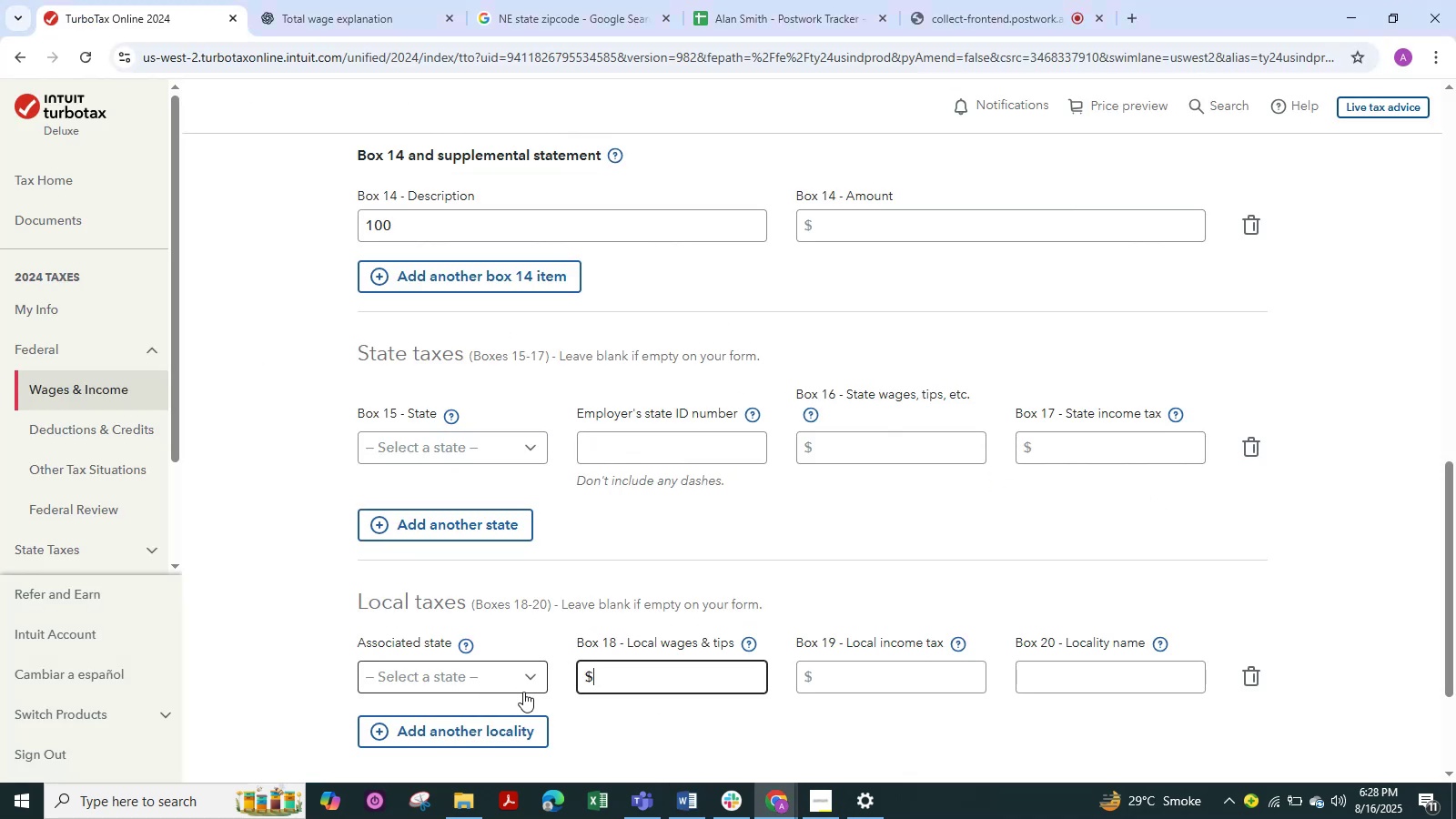 
hold_key(key=AltLeft, duration=0.38)
 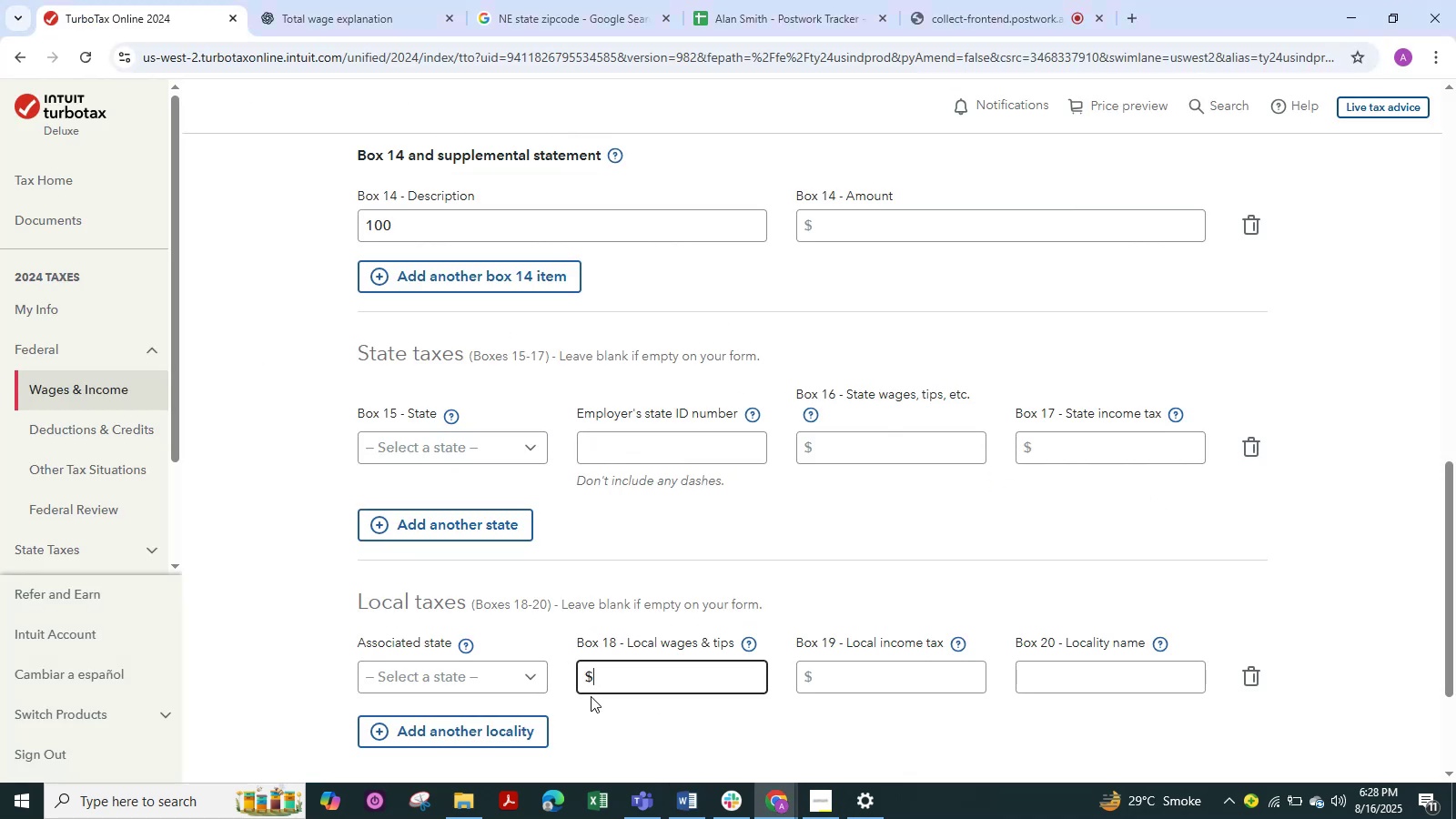 
type(Lo)
key(Tab)
 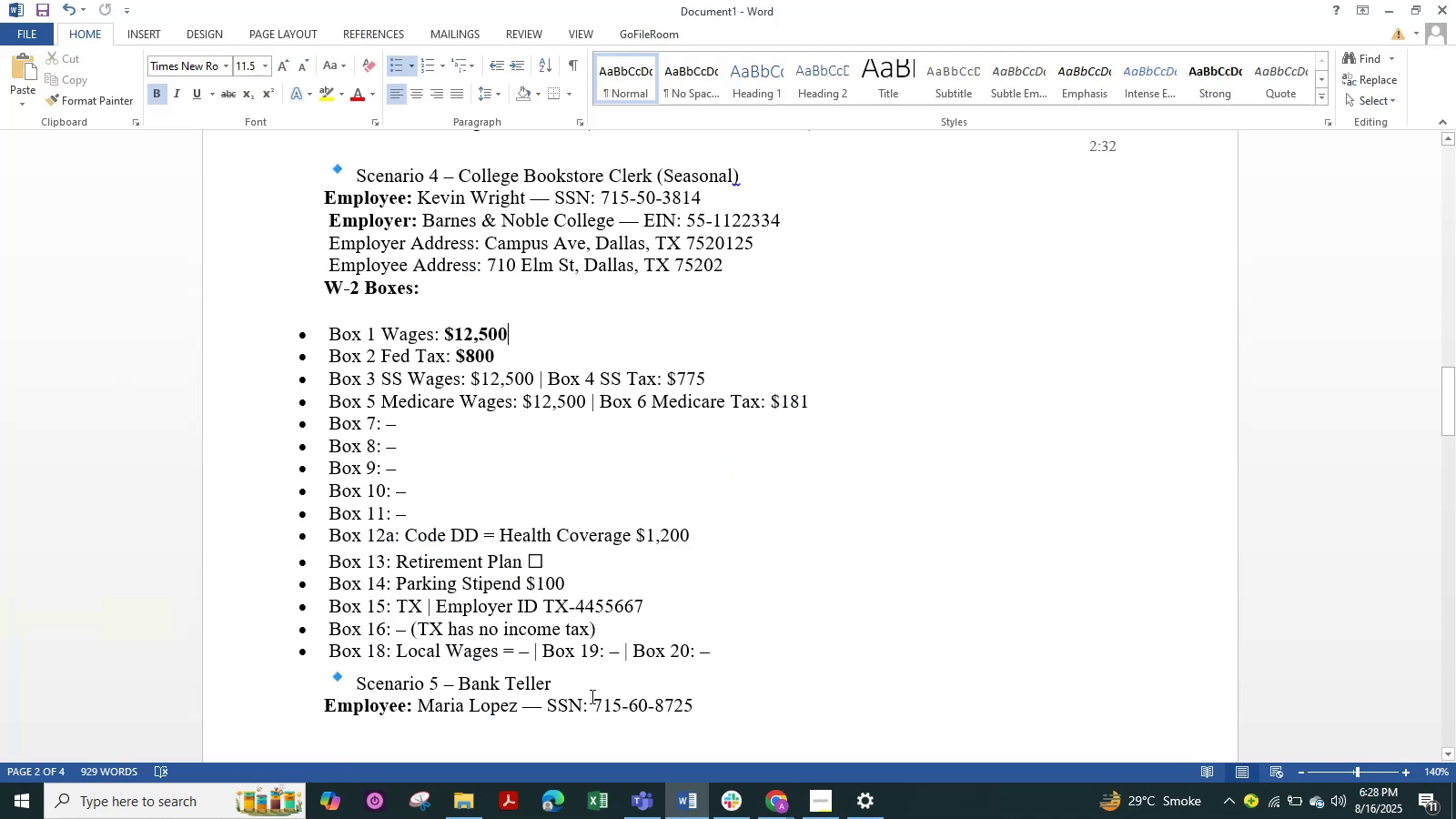 
hold_key(key=AltLeft, duration=0.33)
 